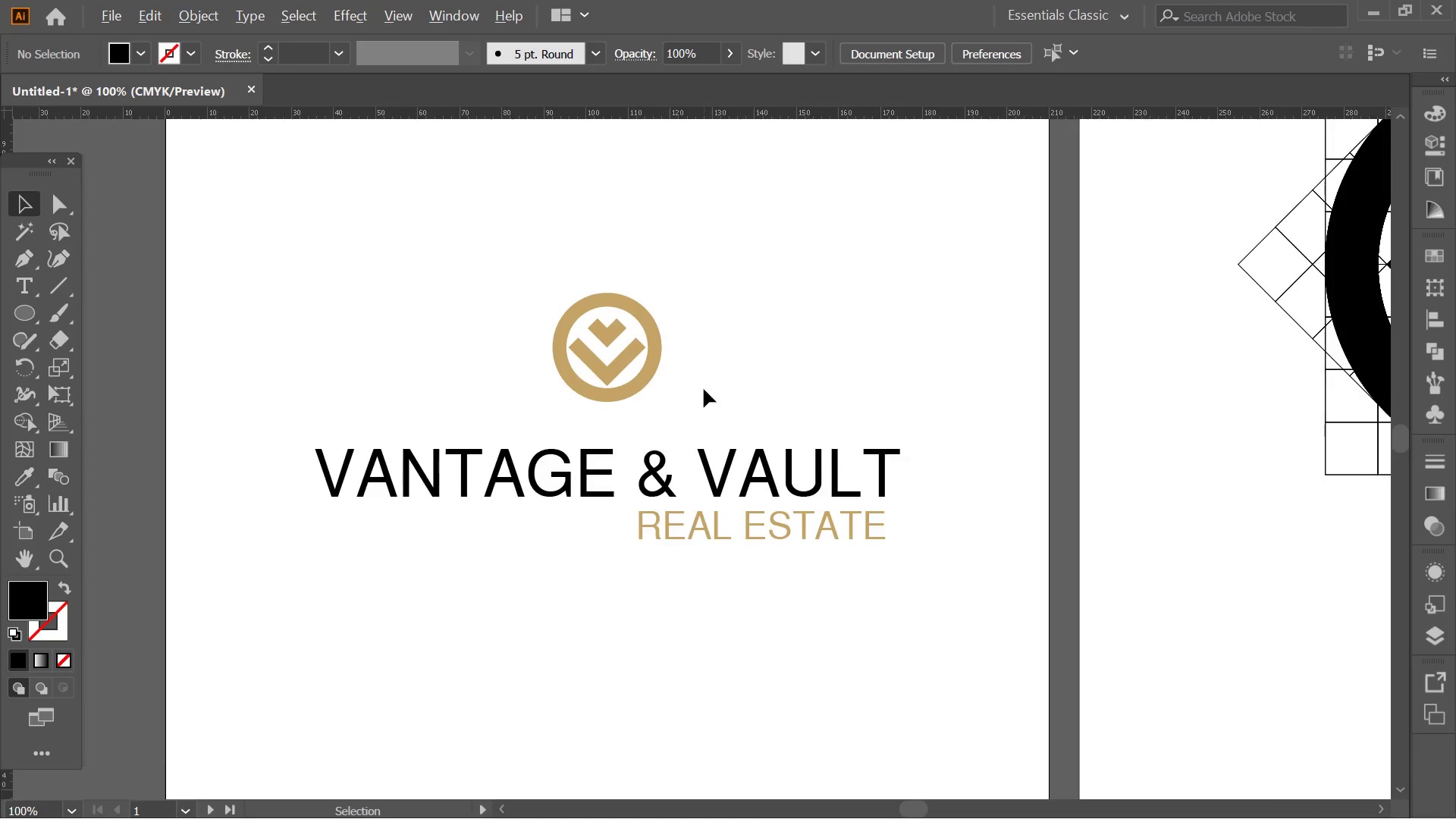 
left_click([611, 394])
 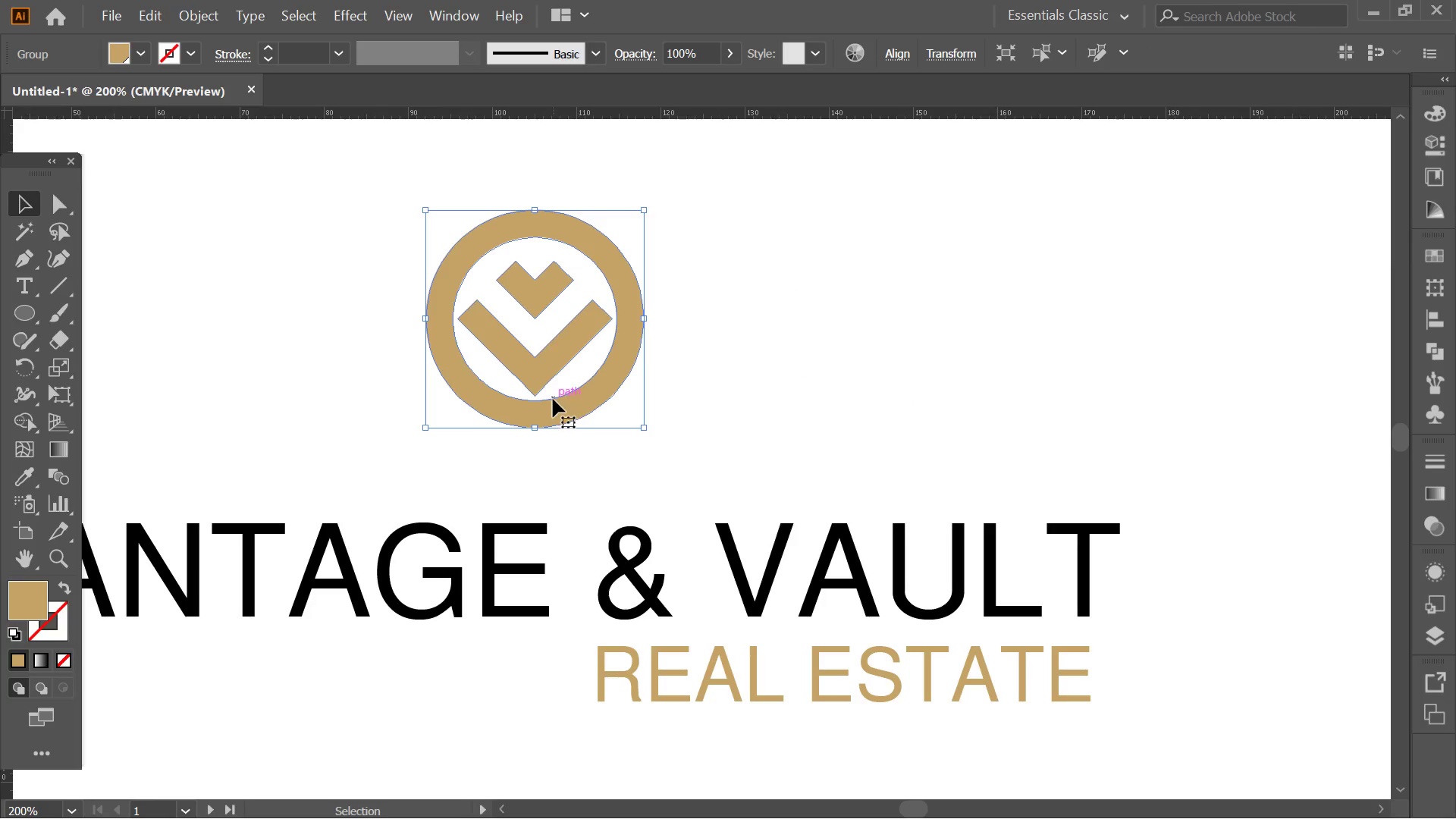 
scroll: coordinate [660, 358], scroll_direction: up, amount: 2.0
 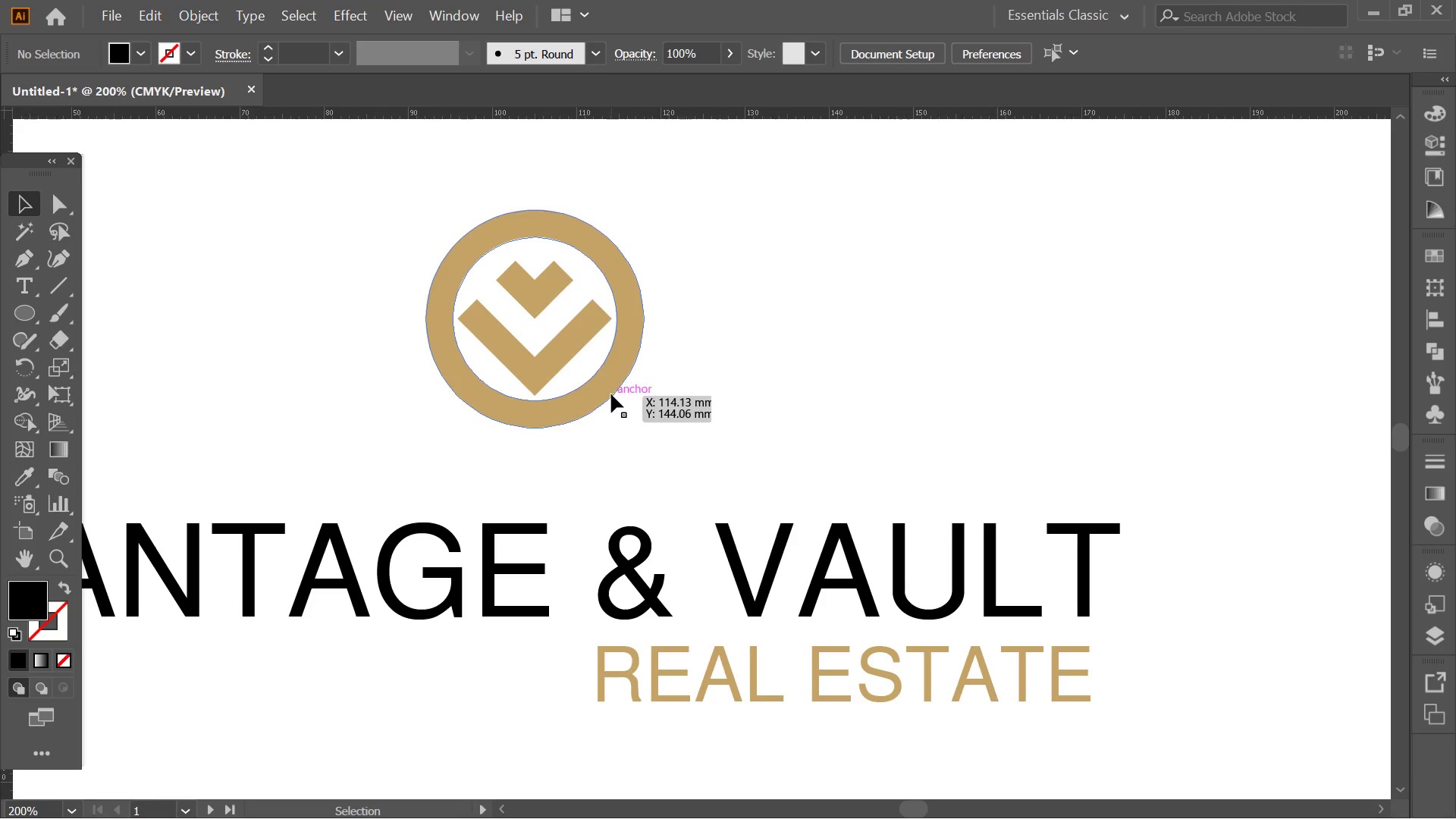 
left_click_drag(start_coordinate=[553, 399], to_coordinate=[544, 450])
 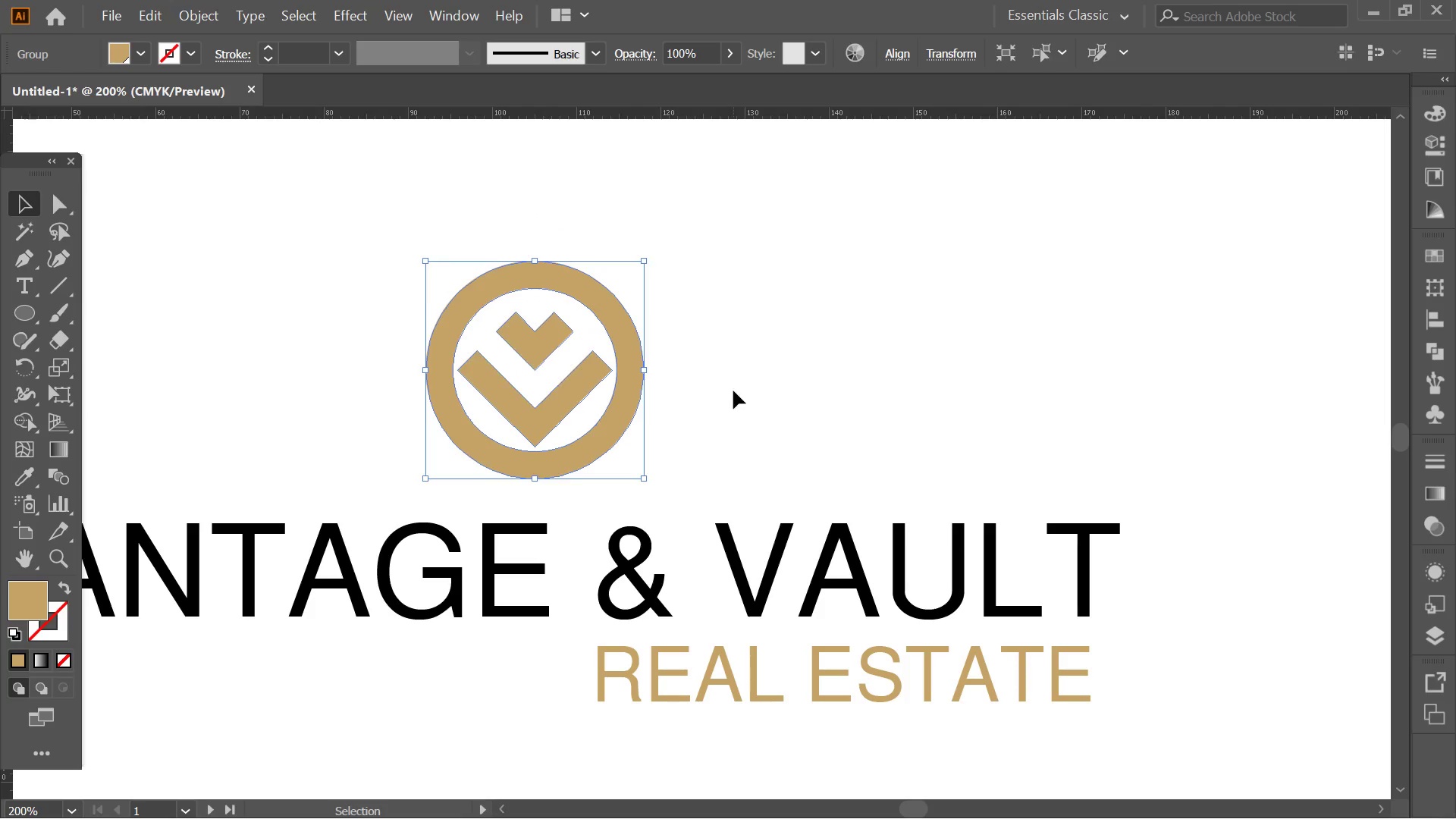 
hold_key(key=ShiftLeft, duration=1.08)
 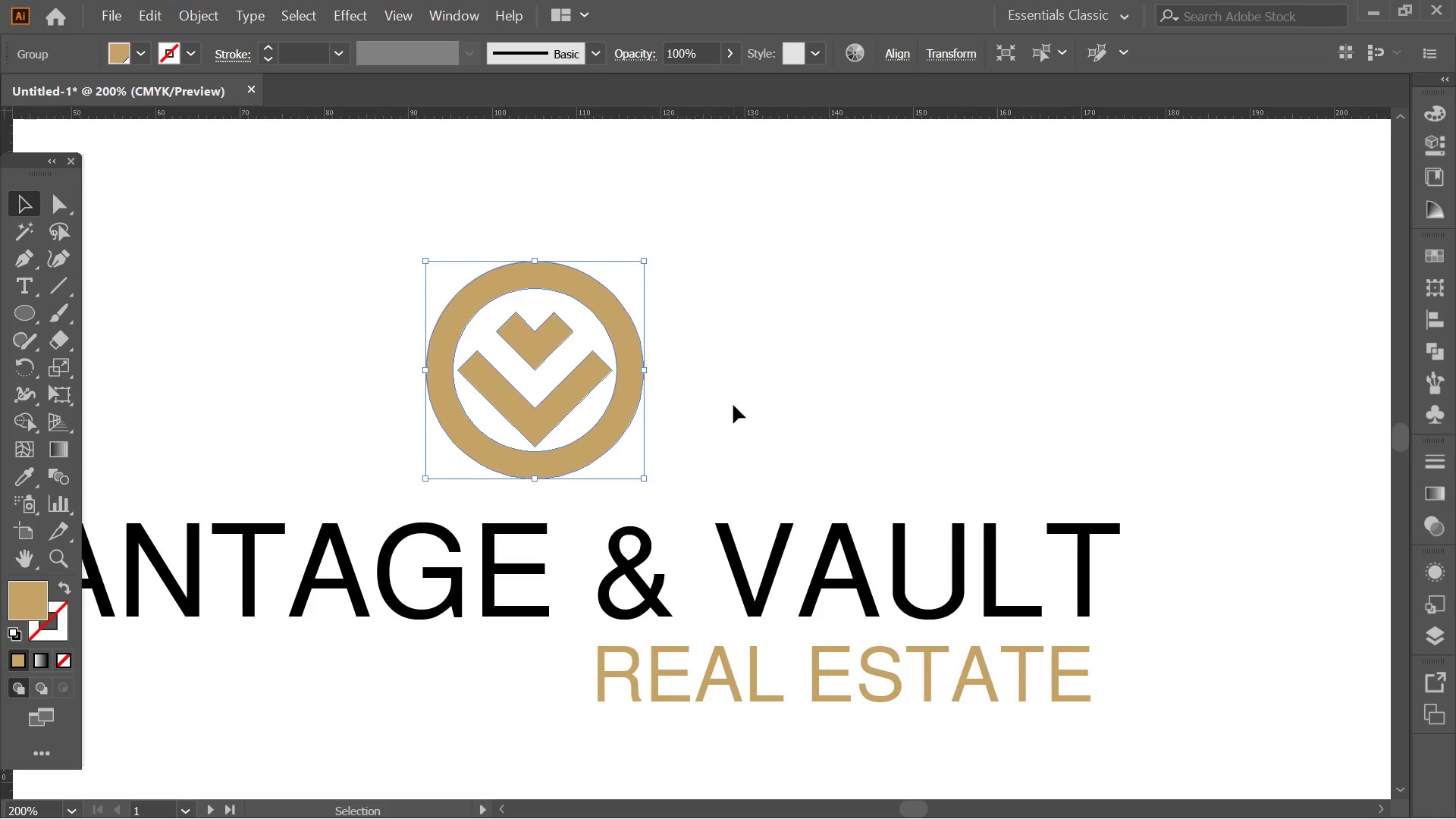 
left_click([733, 405])
 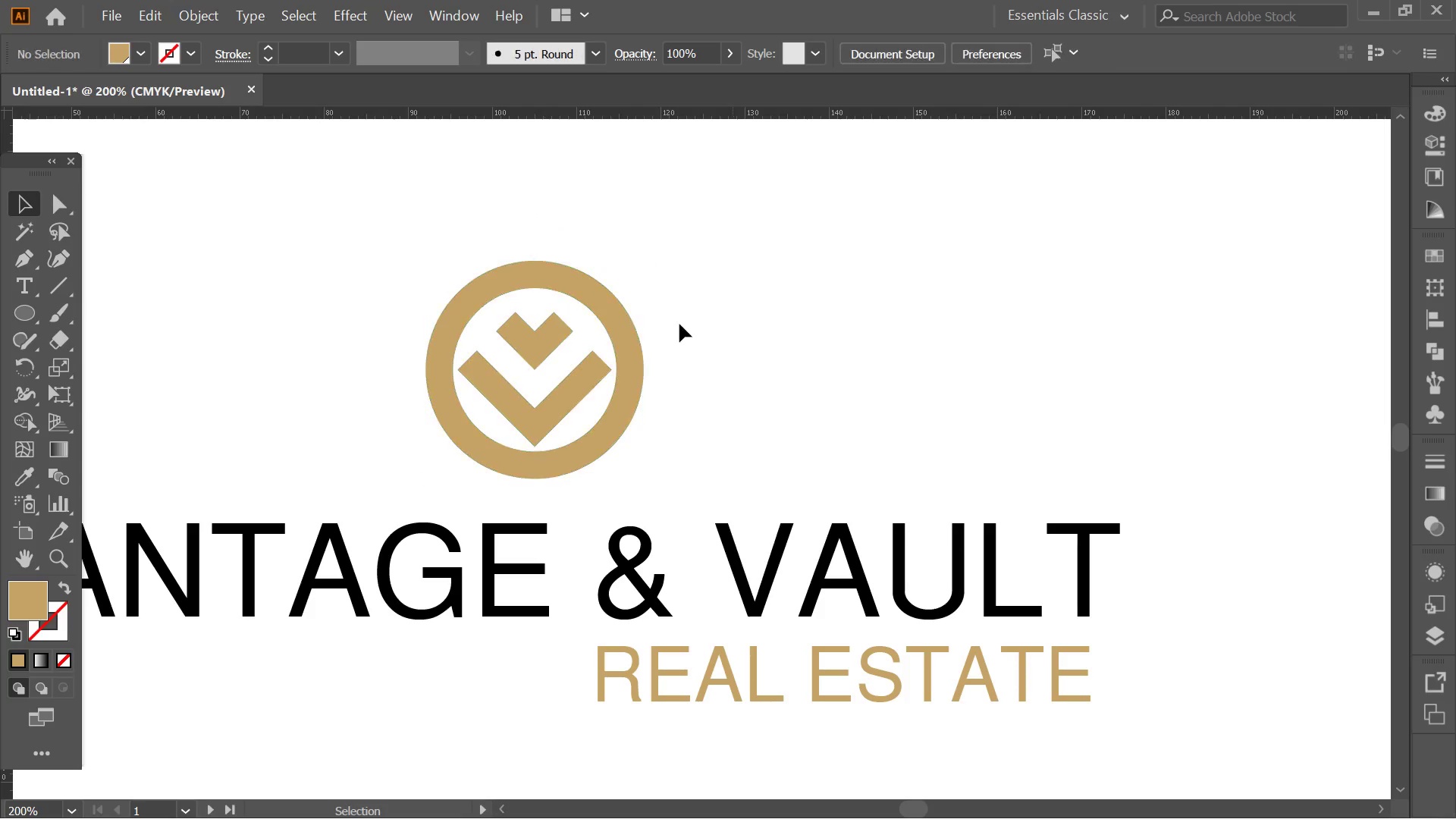 
key(Alt+AltLeft)
 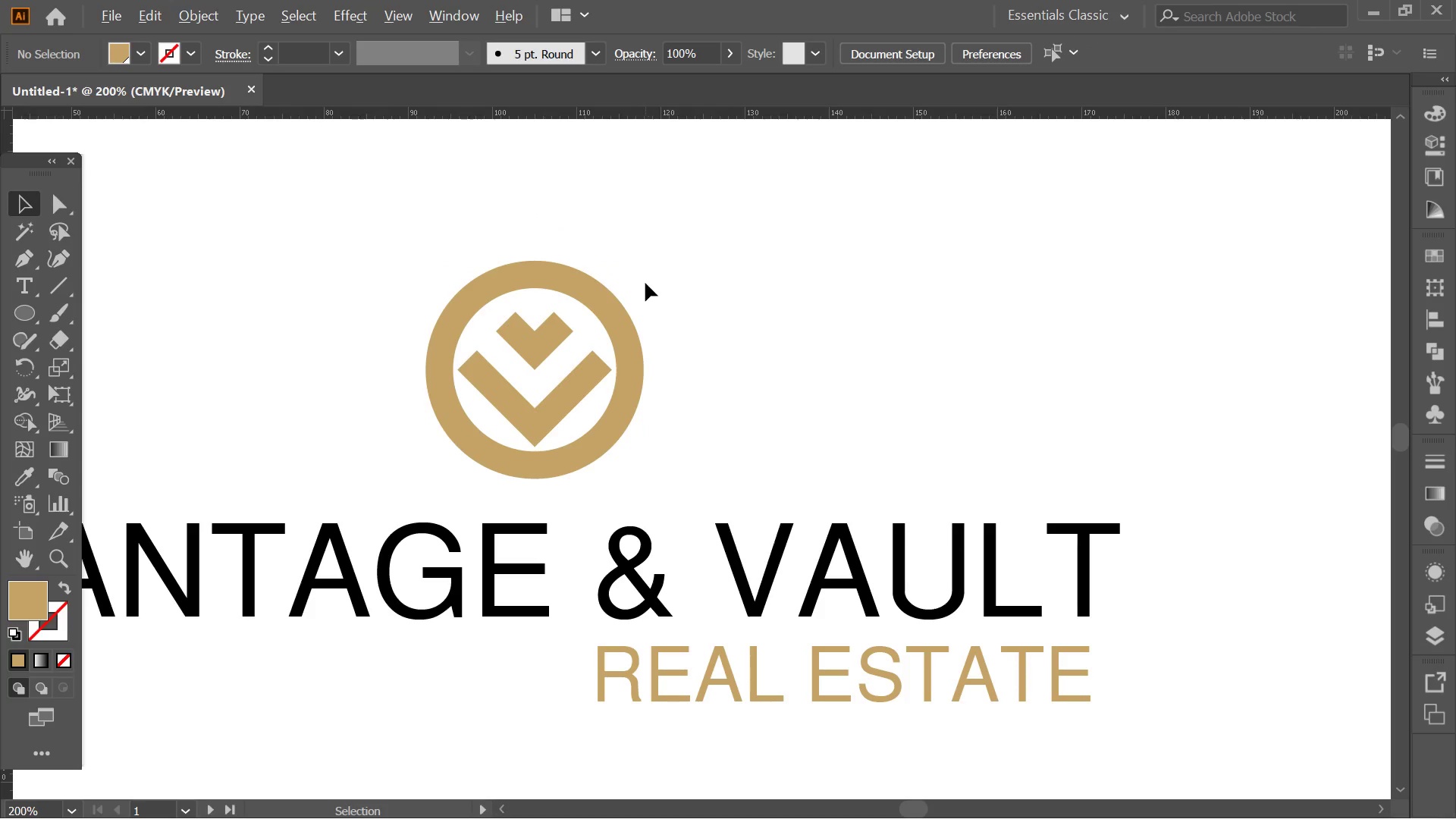 
hold_key(key=Space, duration=0.86)
 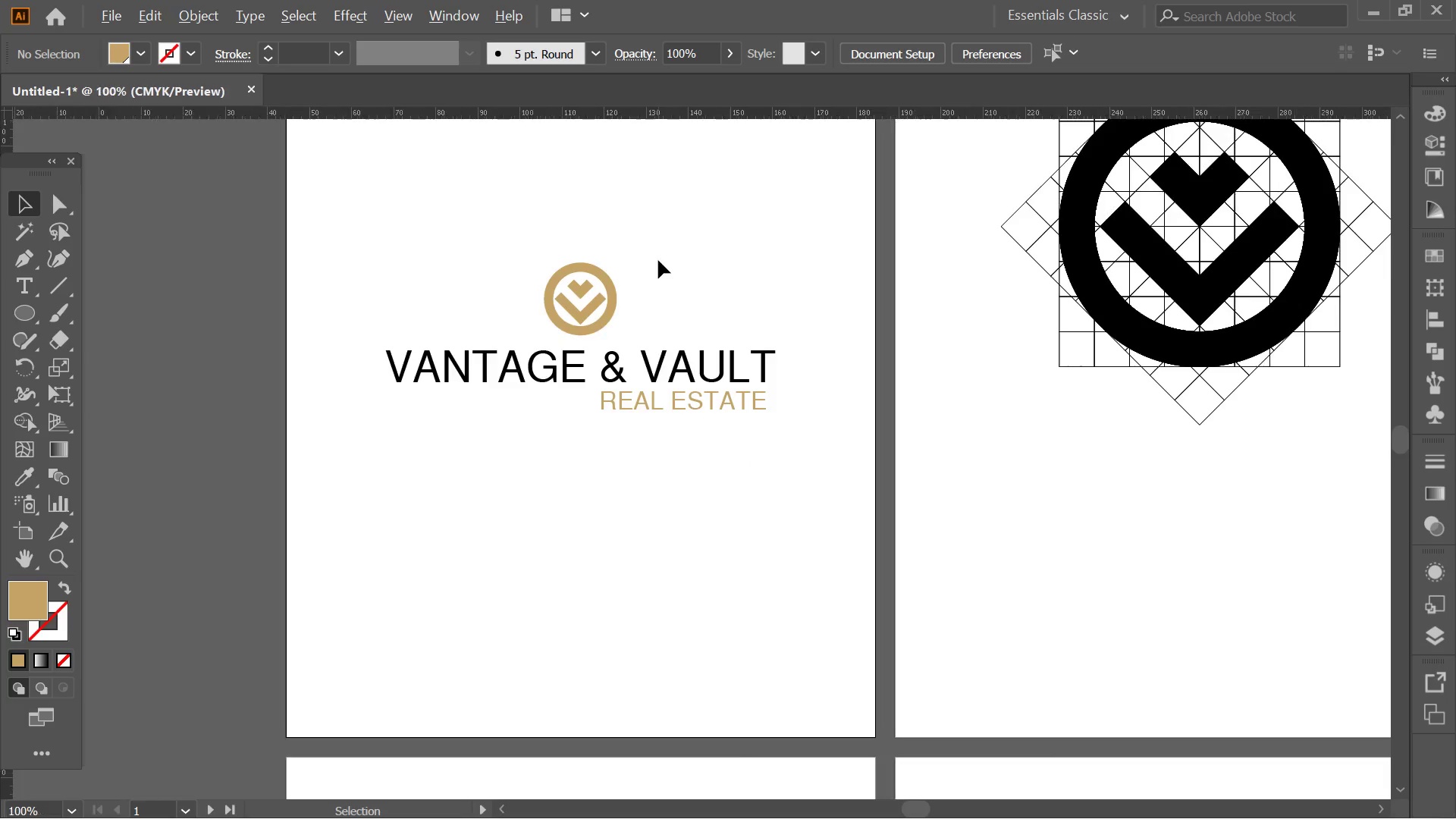 
left_click_drag(start_coordinate=[734, 282], to_coordinate=[708, 276])
 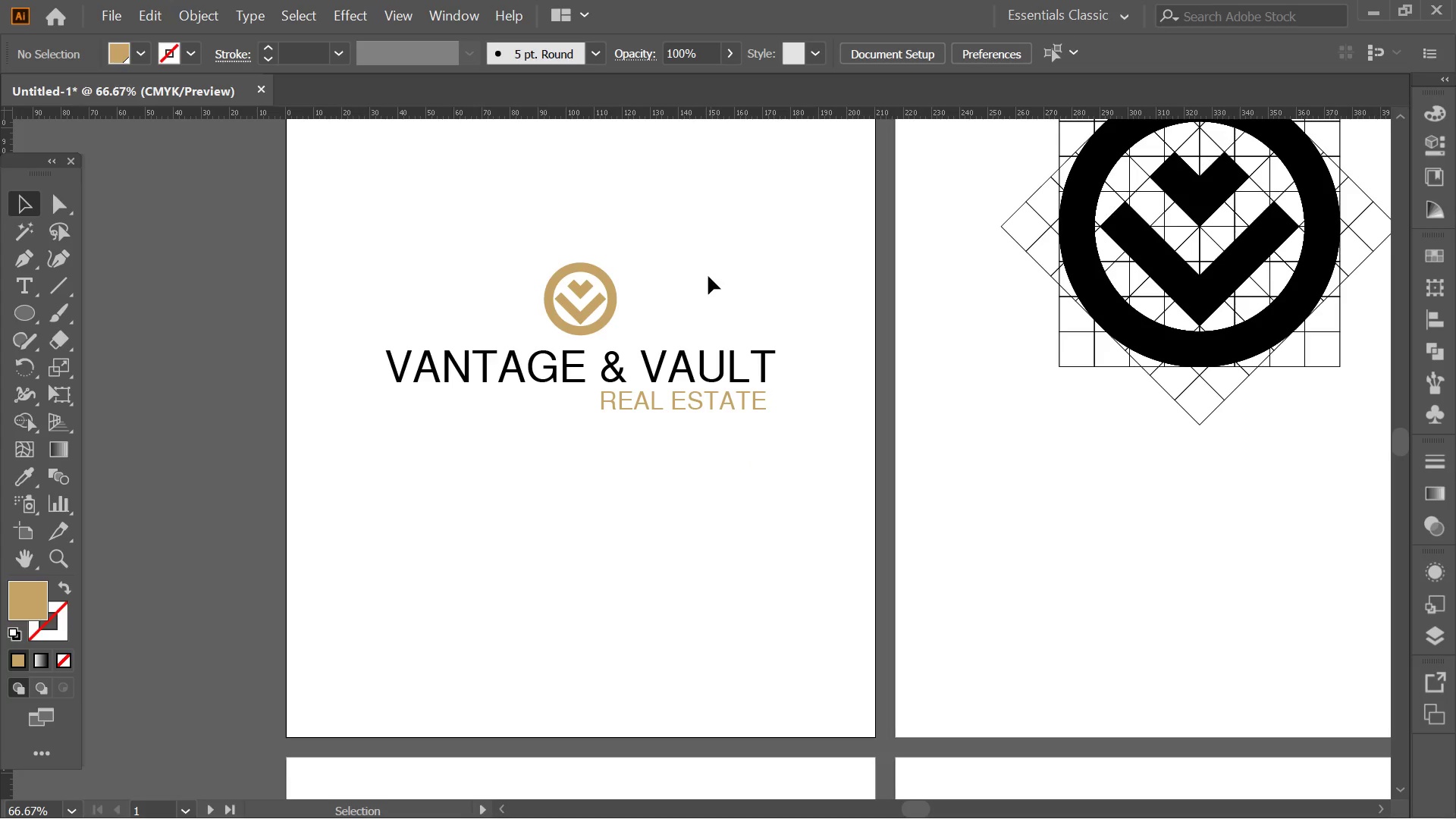 
scroll: coordinate [645, 270], scroll_direction: down, amount: 3.0
 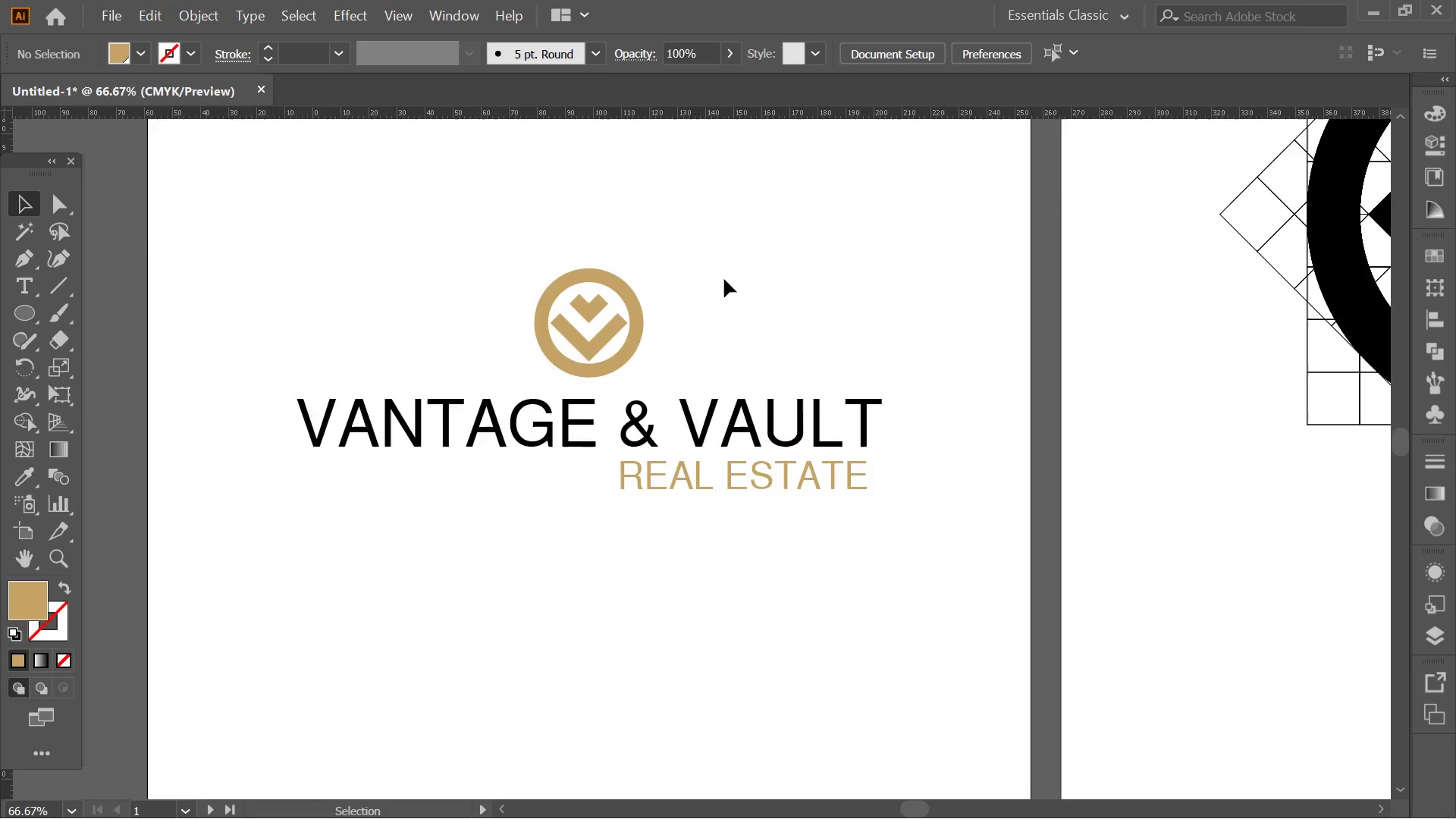 
hold_key(key=AltLeft, duration=0.59)
 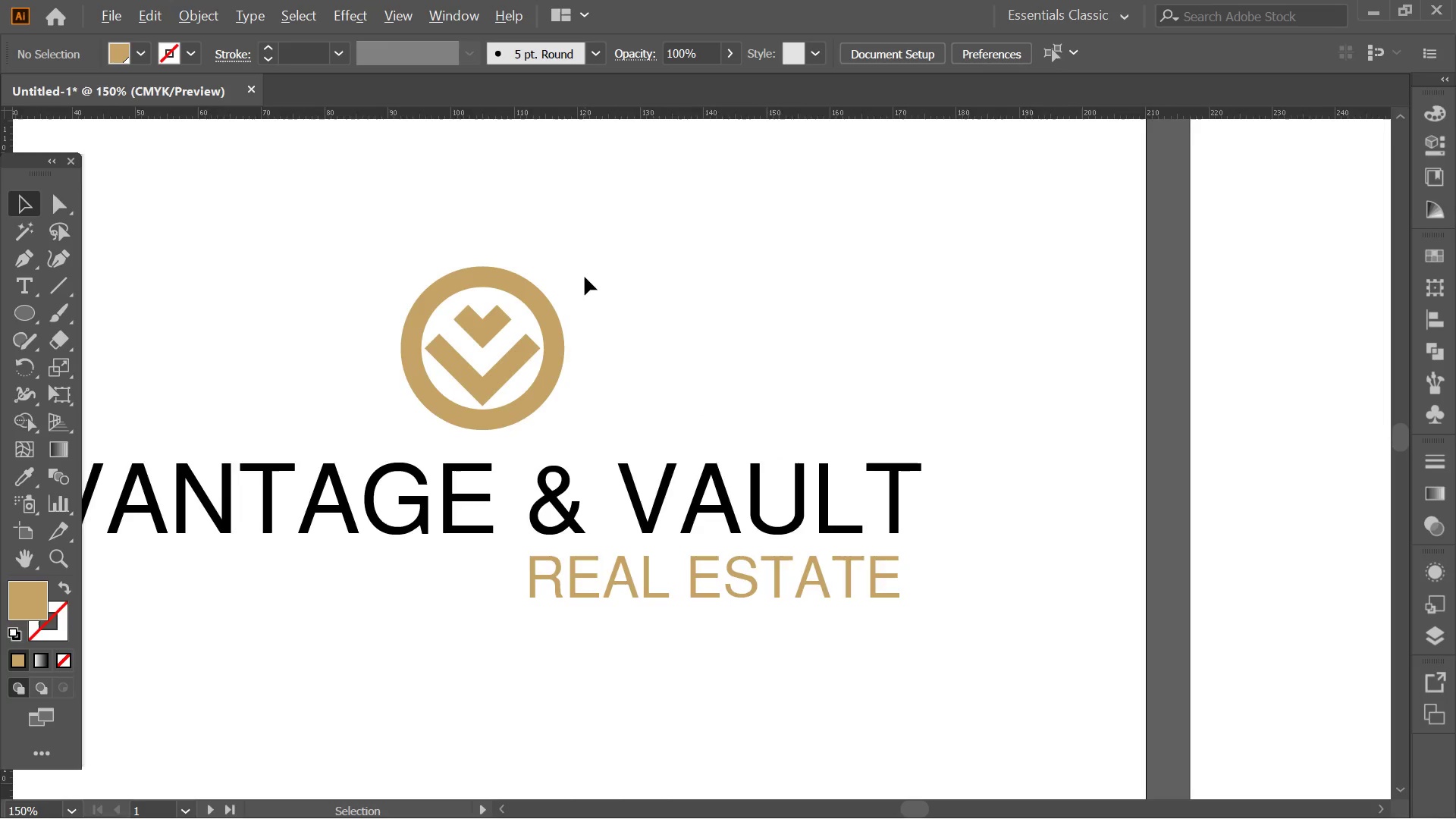 
hold_key(key=AltLeft, duration=0.52)
 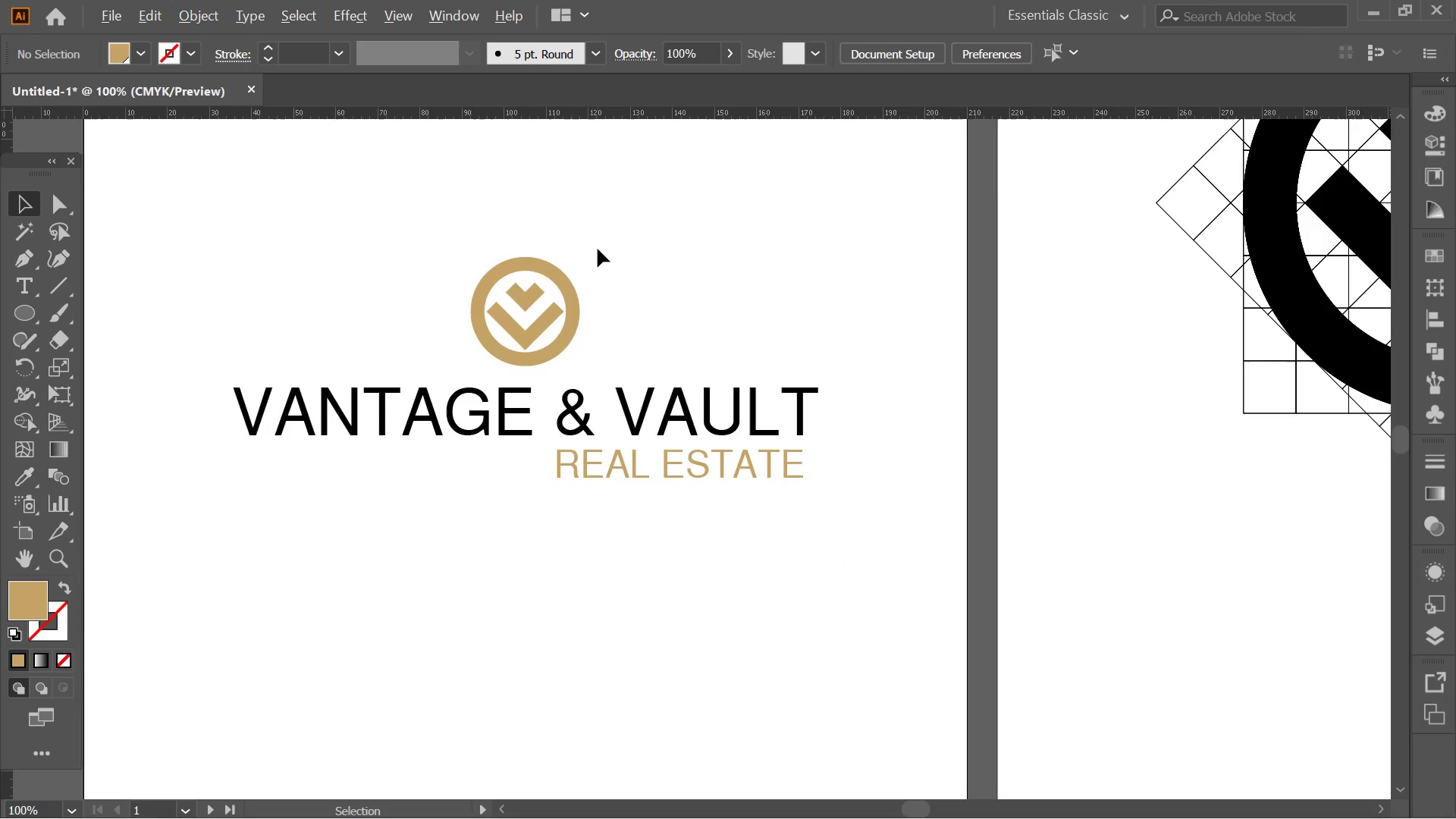 
scroll: coordinate [658, 260], scroll_direction: up, amount: 2.0
 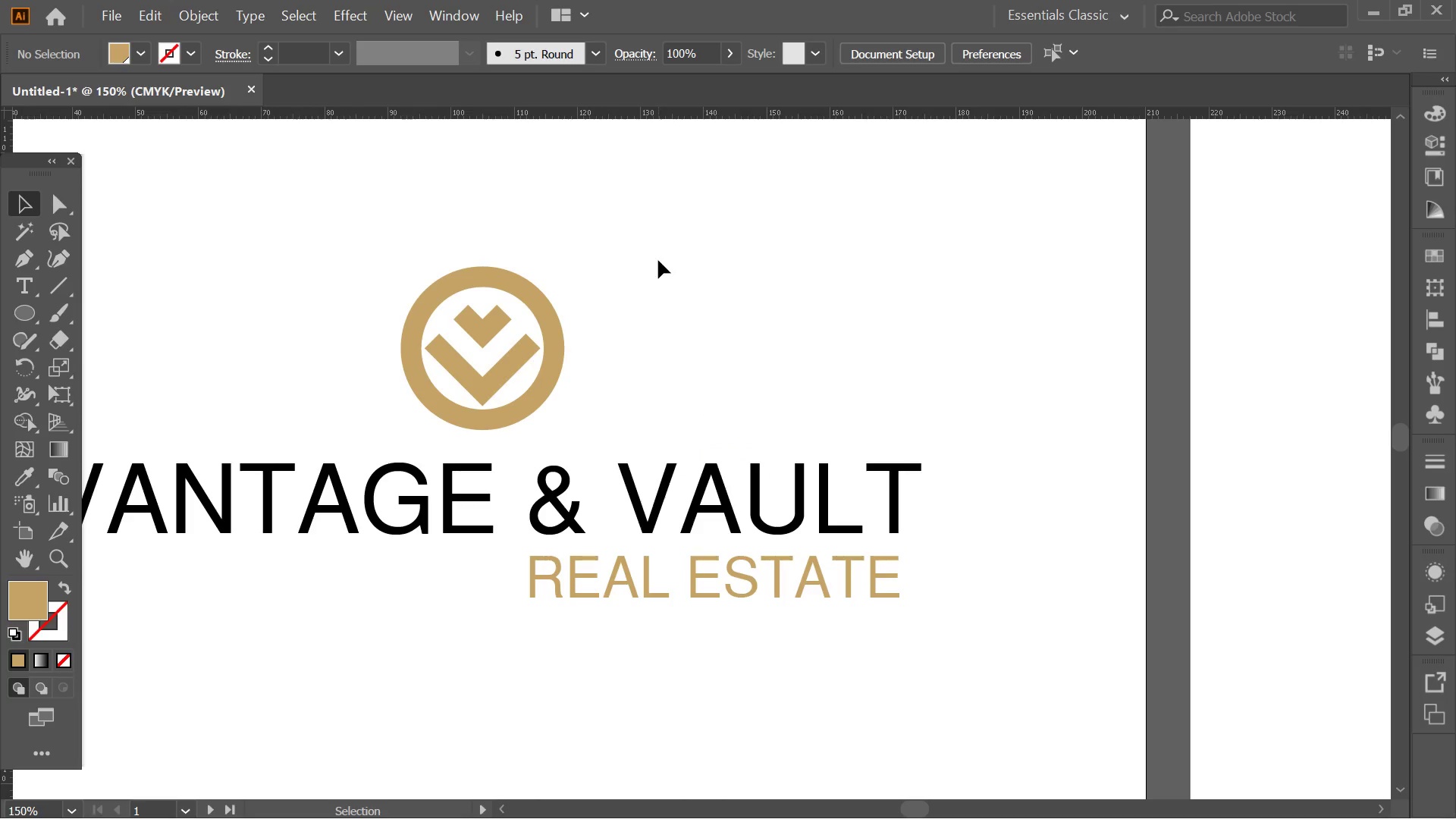 
hold_key(key=AltLeft, duration=0.61)
scroll: coordinate [598, 249], scroll_direction: down, amount: 2.0
 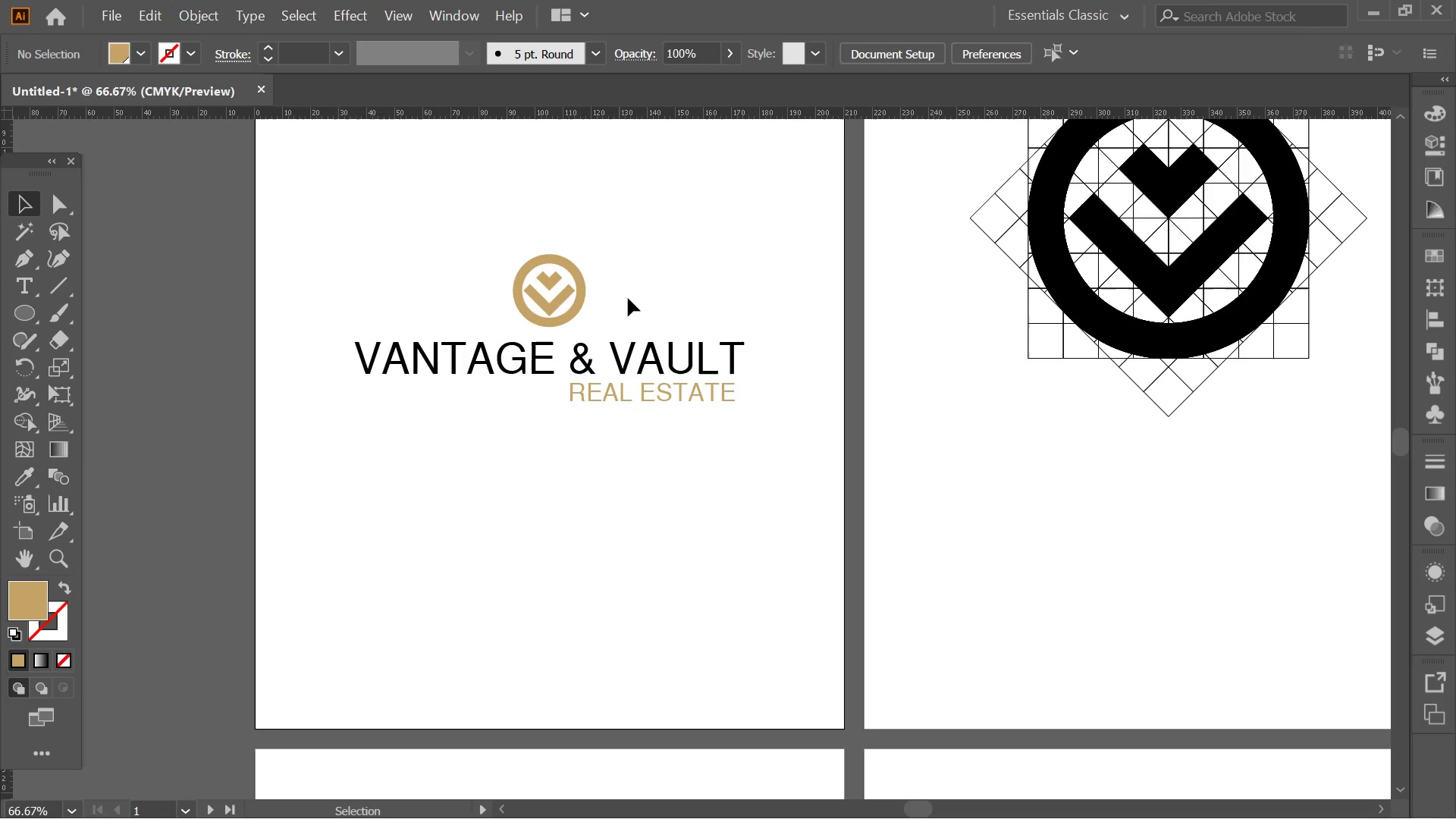 
hold_key(key=AltLeft, duration=0.41)
scroll: coordinate [664, 389], scroll_direction: up, amount: 2.0
 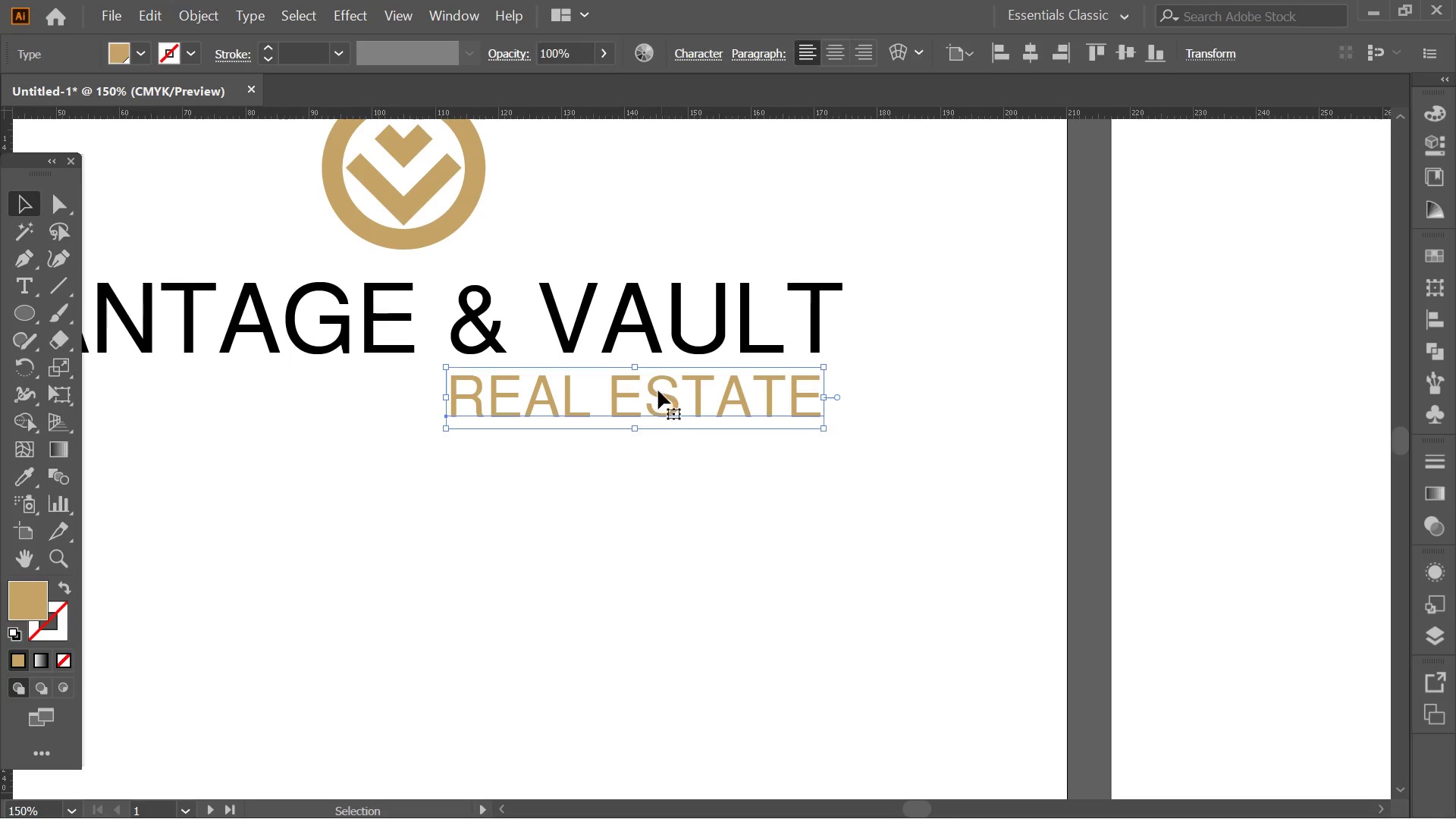 
key(Alt+AltLeft)
 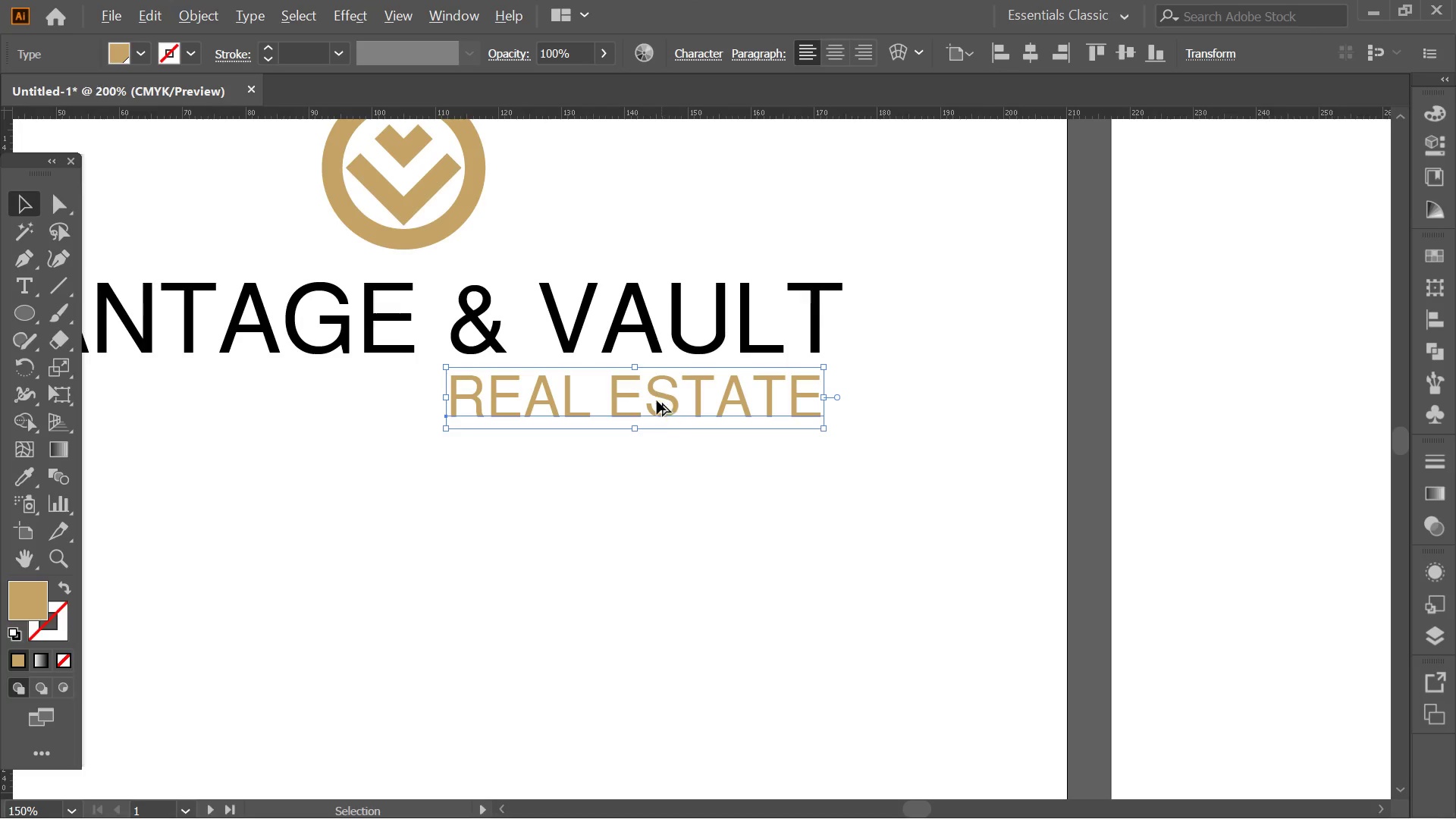 
scroll: coordinate [657, 400], scroll_direction: up, amount: 1.0
 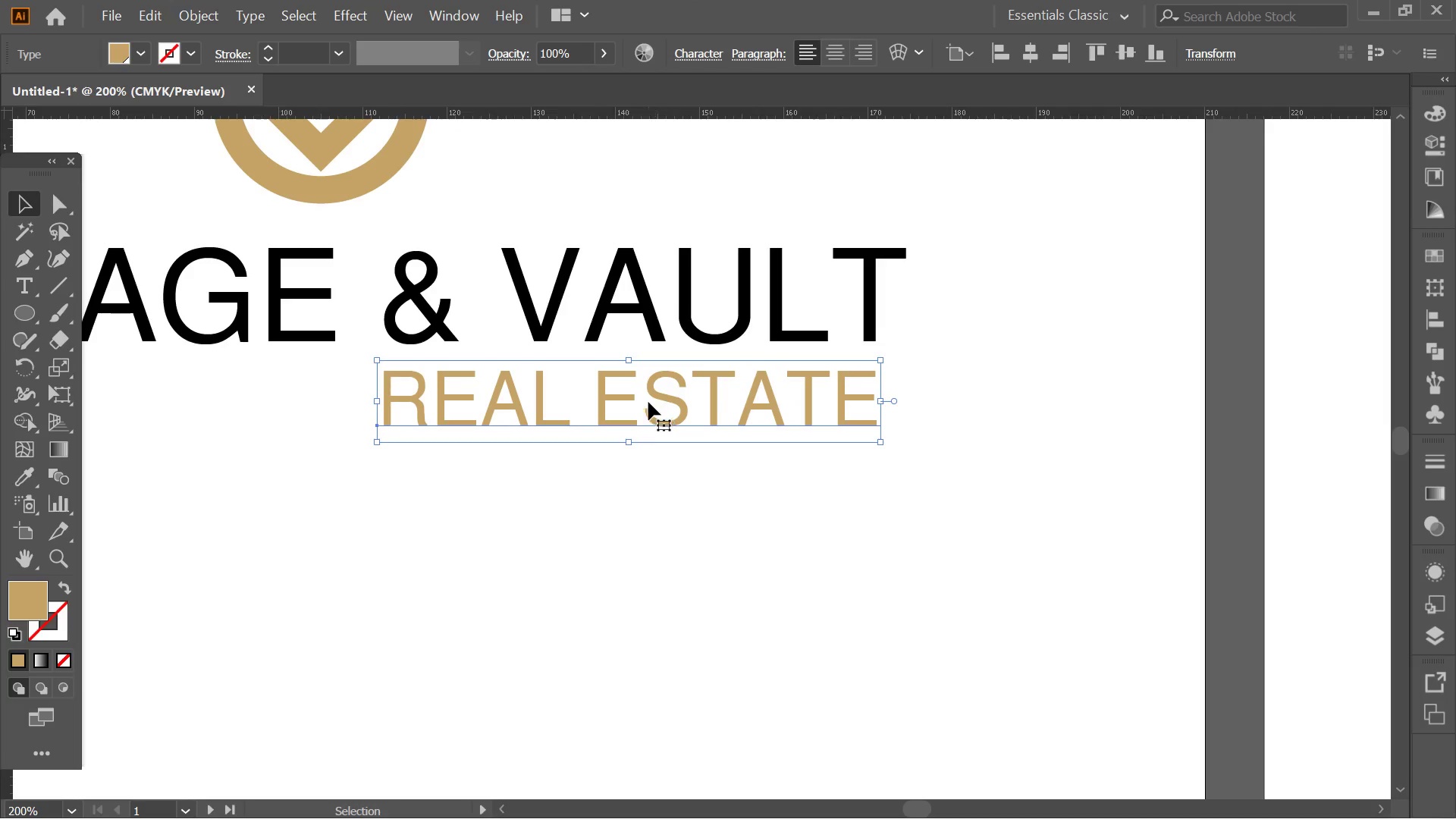 
left_click_drag(start_coordinate=[669, 401], to_coordinate=[669, 416])
 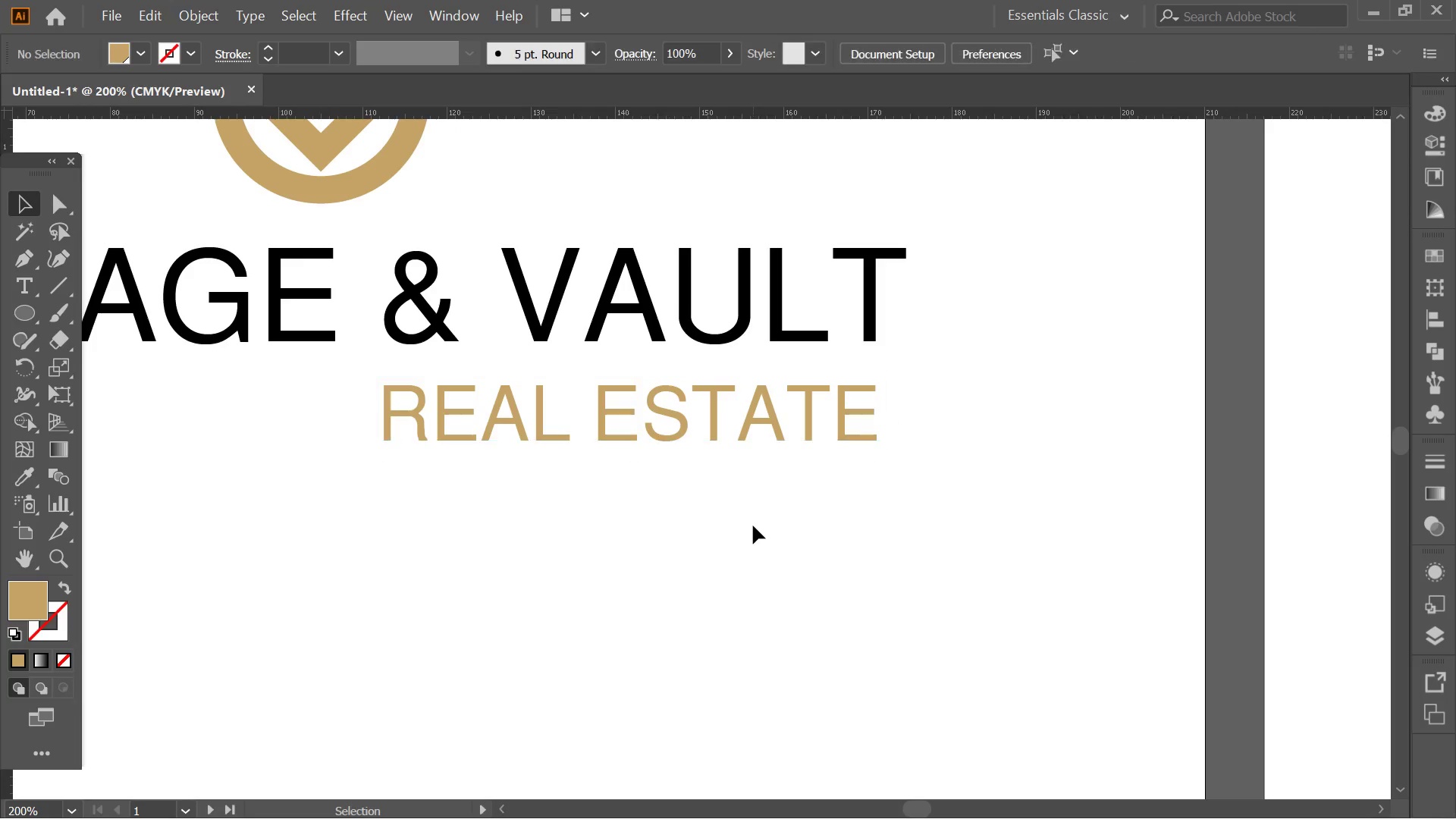 
hold_key(key=ShiftLeft, duration=1.05)
 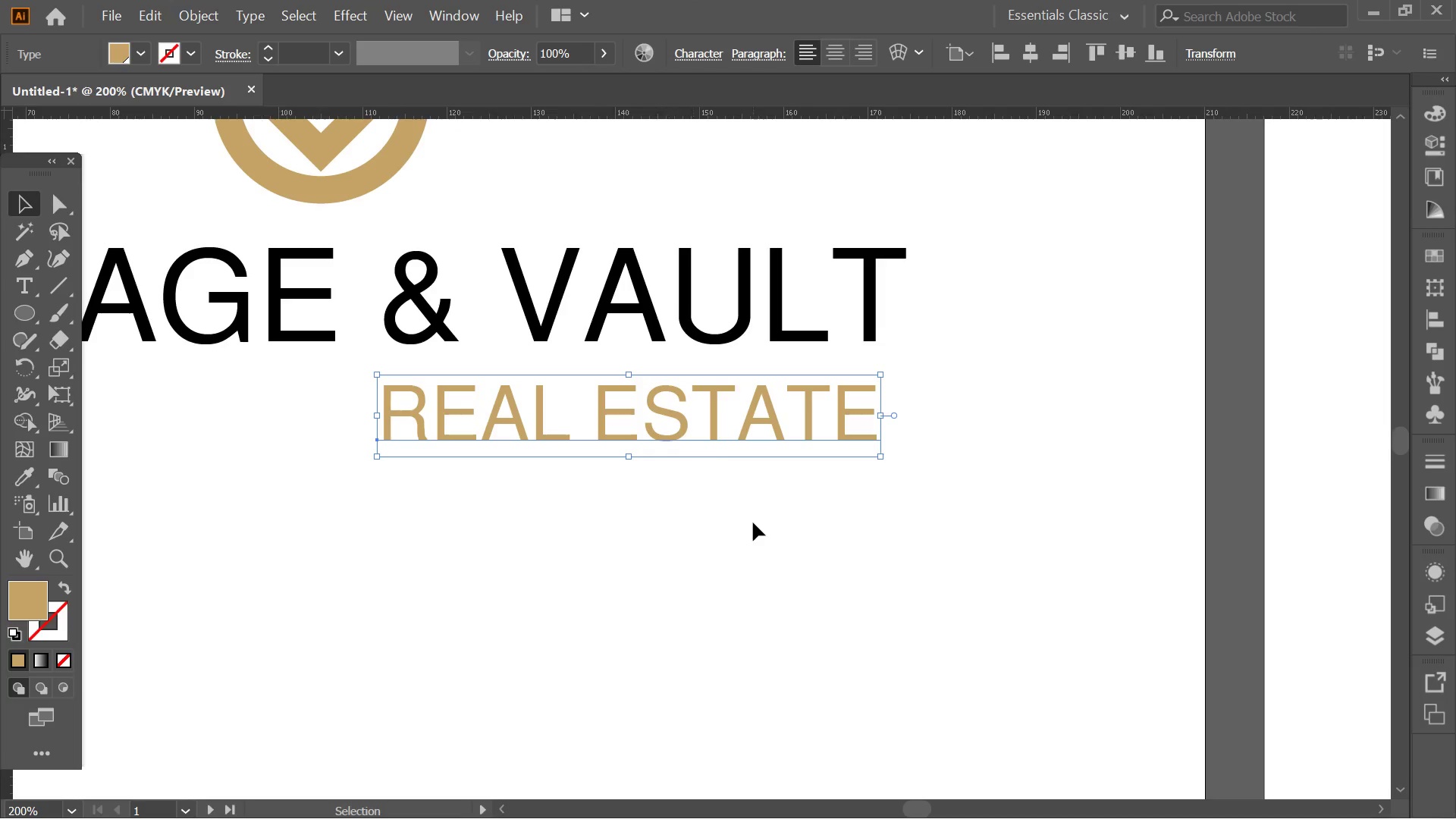 
left_click([753, 526])
 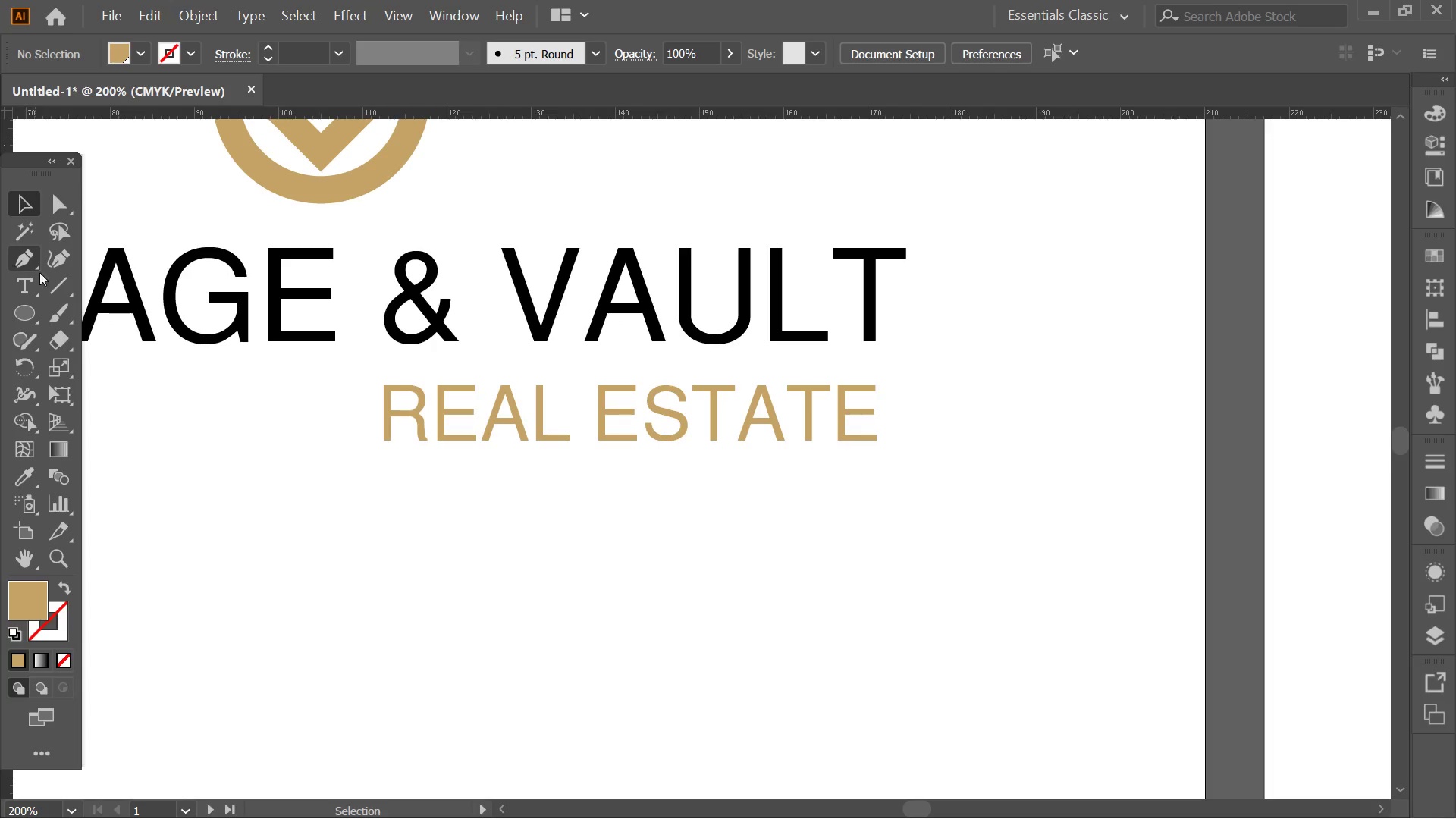 
left_click([46, 282])
 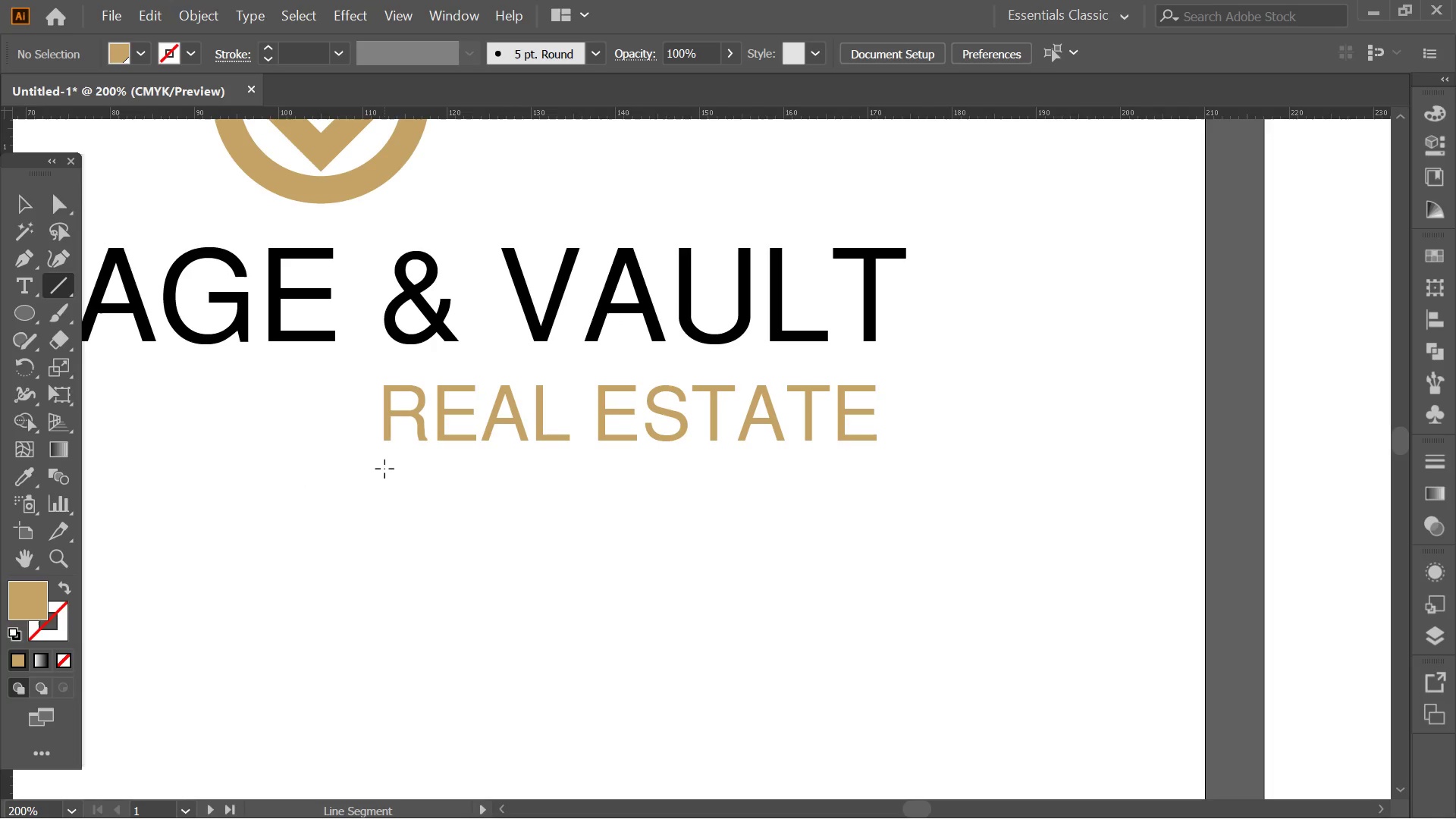 
hold_key(key=Space, duration=0.64)
 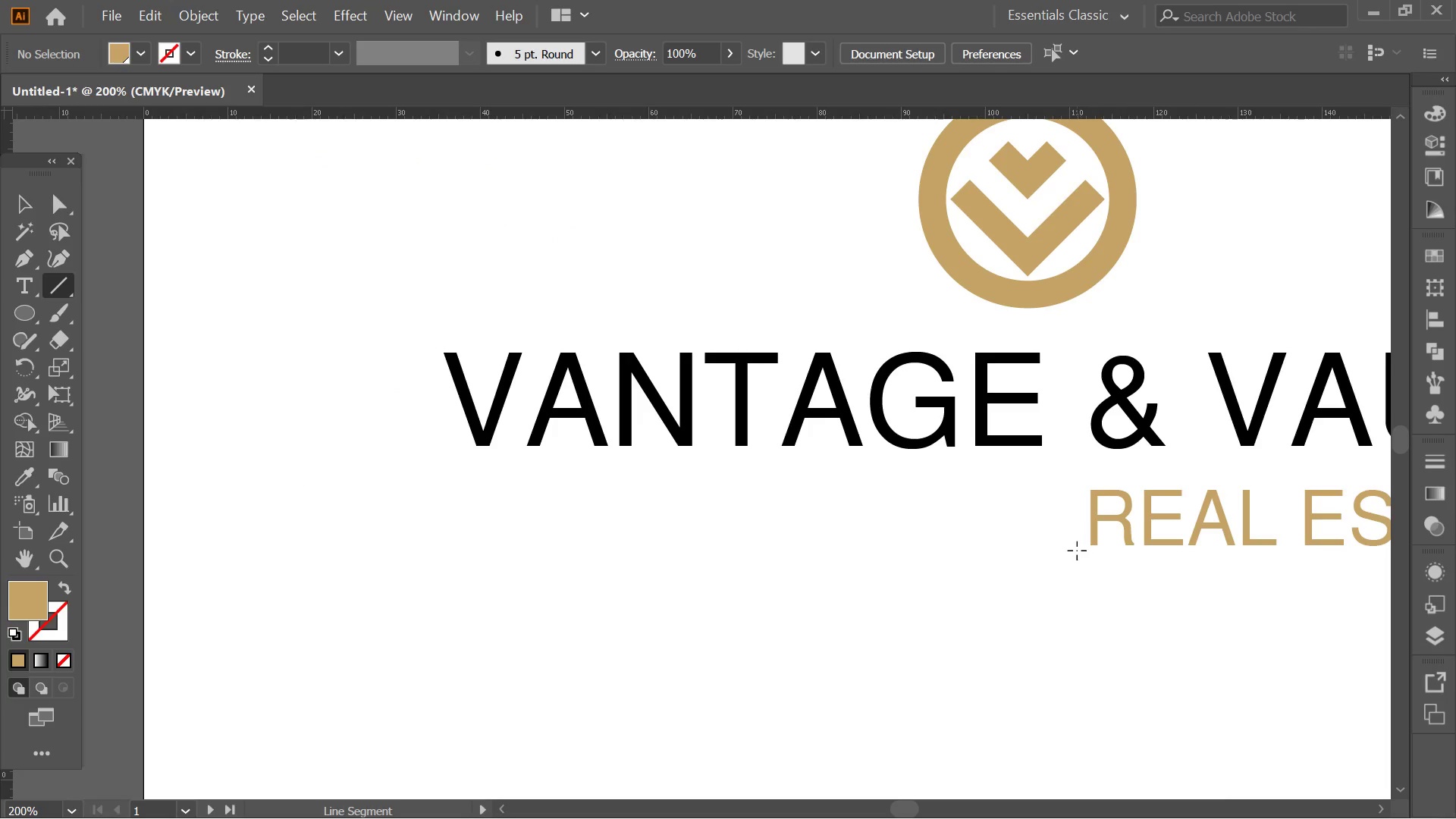 
left_click_drag(start_coordinate=[442, 484], to_coordinate=[1143, 585])
 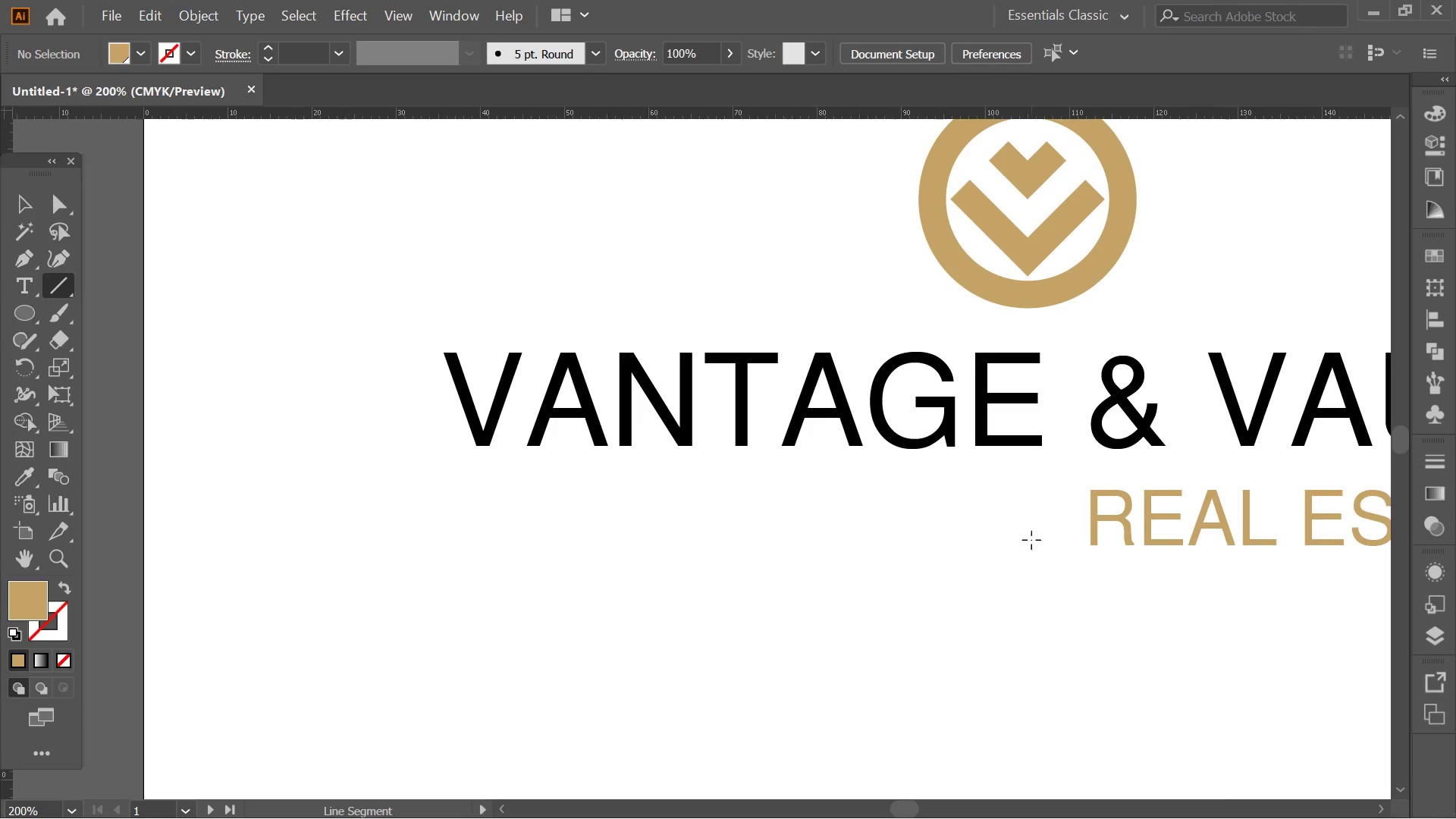 
left_click_drag(start_coordinate=[1050, 551], to_coordinate=[478, 531])
 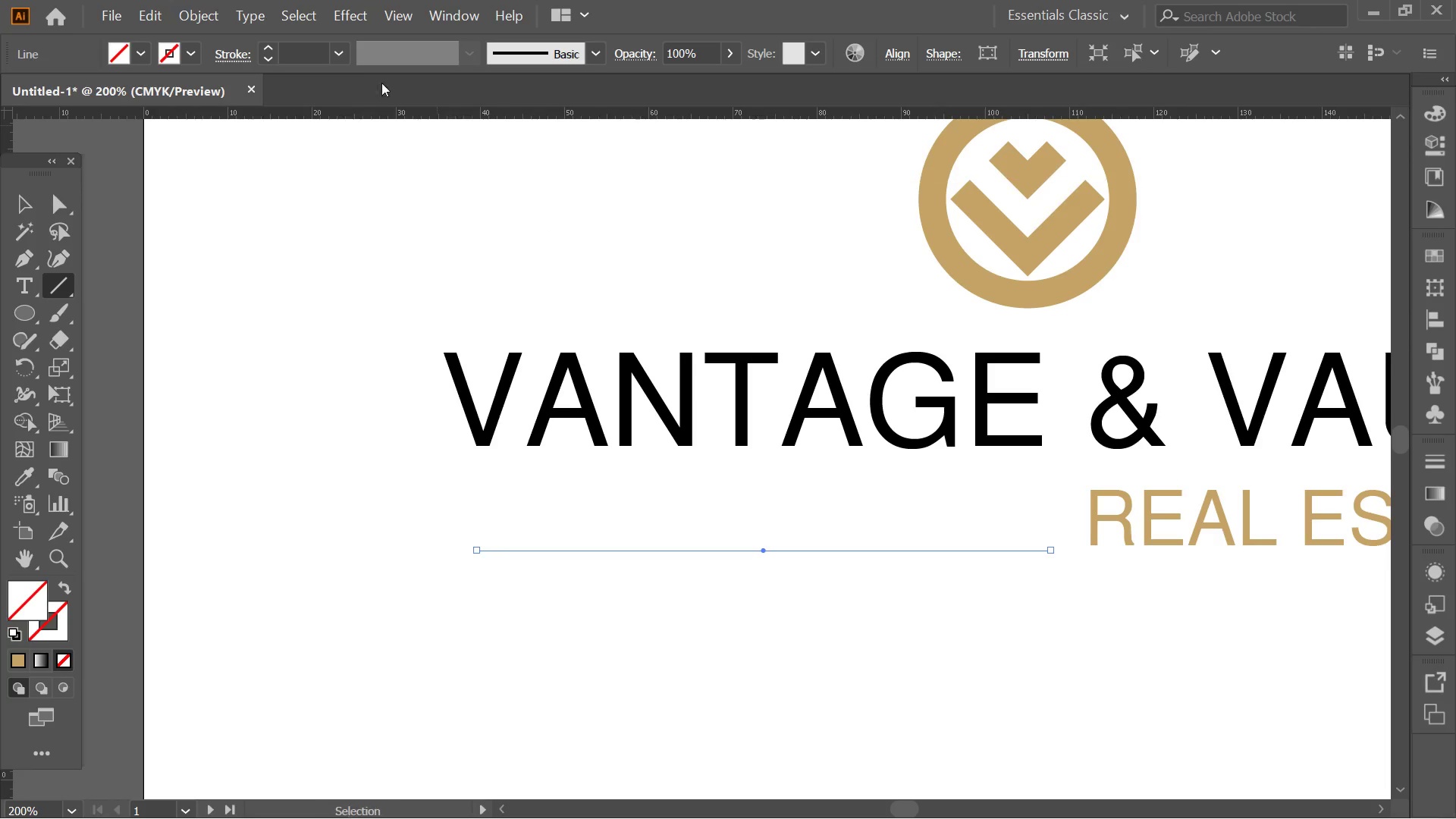 
hold_key(key=ShiftLeft, duration=2.12)
 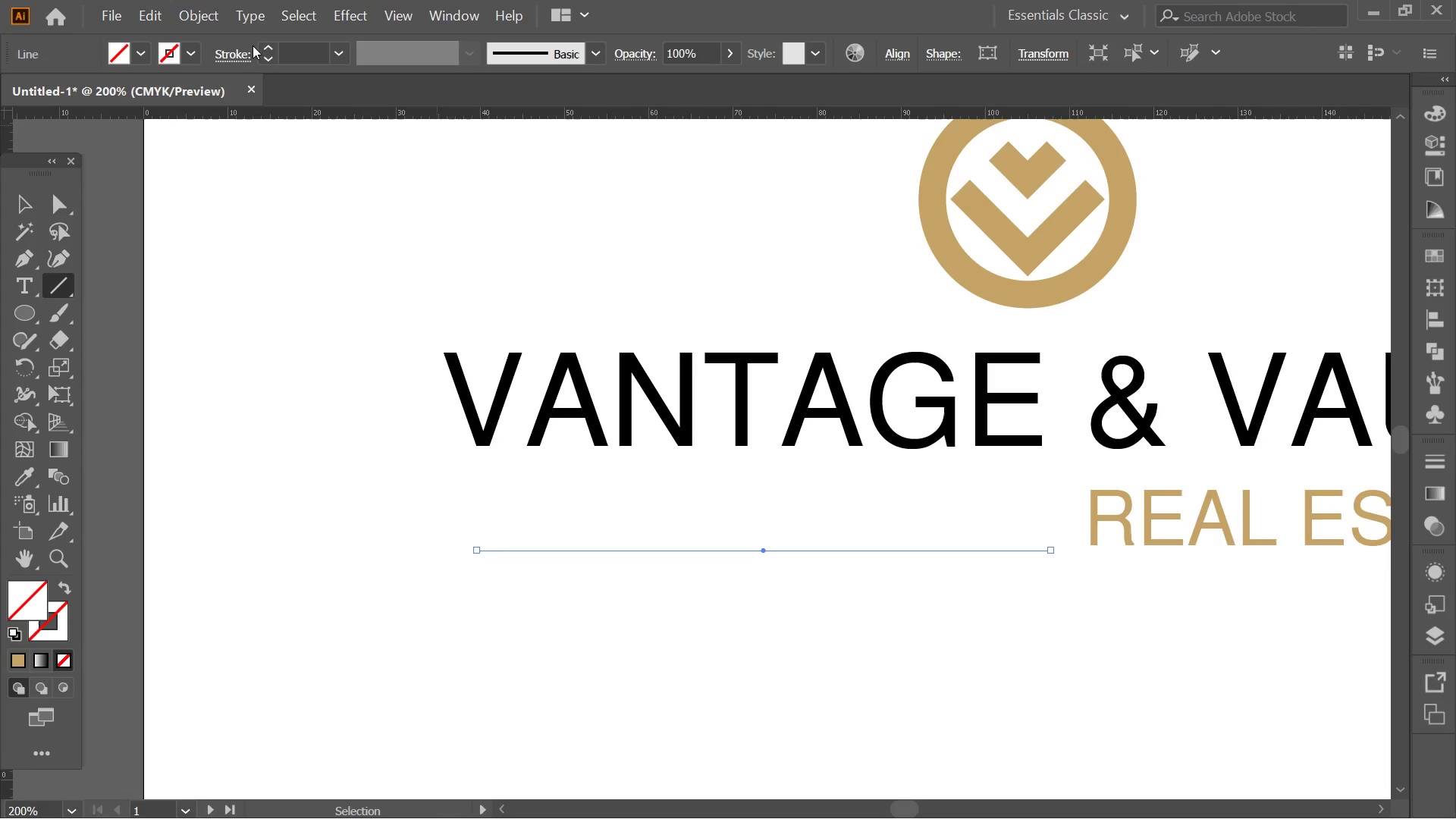 
left_click([270, 46])
 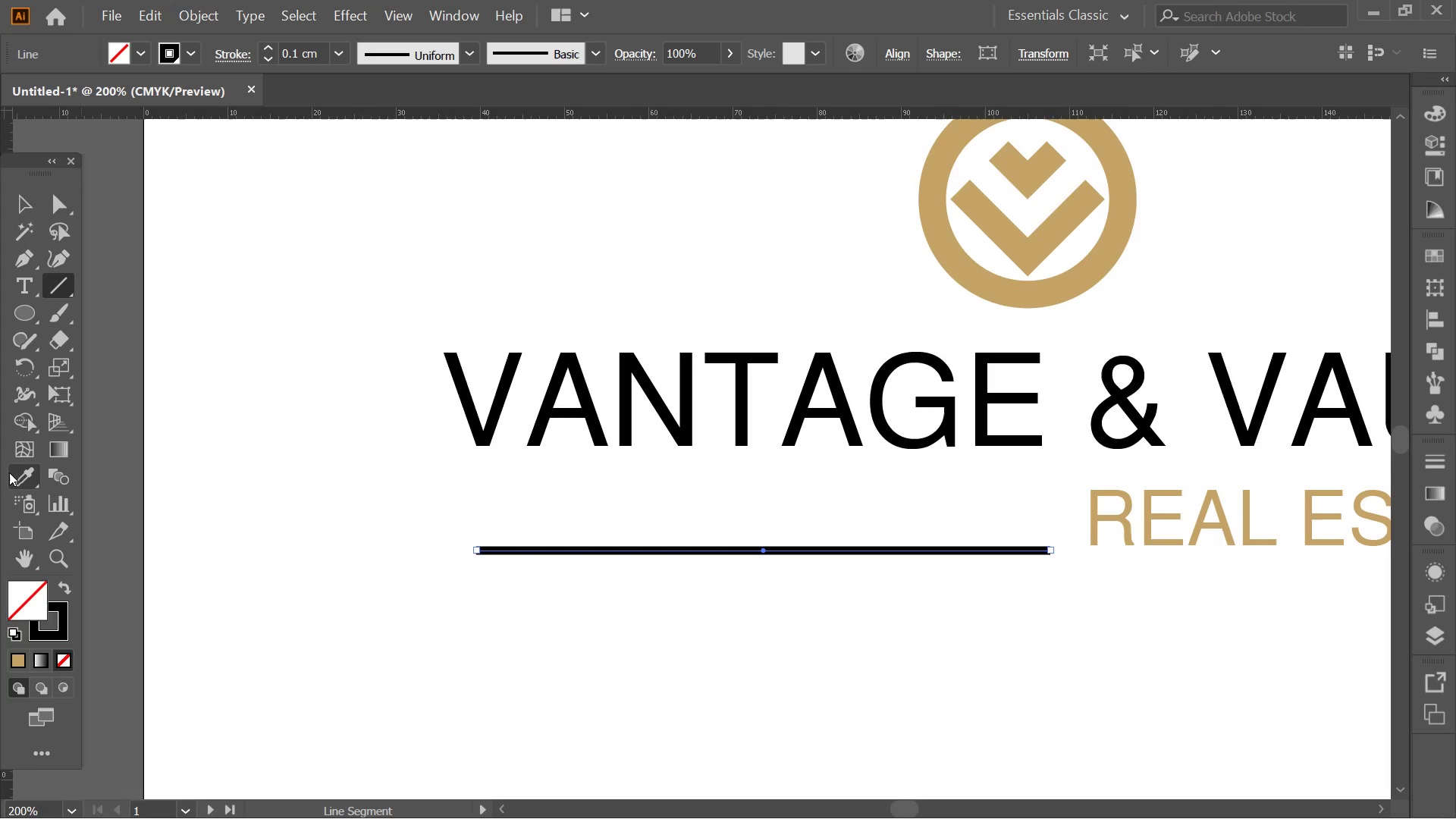 
left_click([12, 472])
 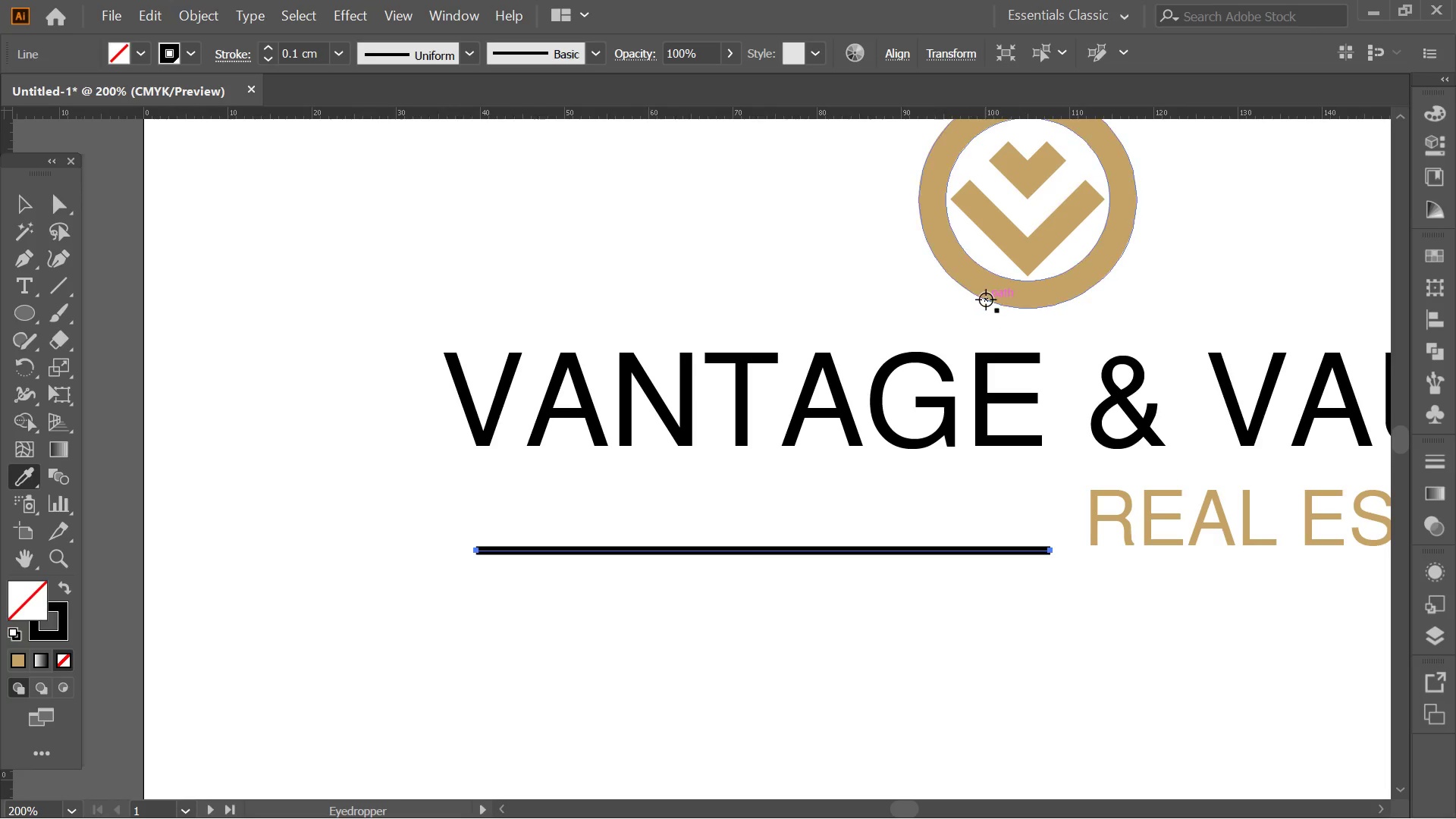 
left_click([986, 300])
 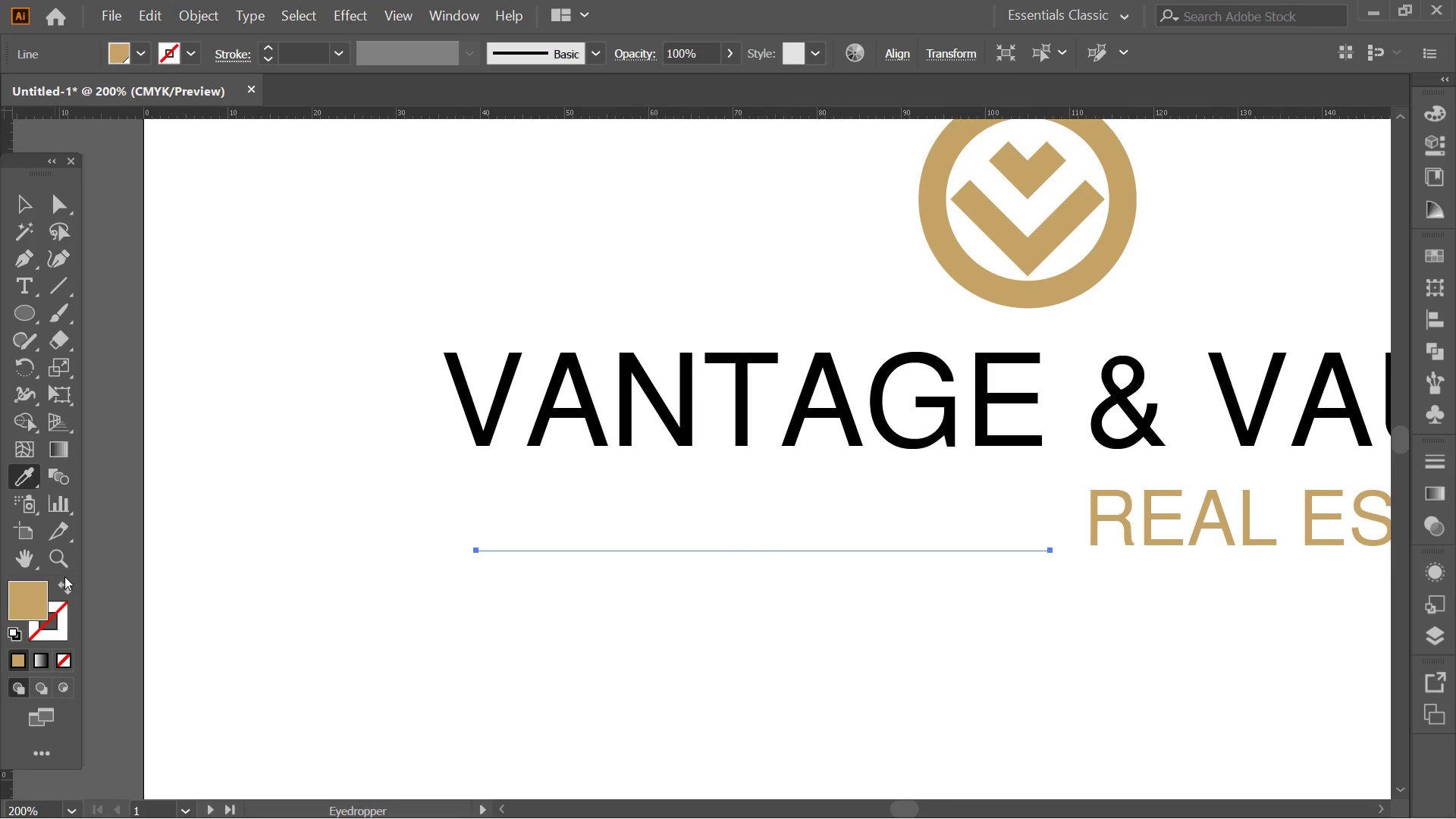 
left_click([64, 582])
 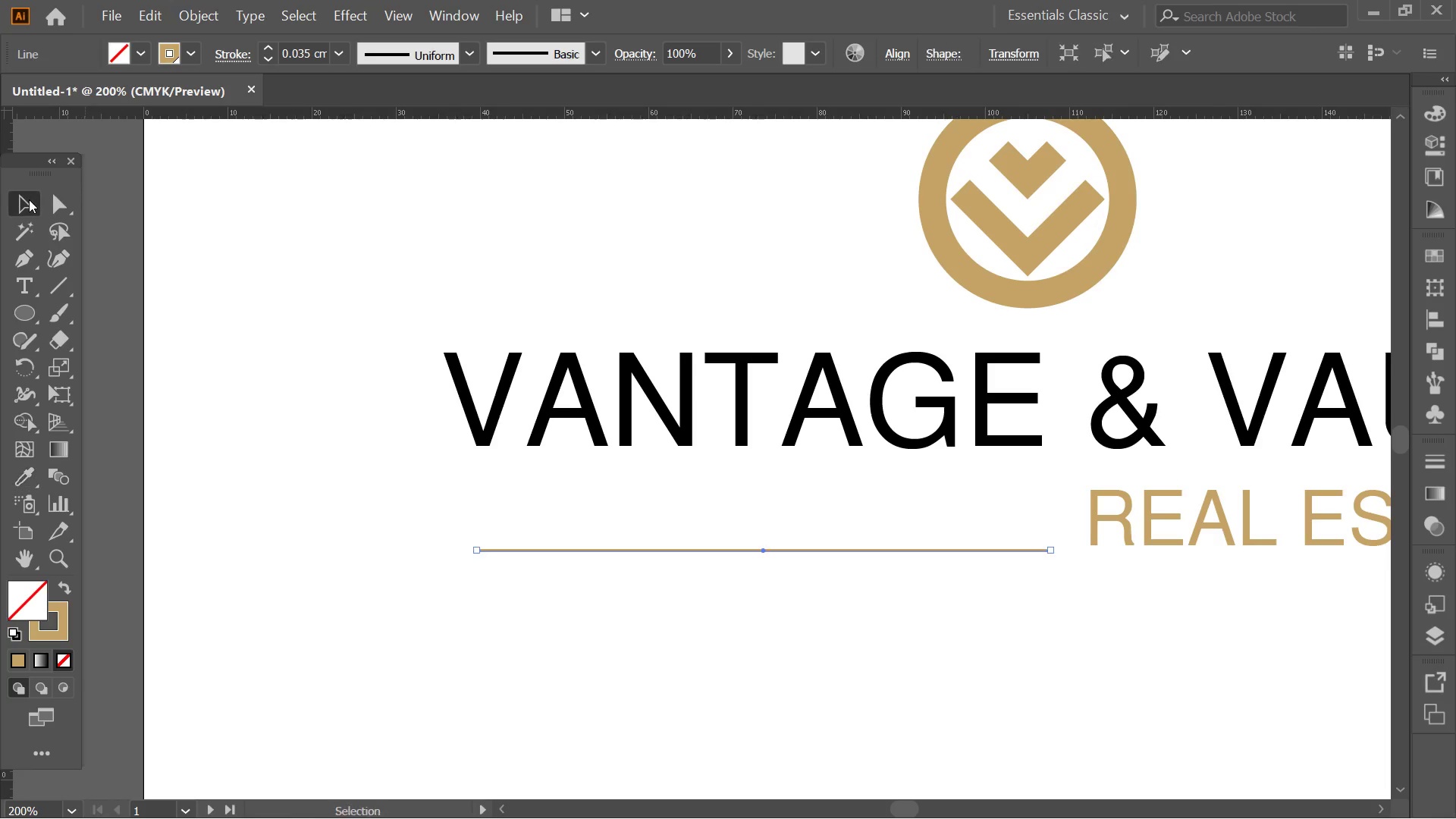 
double_click([312, 337])
 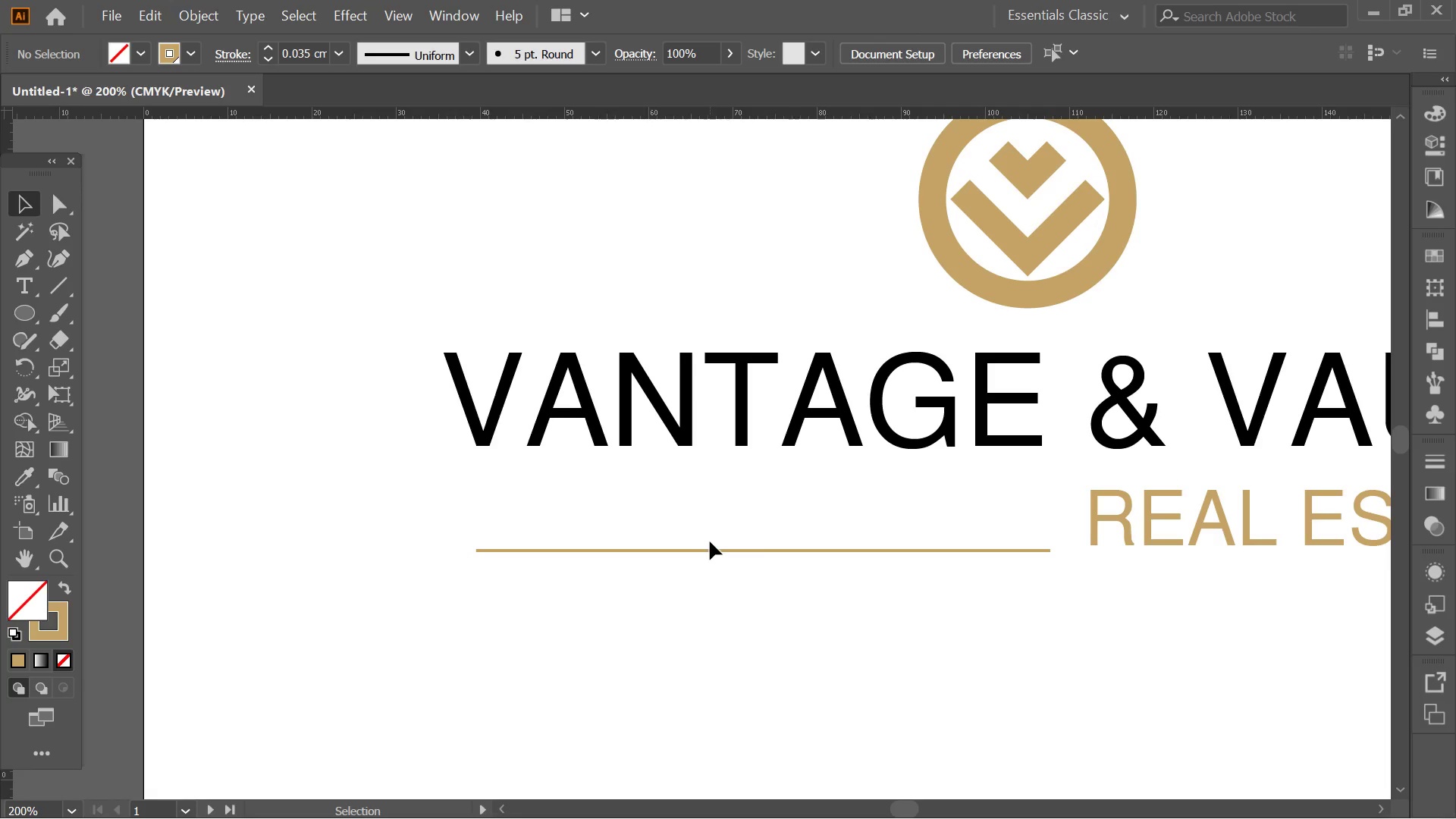 
left_click([710, 552])
 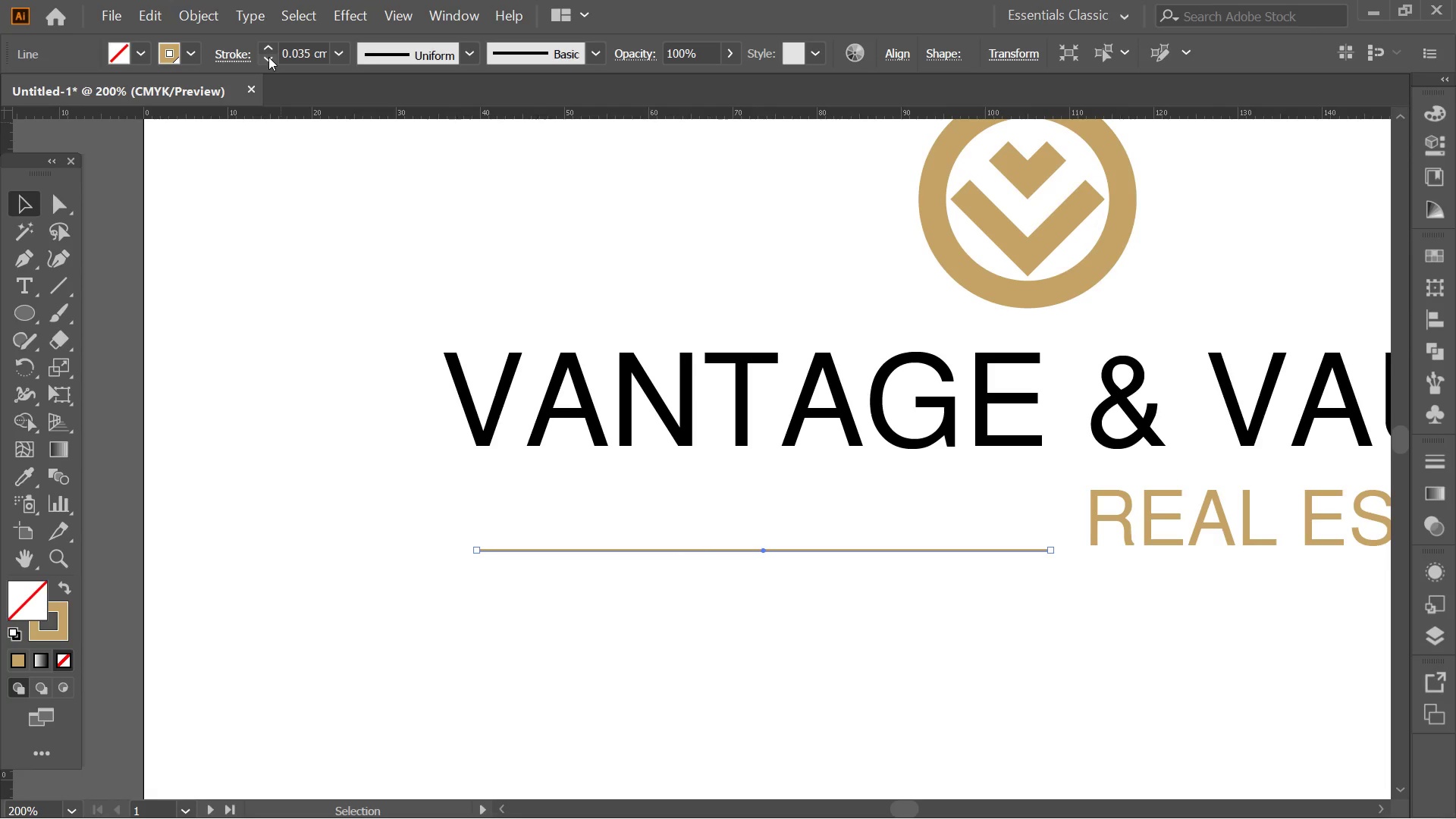 
left_click([268, 46])
 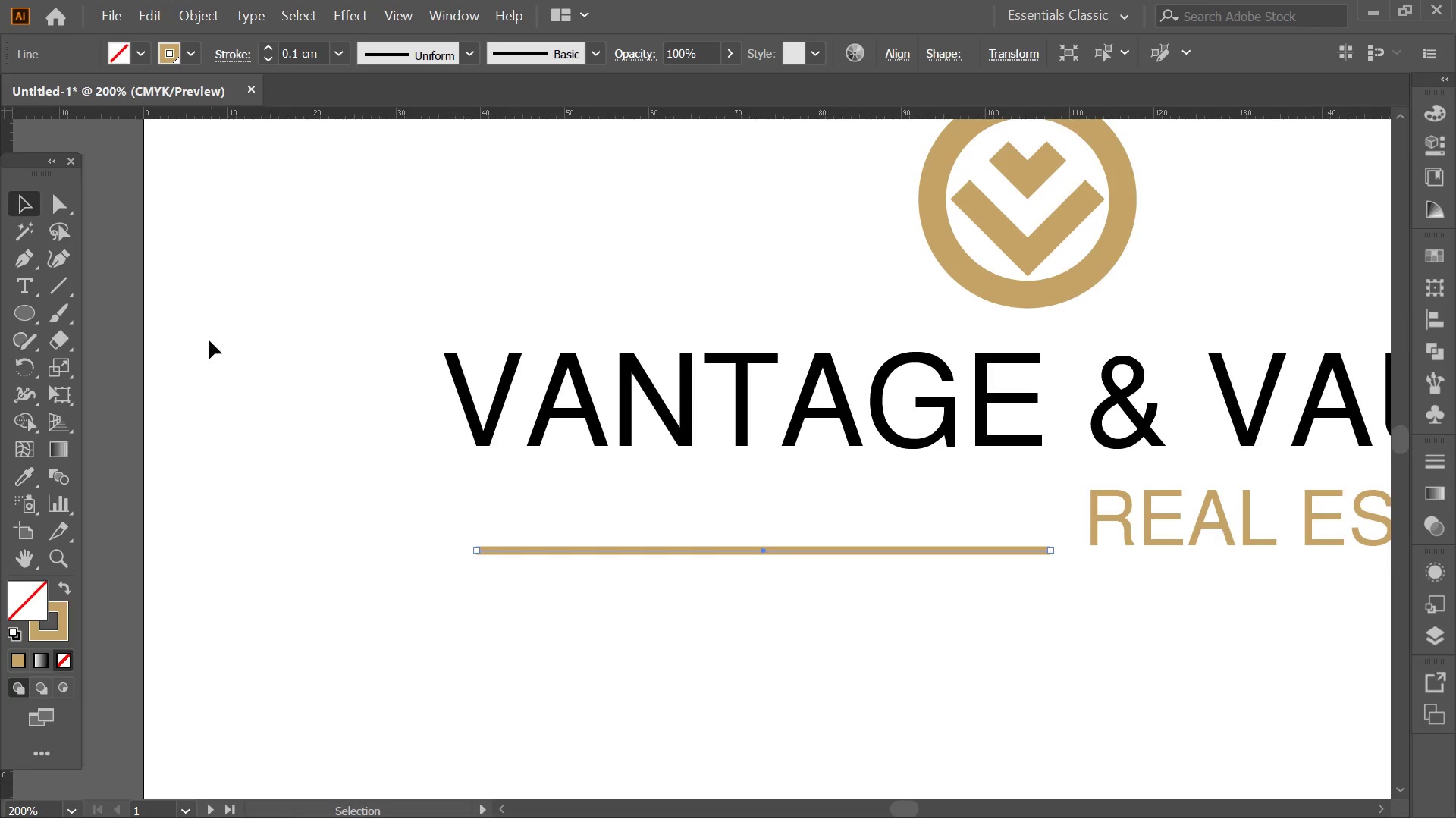 
left_click([213, 393])
 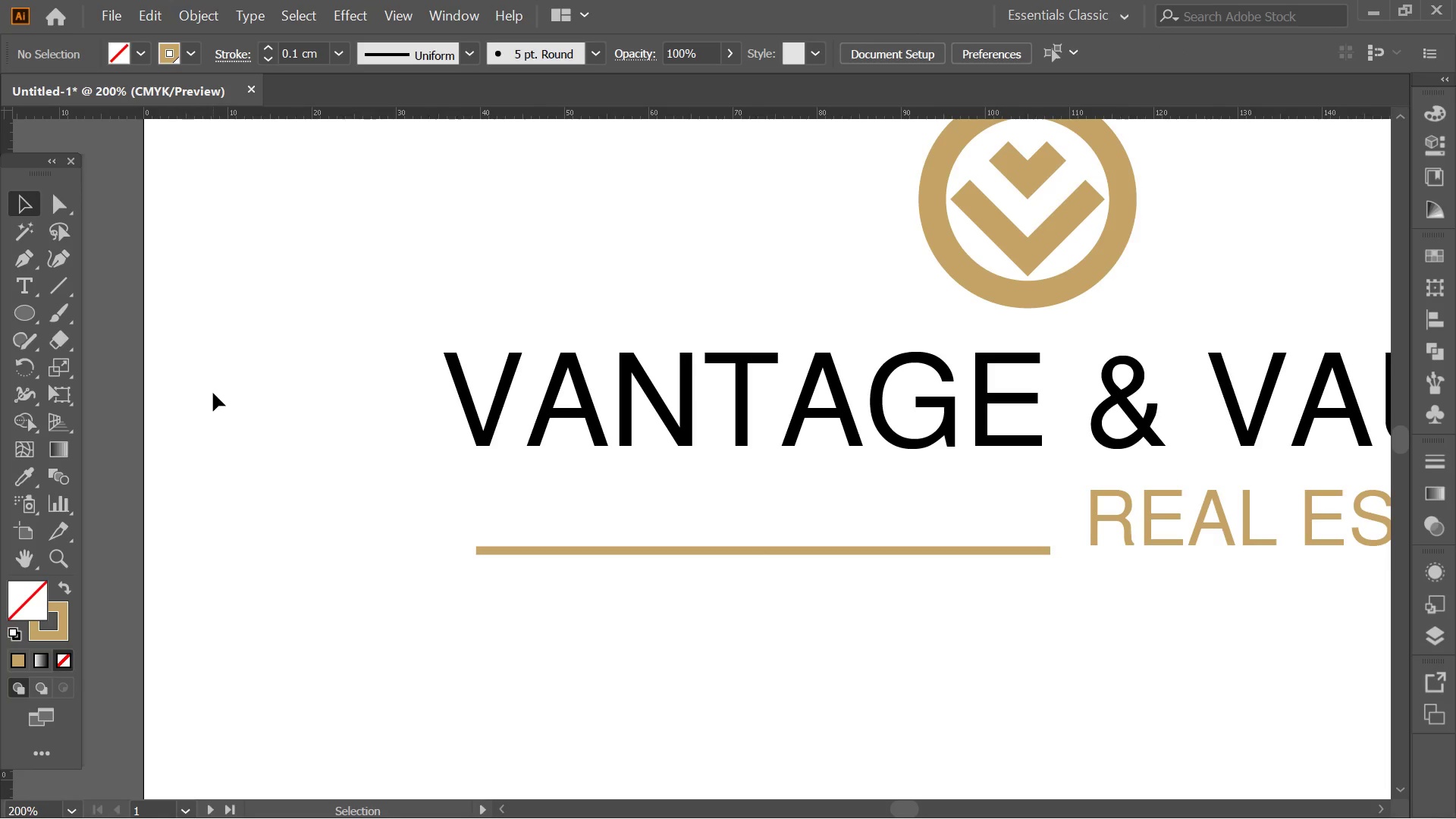 
hold_key(key=AltLeft, duration=0.42)
scroll: coordinate [213, 393], scroll_direction: down, amount: 2.0
 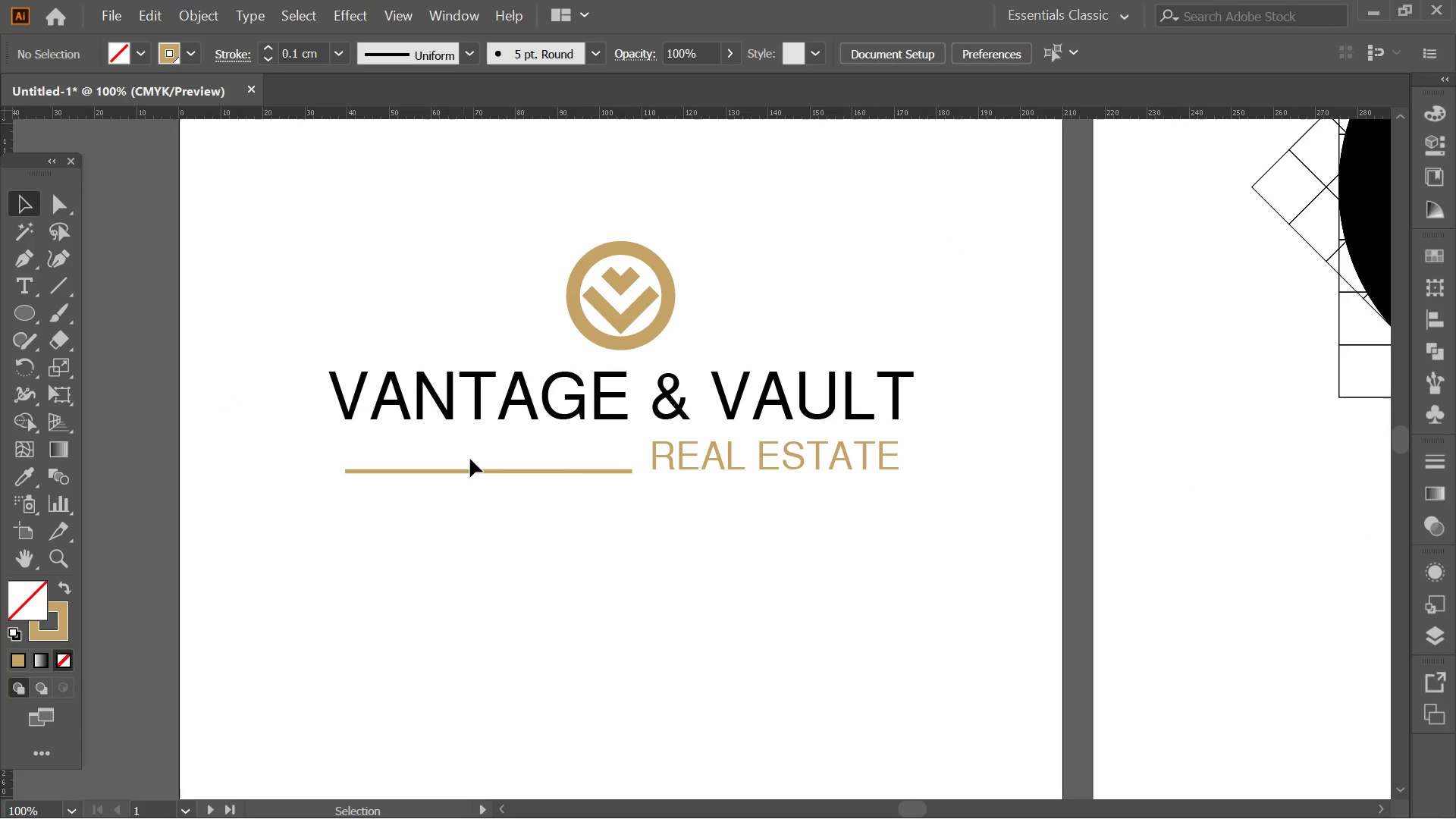 
key(Space)
 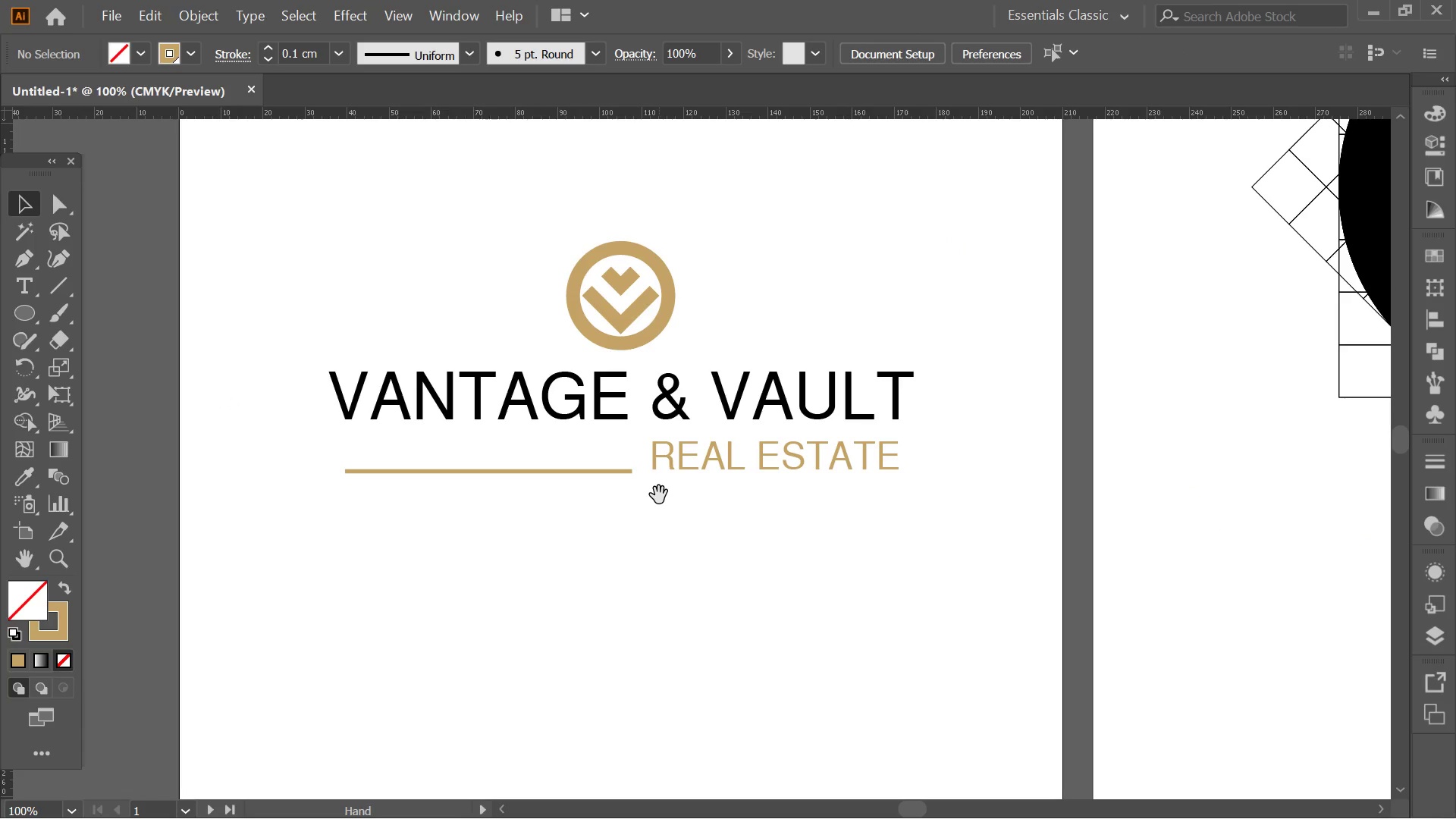 
key(Alt+AltLeft)
 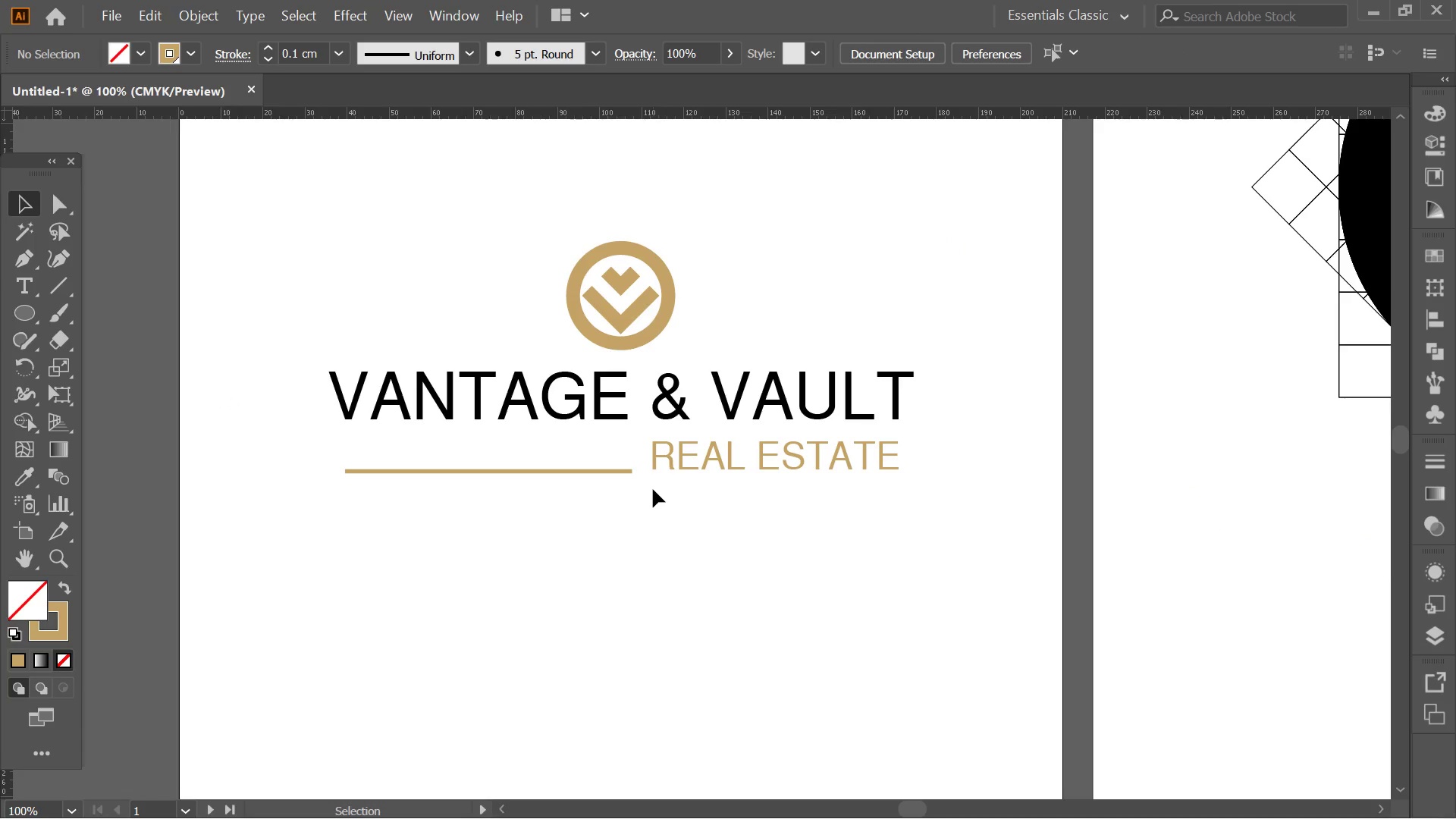 
scroll: coordinate [651, 486], scroll_direction: up, amount: 2.0
 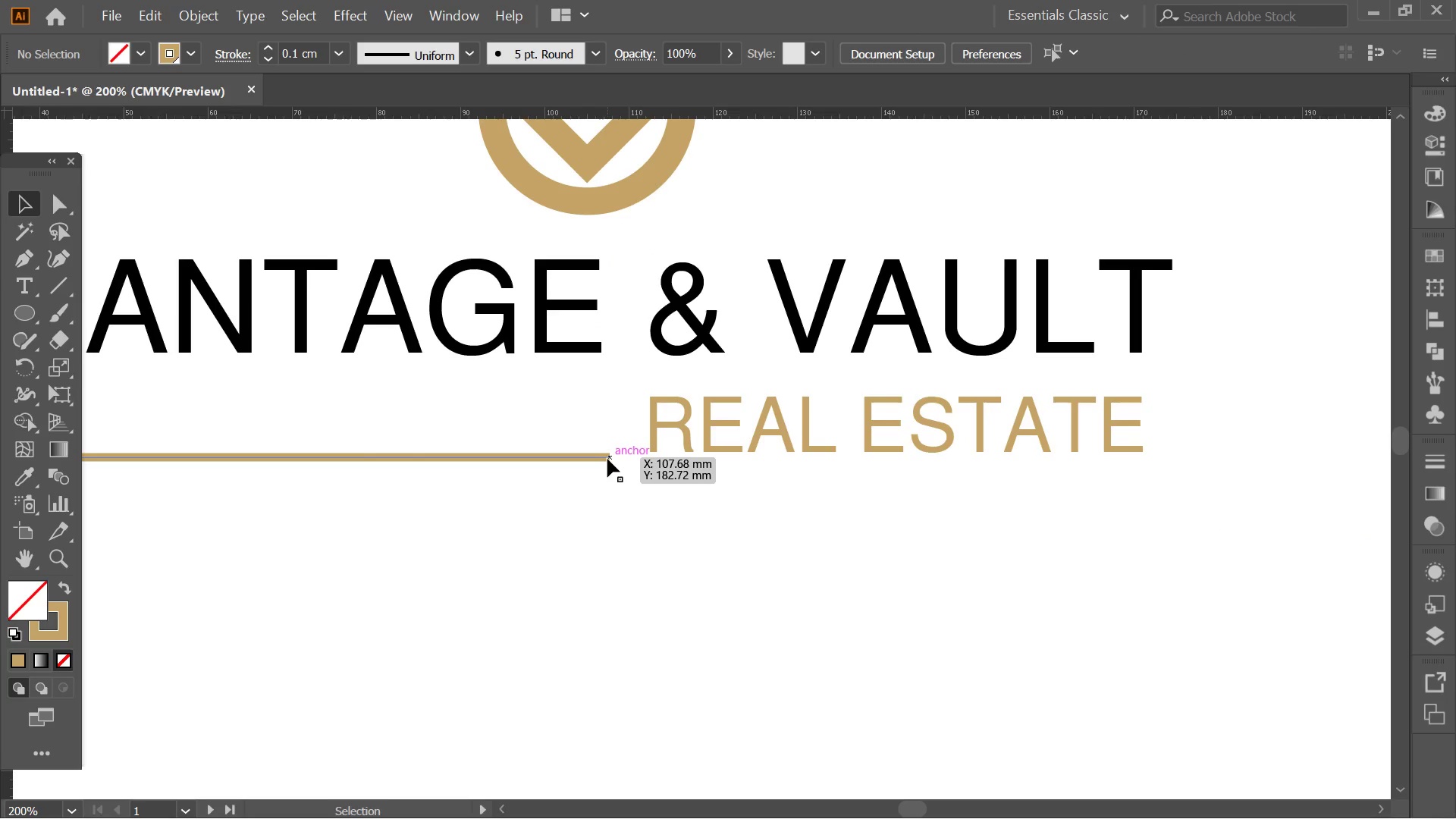 
left_click_drag(start_coordinate=[607, 459], to_coordinate=[604, 450])
 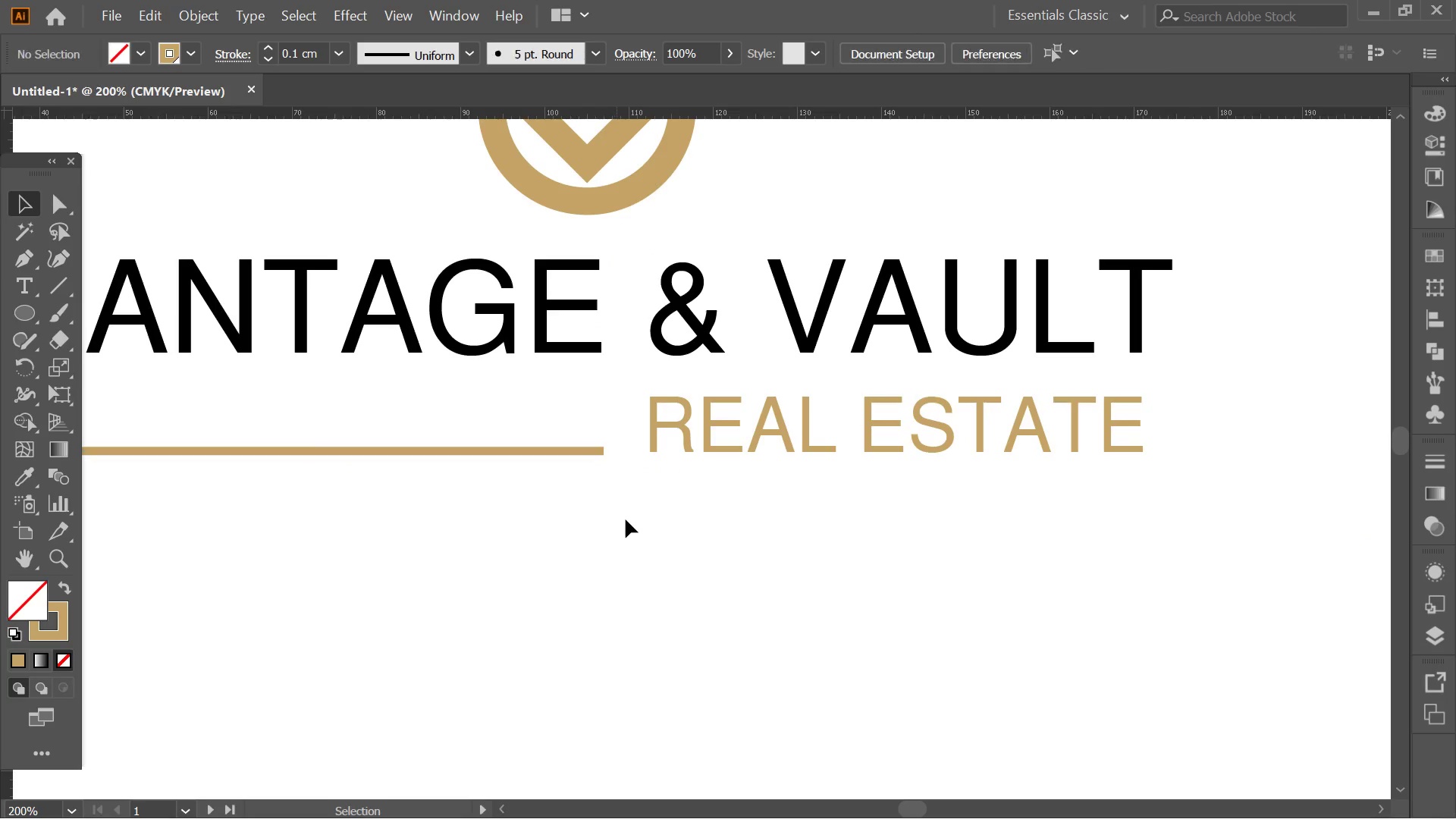 
hold_key(key=ShiftLeft, duration=1.66)
 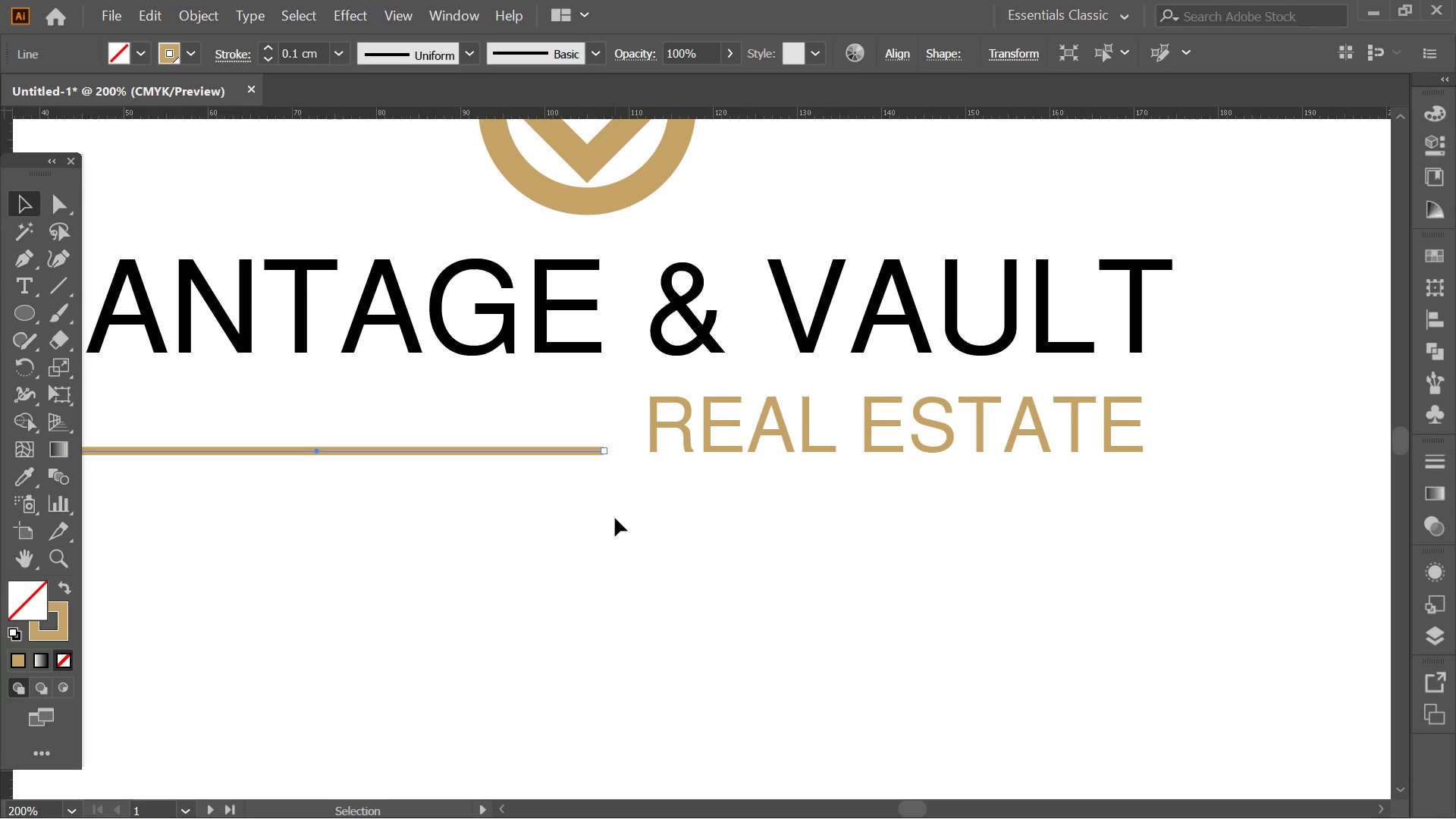 
left_click([617, 519])
 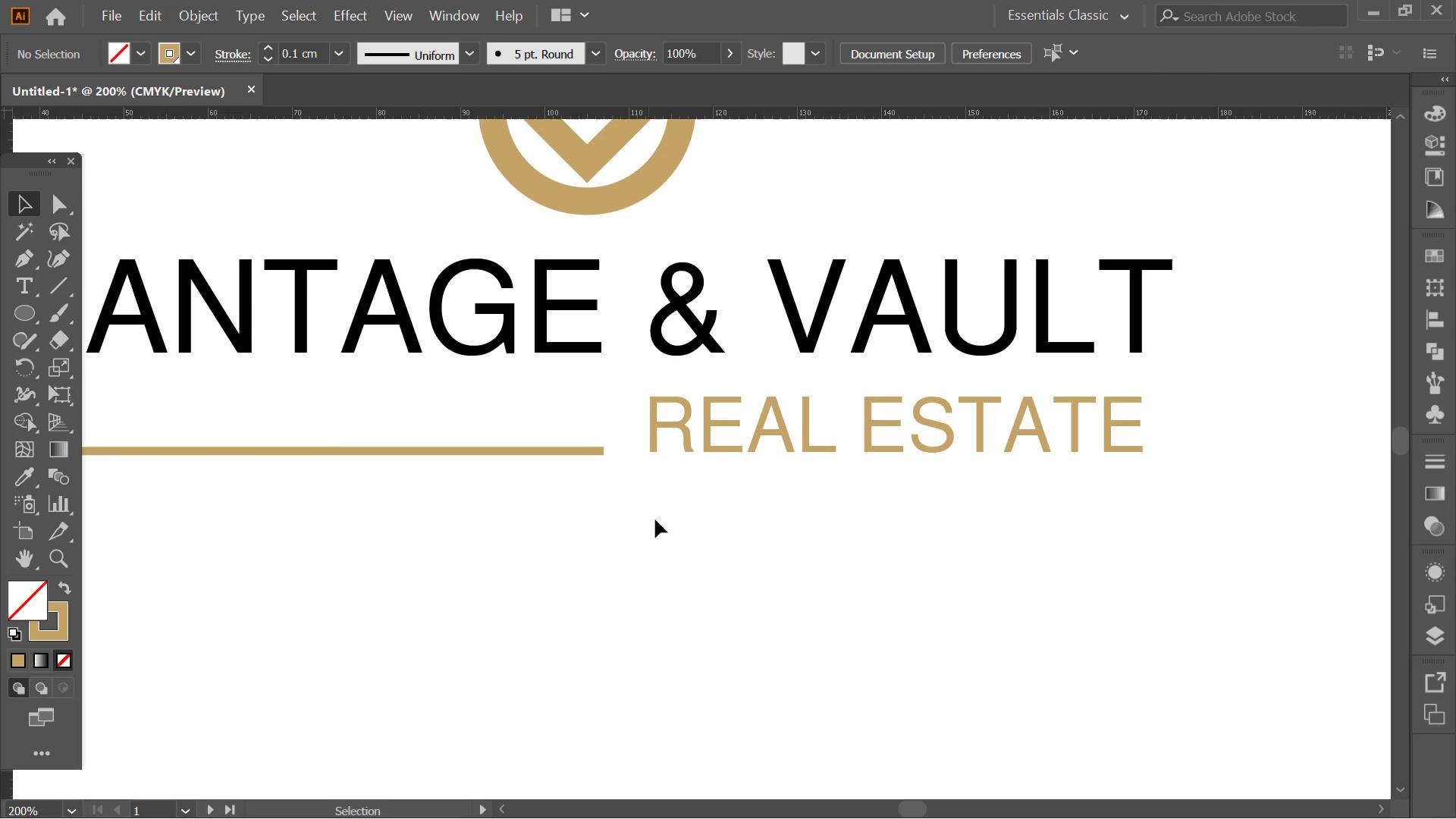 
hold_key(key=AltLeft, duration=0.66)
scroll: coordinate [692, 519], scroll_direction: down, amount: 3.0
 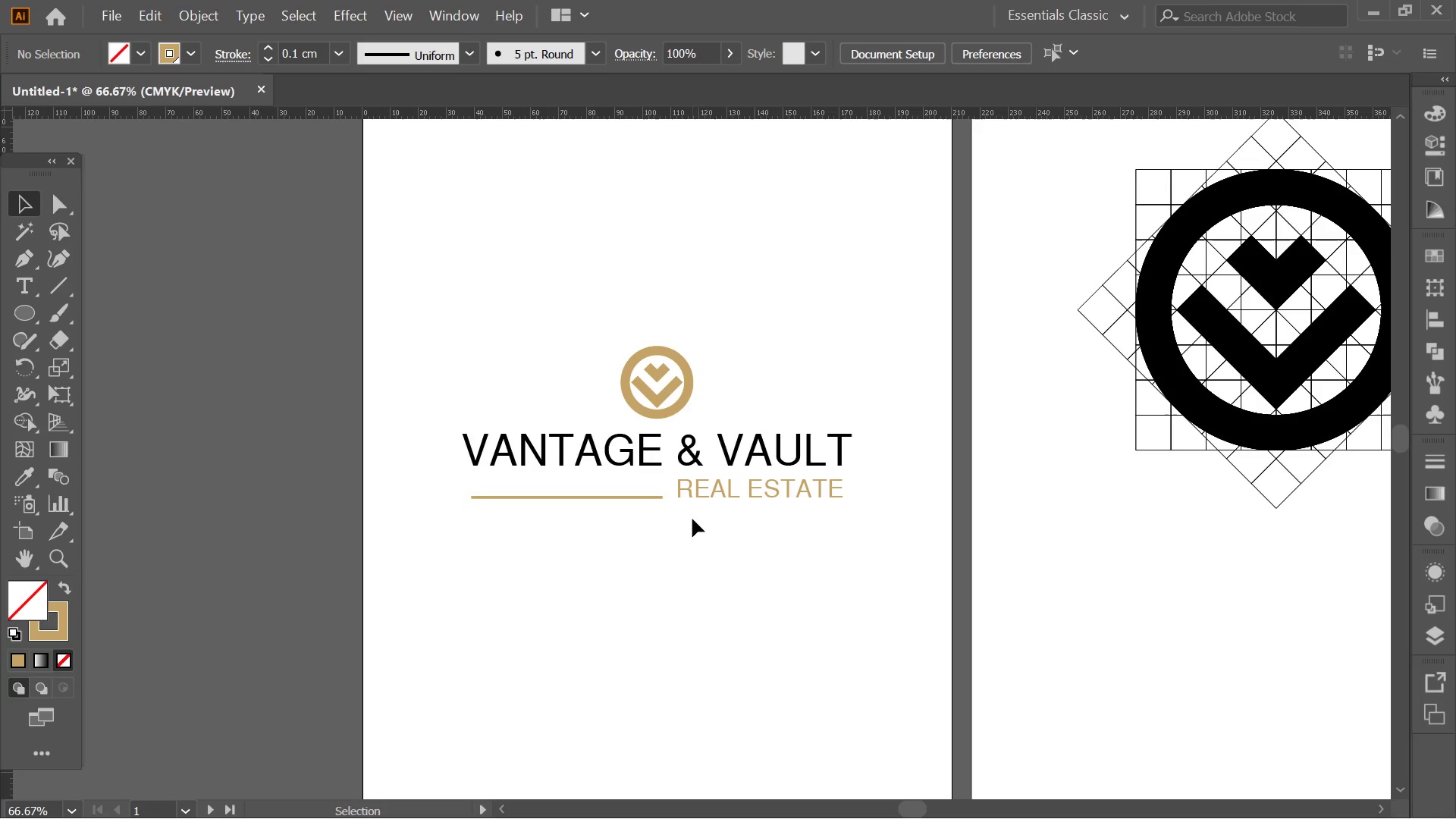 
hold_key(key=AltLeft, duration=0.48)
scroll: coordinate [682, 485], scroll_direction: up, amount: 2.0
 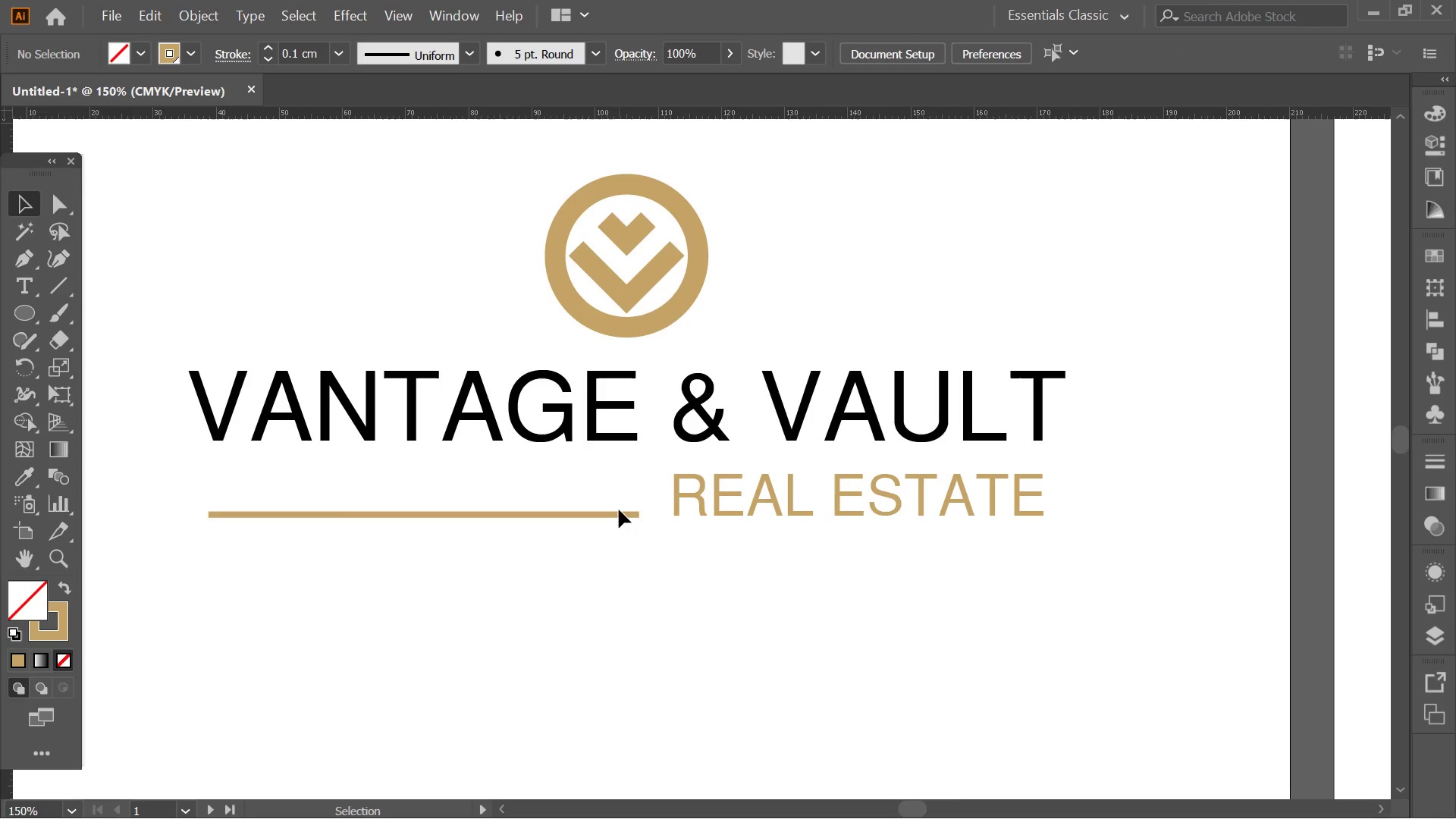 
left_click_drag(start_coordinate=[617, 513], to_coordinate=[622, 491])
 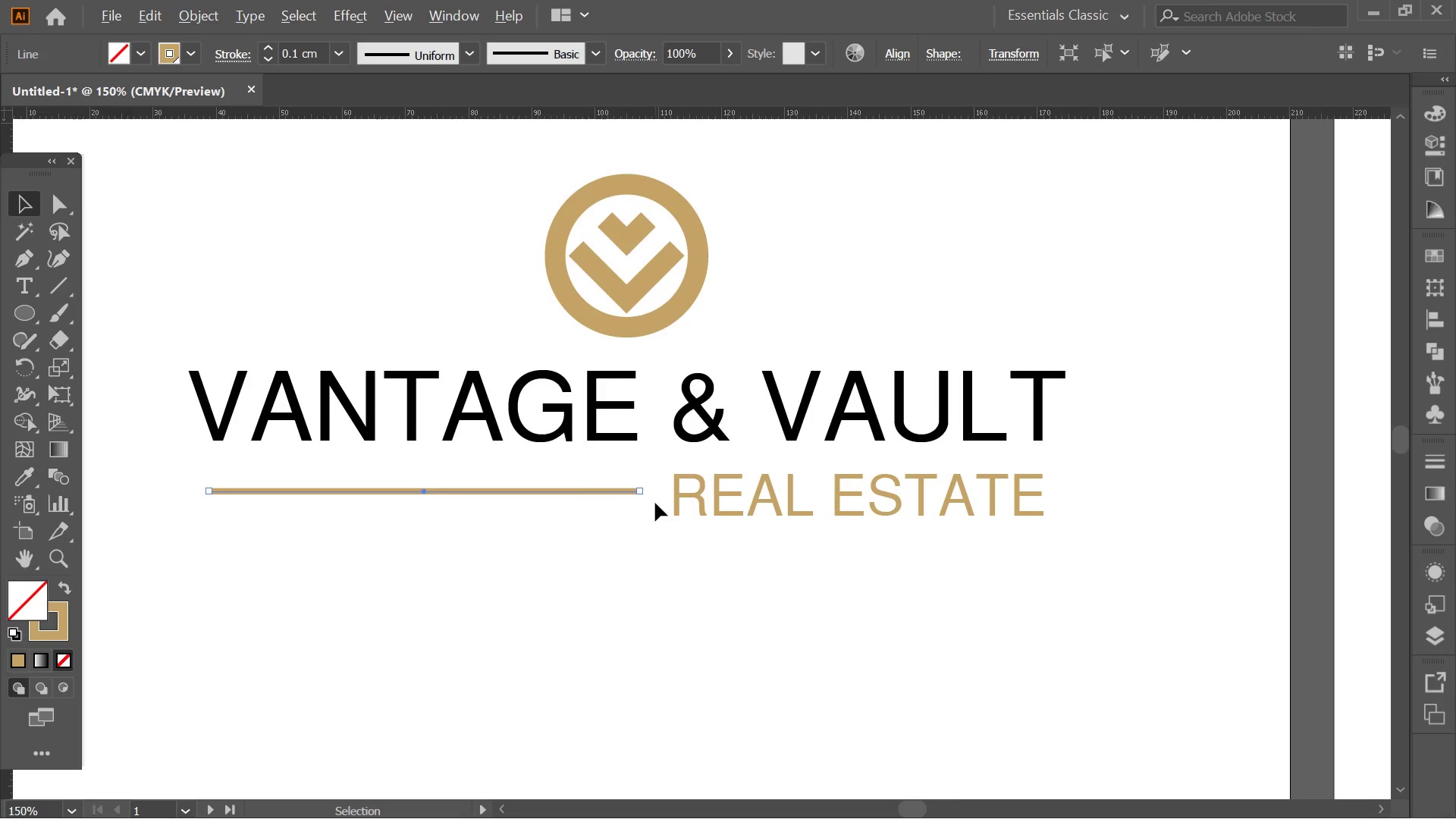 
hold_key(key=ShiftLeft, duration=1.92)
 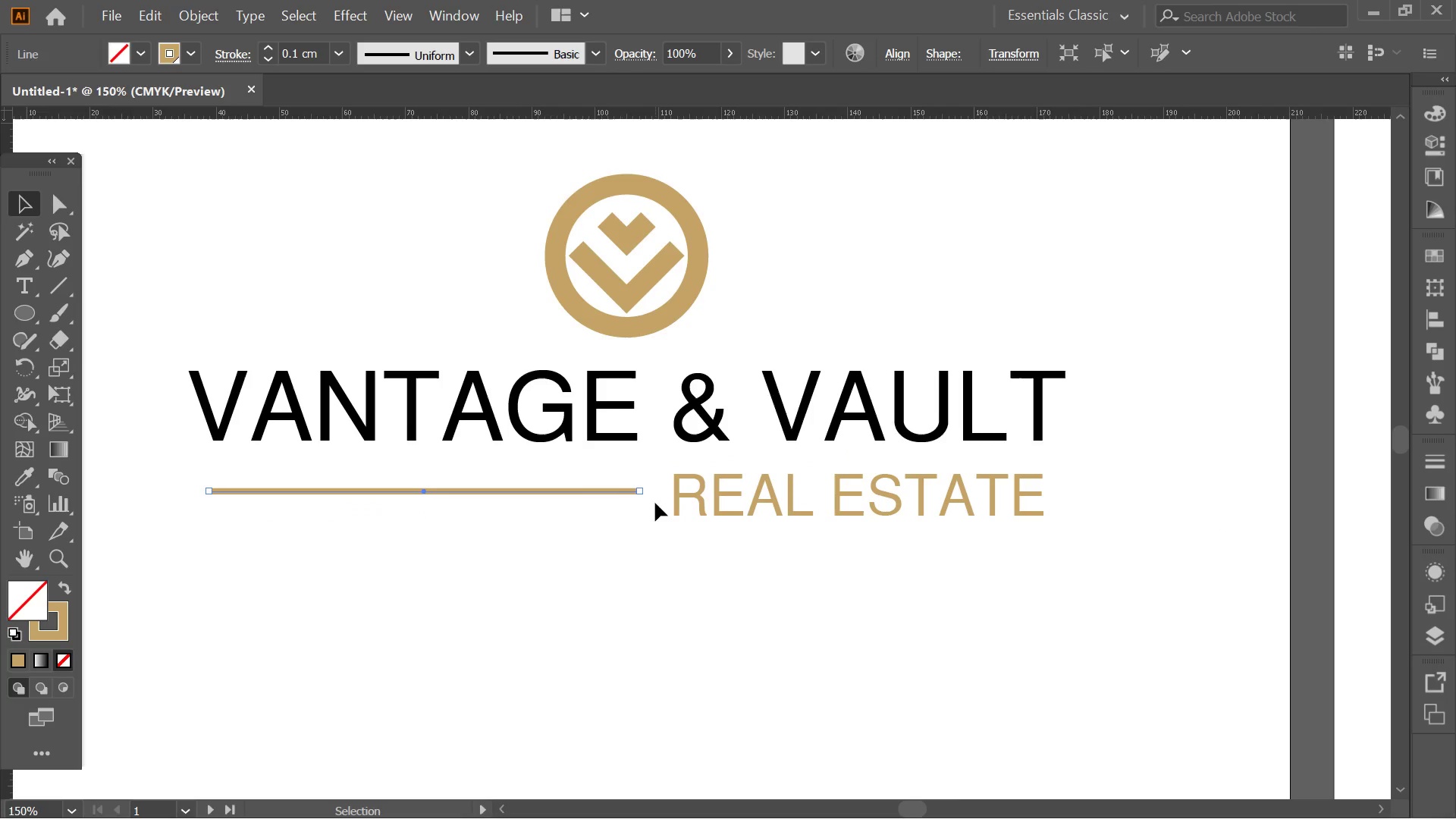 
hold_key(key=AltLeft, duration=0.33)
scroll: coordinate [655, 503], scroll_direction: up, amount: 3.0
 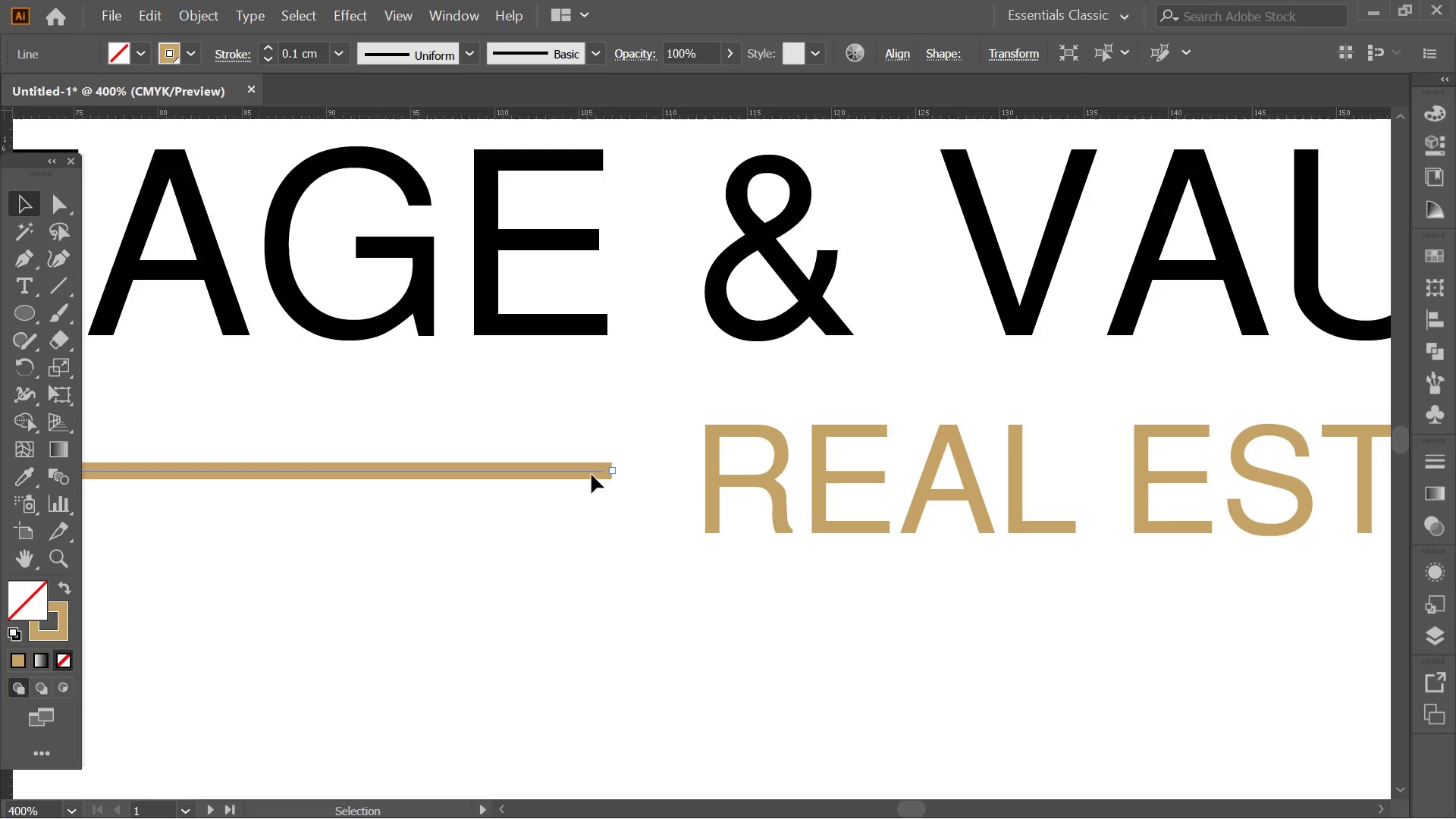 
left_click_drag(start_coordinate=[588, 473], to_coordinate=[582, 477])
 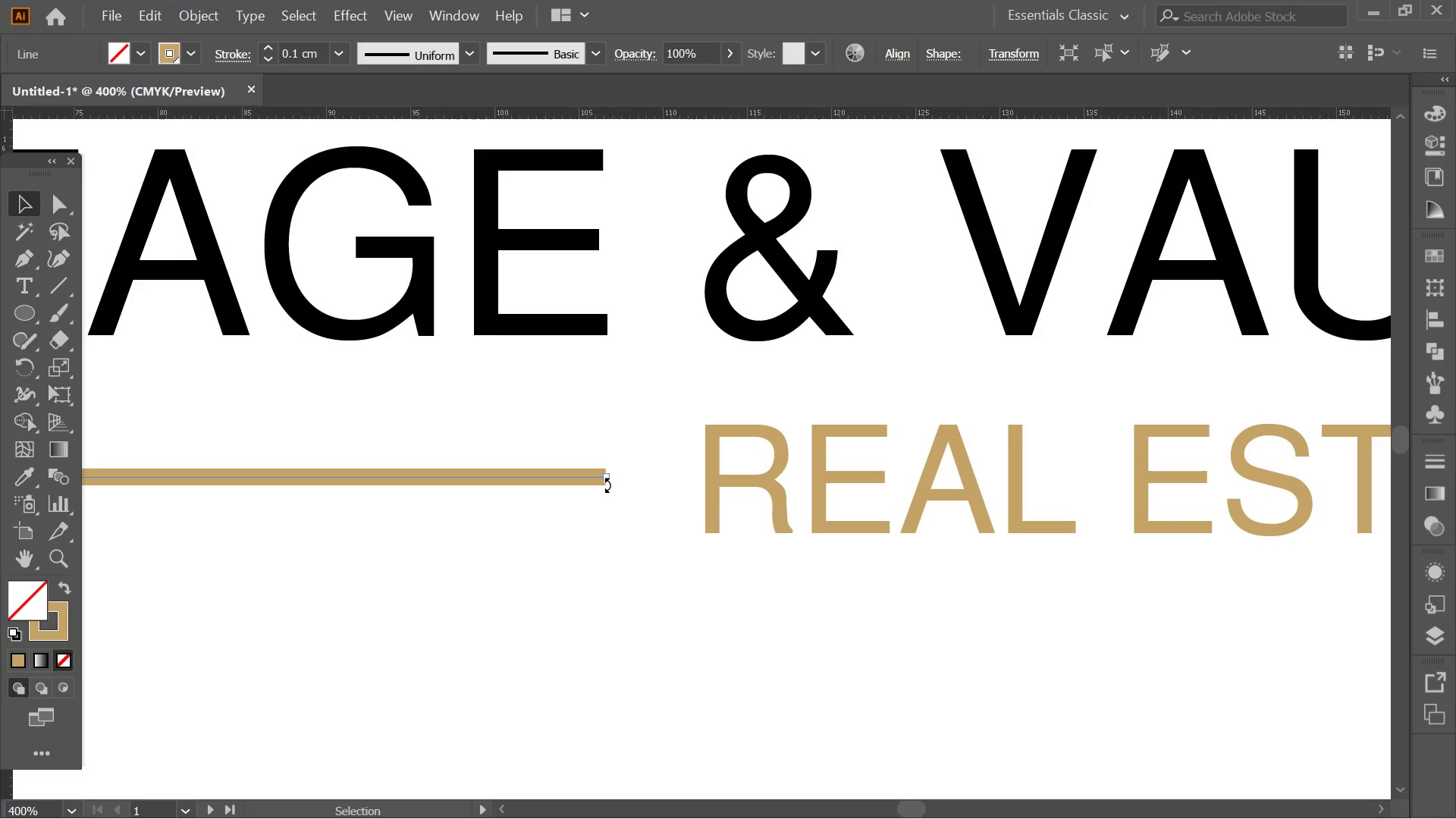 
hold_key(key=ShiftLeft, duration=1.97)
 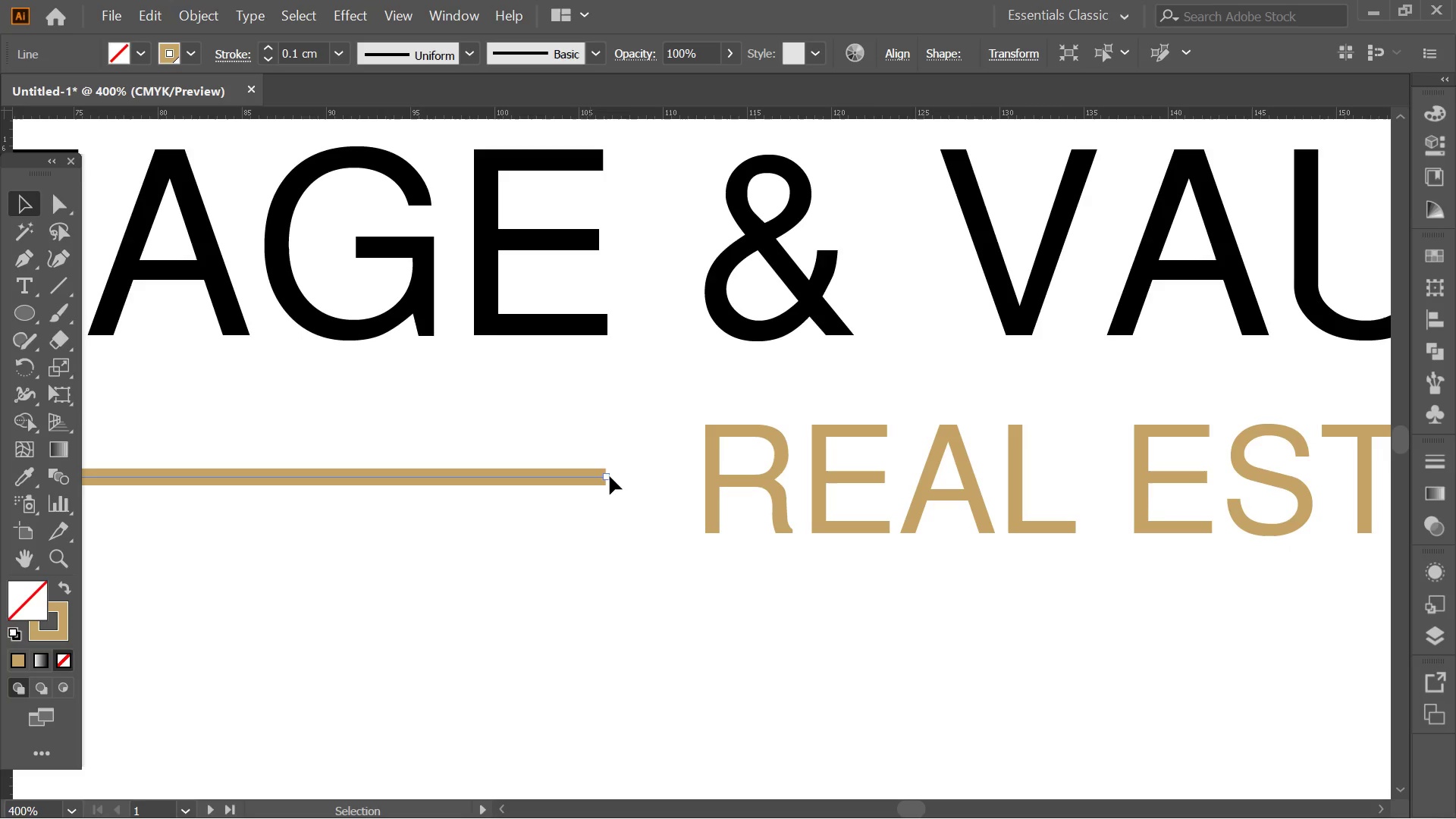 
left_click_drag(start_coordinate=[610, 476], to_coordinate=[699, 484])
 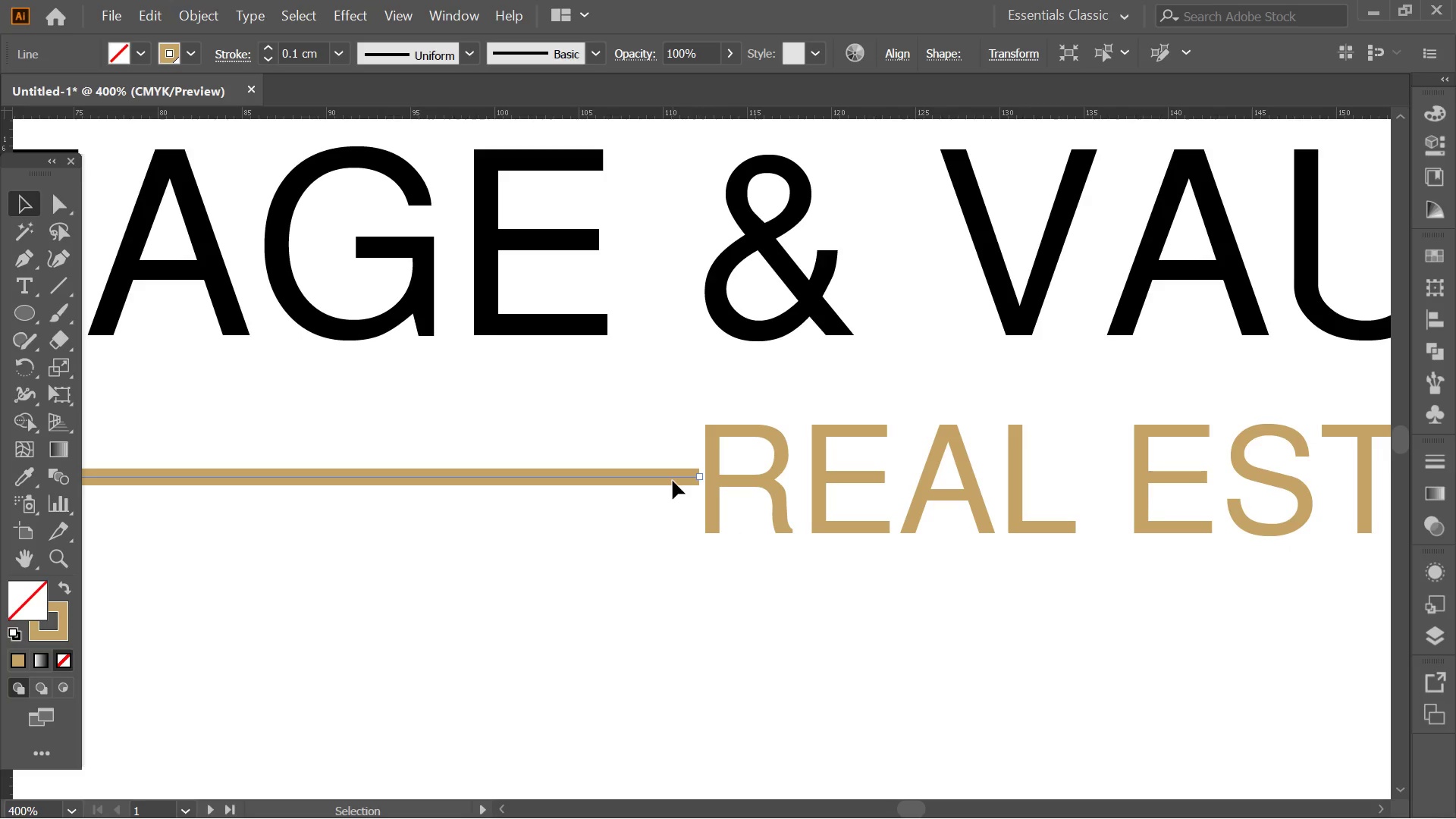 
hold_key(key=ShiftLeft, duration=1.41)
 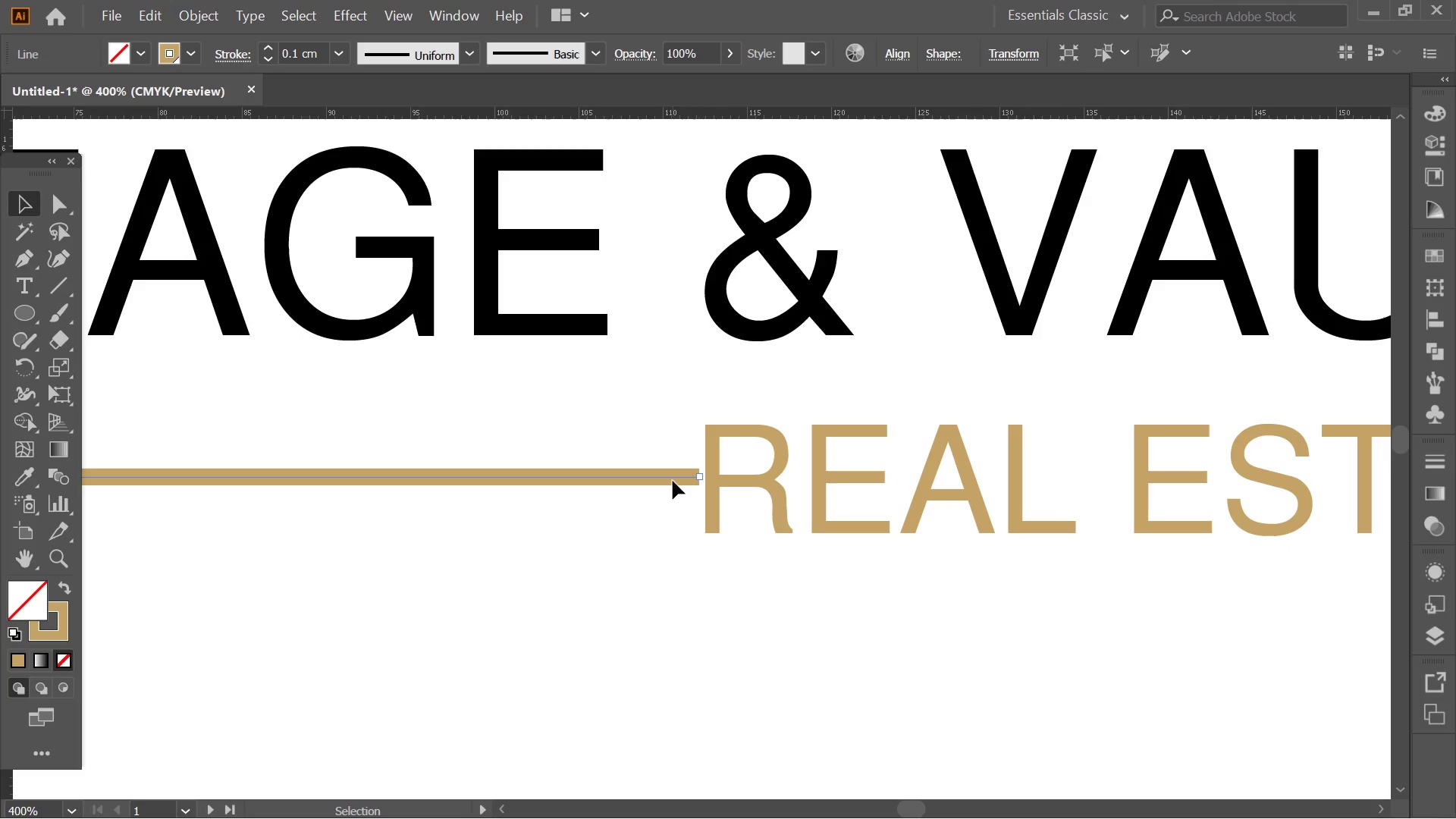 
left_click_drag(start_coordinate=[673, 481], to_coordinate=[670, 493])
 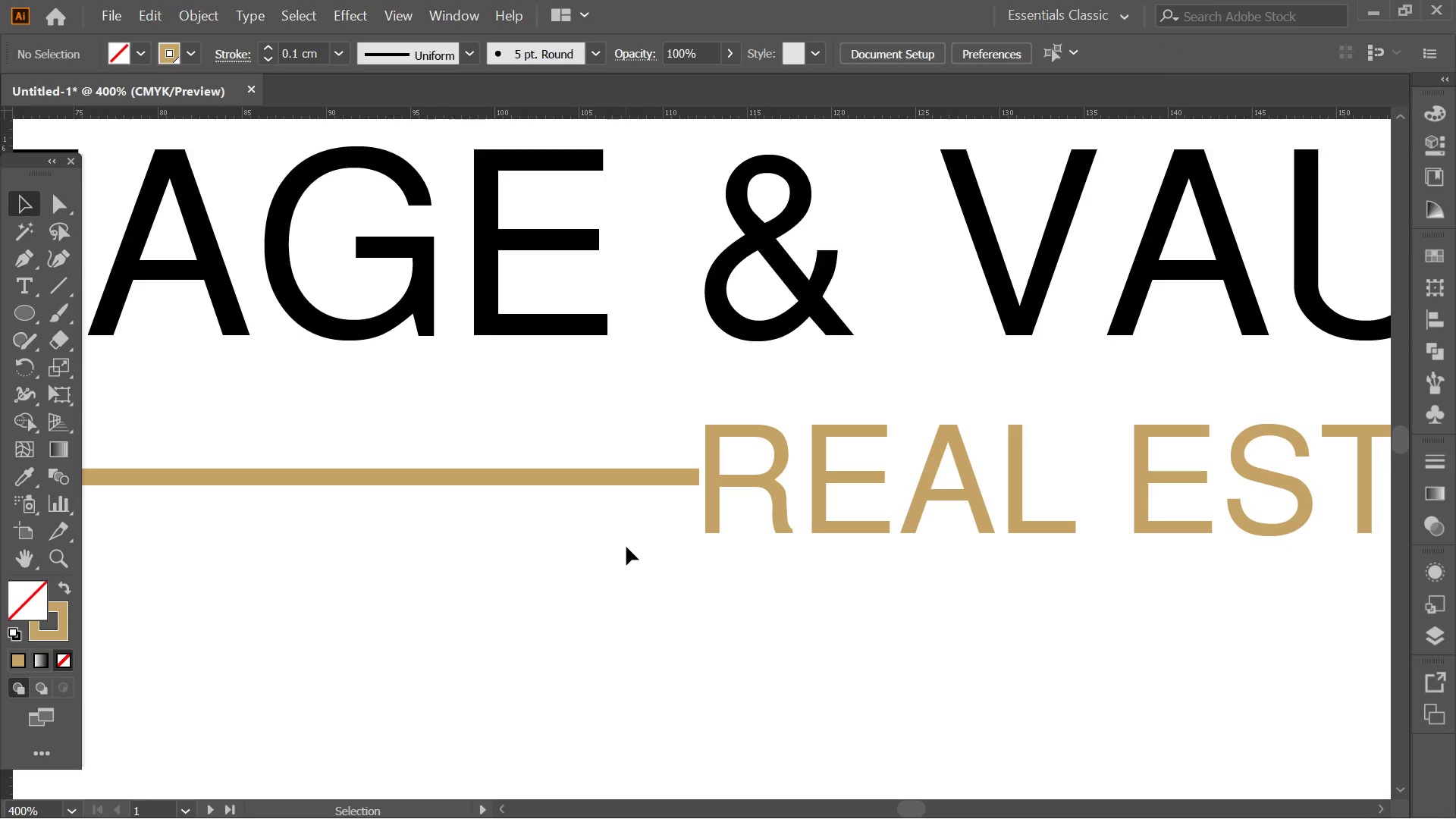 
hold_key(key=AltLeft, duration=0.36)
 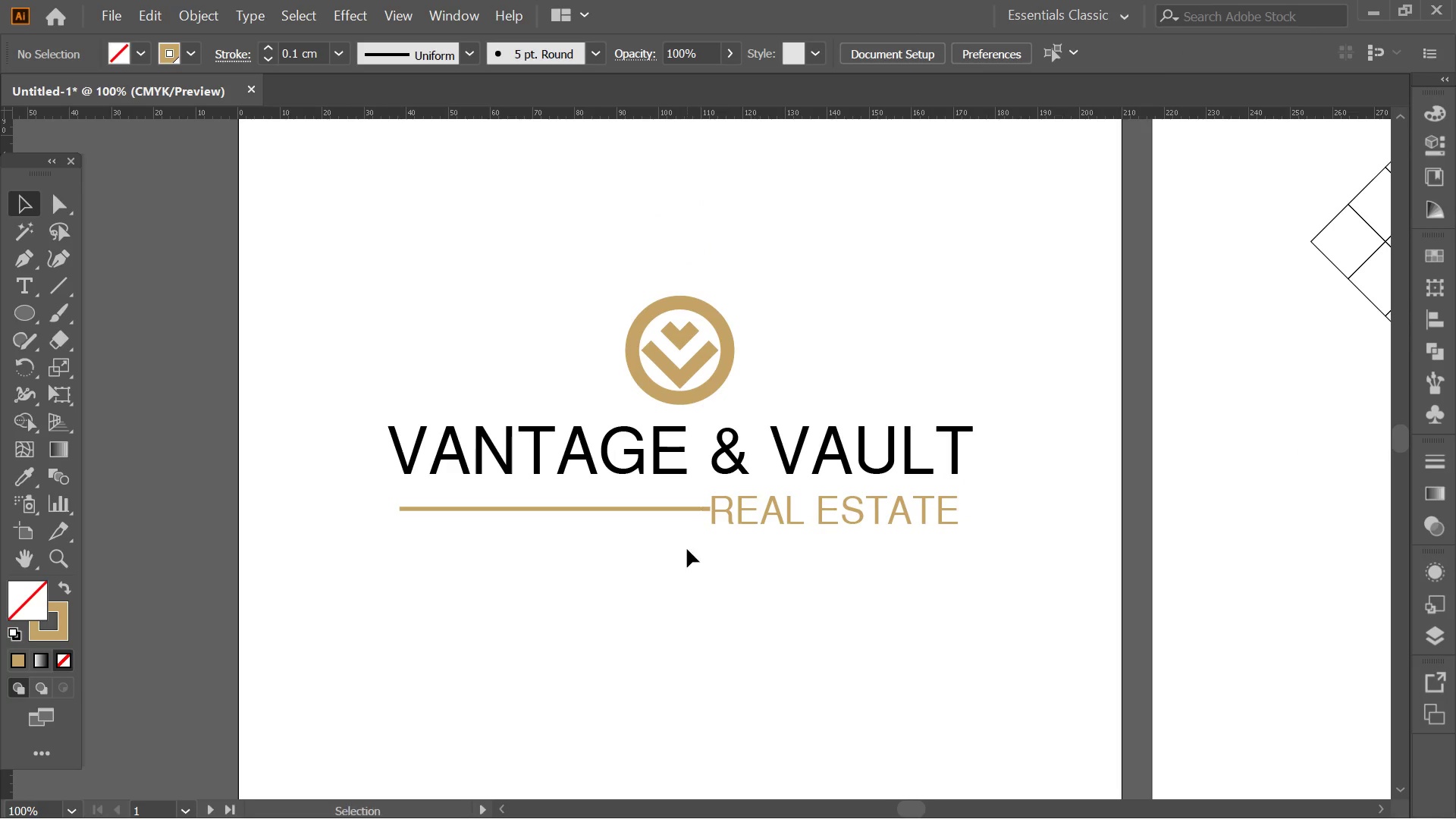 
key(Space)
 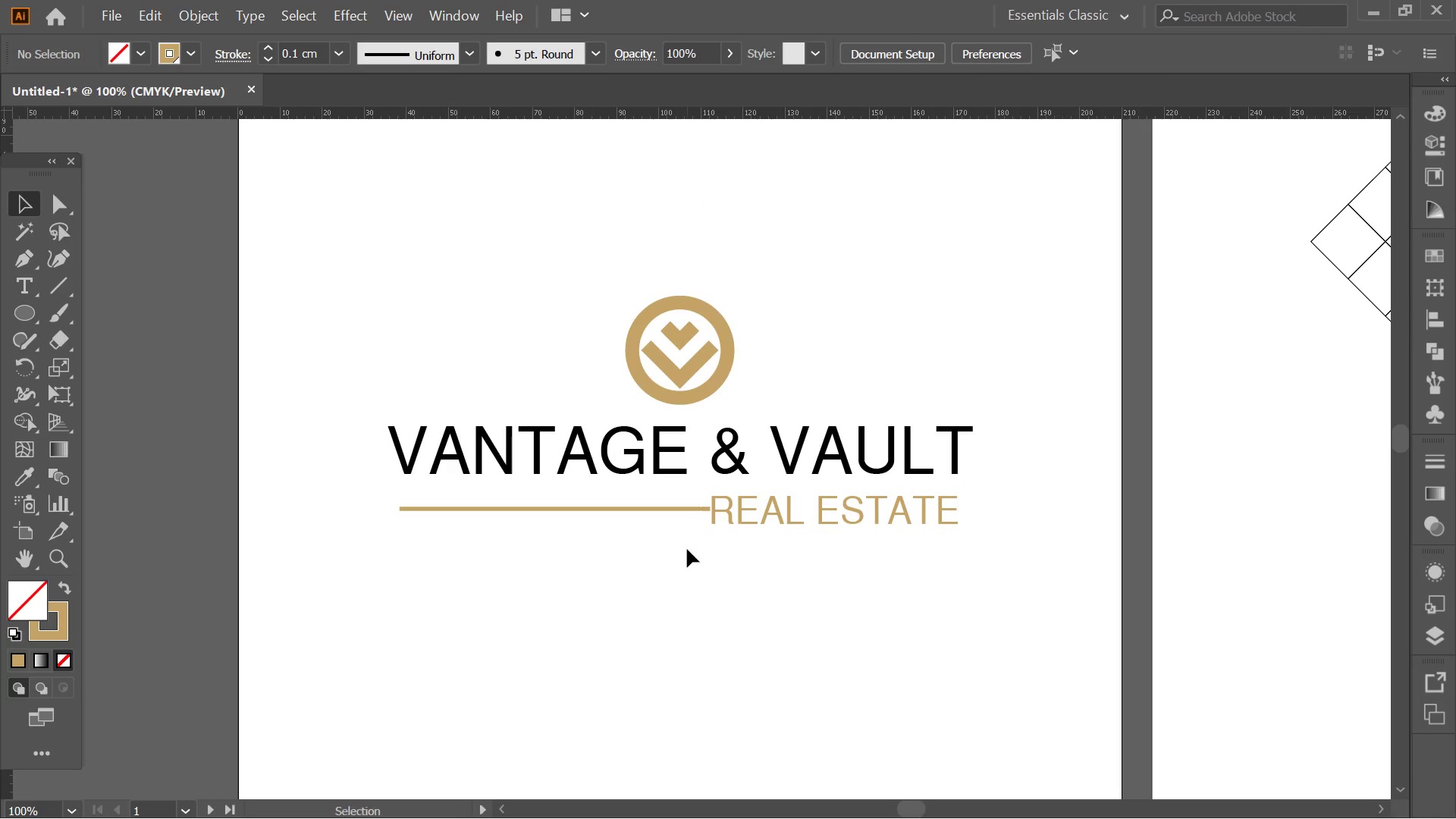 
scroll: coordinate [717, 519], scroll_direction: down, amount: 4.0
 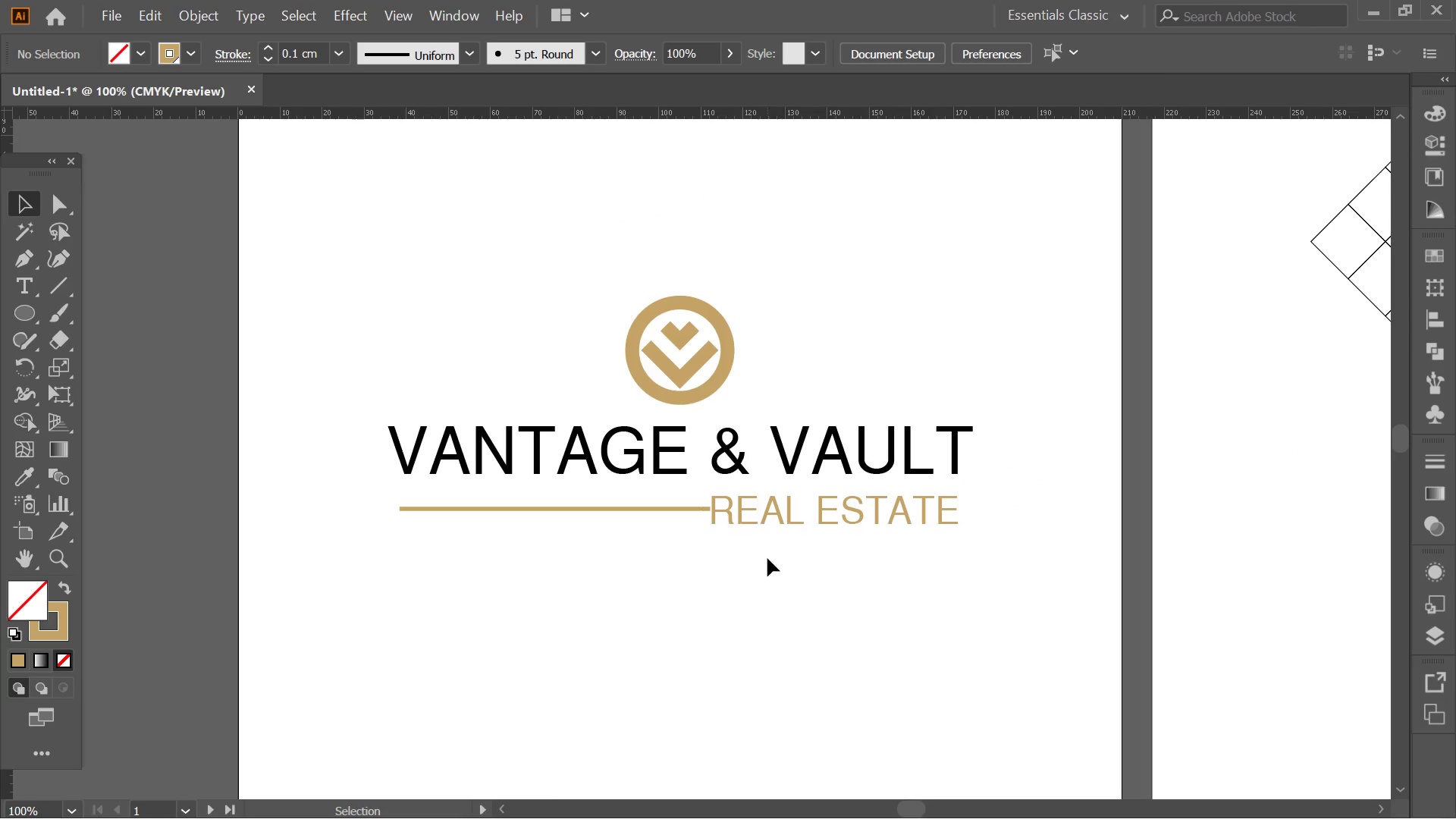 
key(Control+Z)
 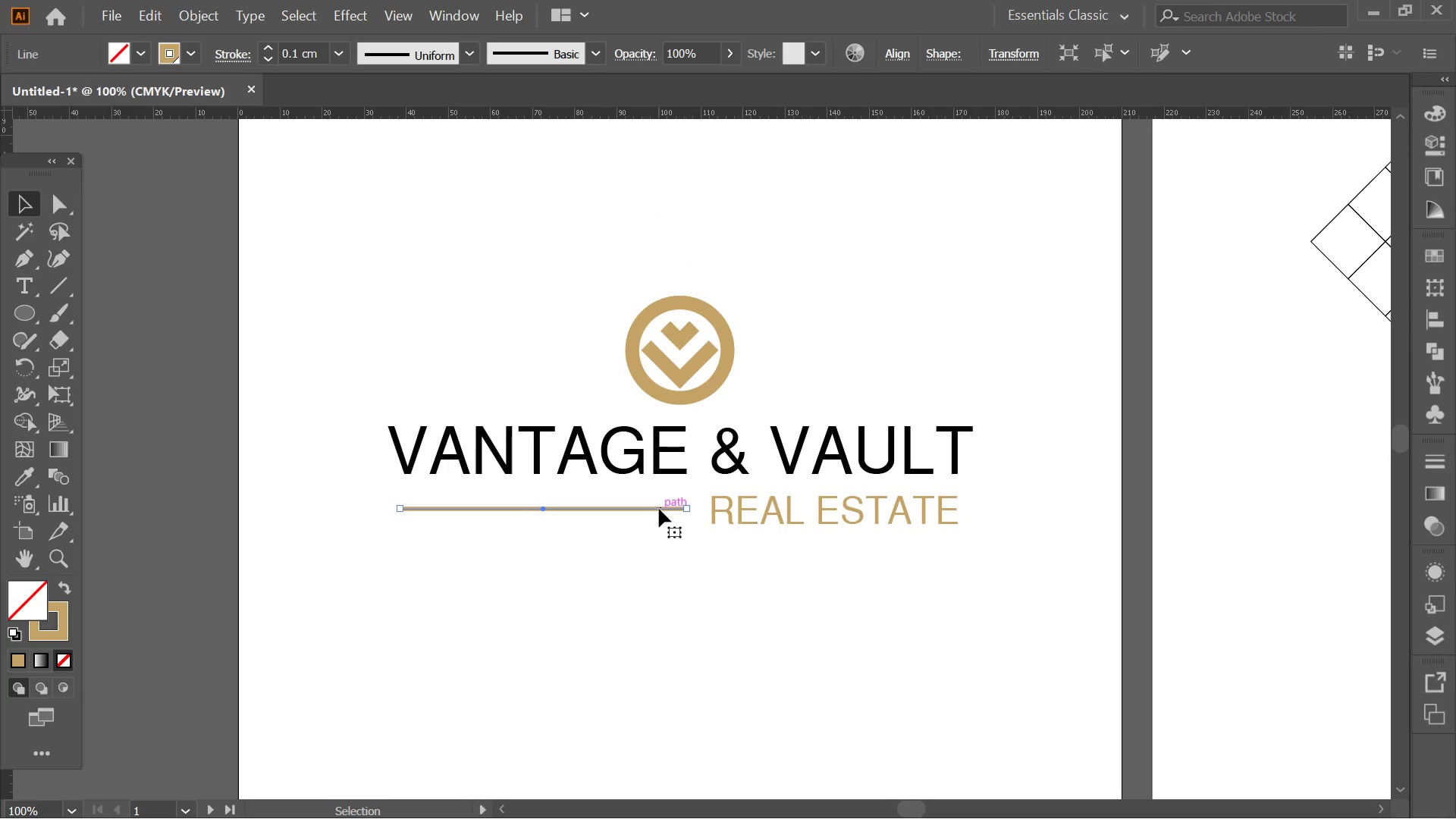 
left_click_drag(start_coordinate=[659, 509], to_coordinate=[654, 491])
 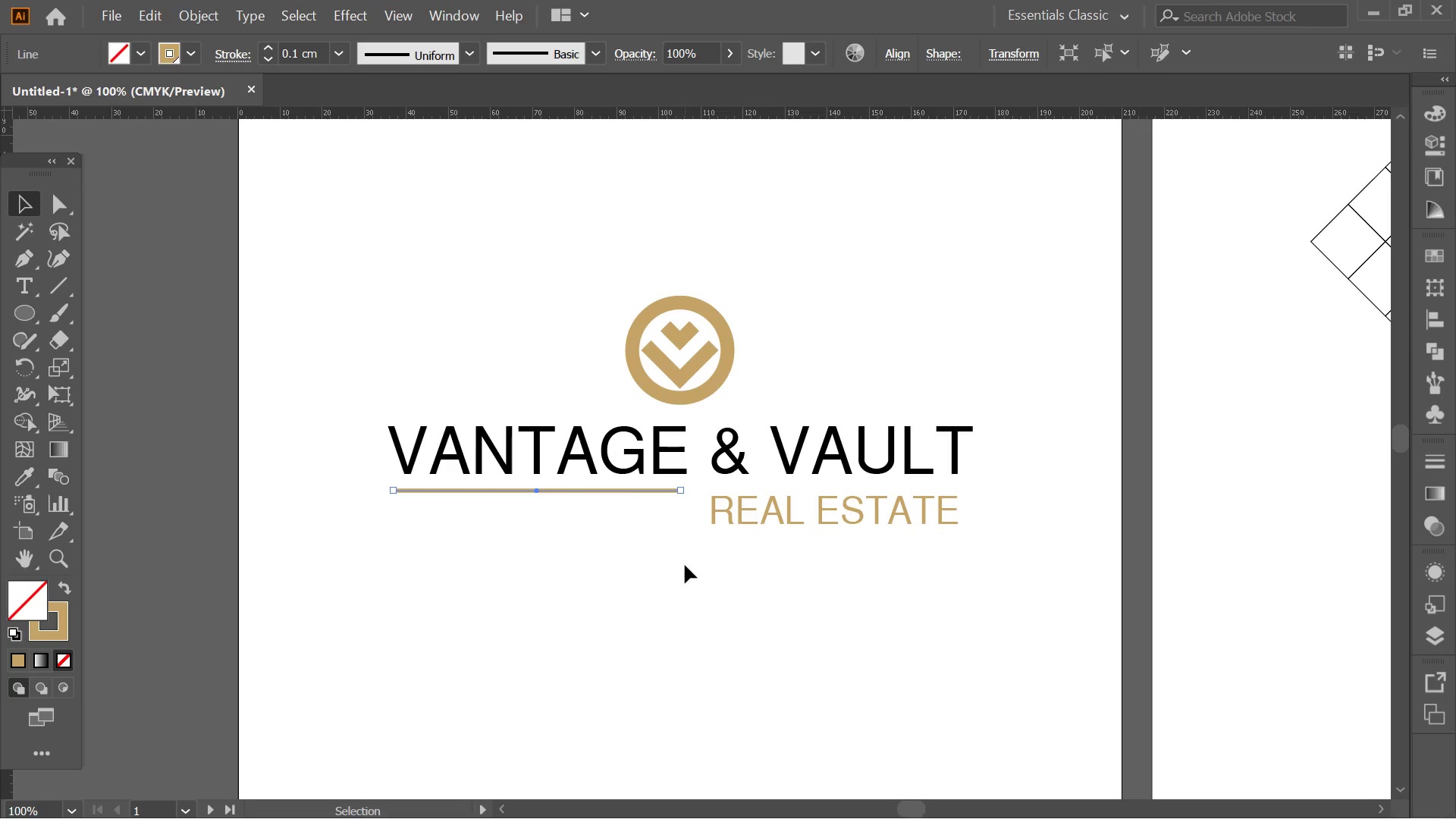 
left_click([685, 565])
 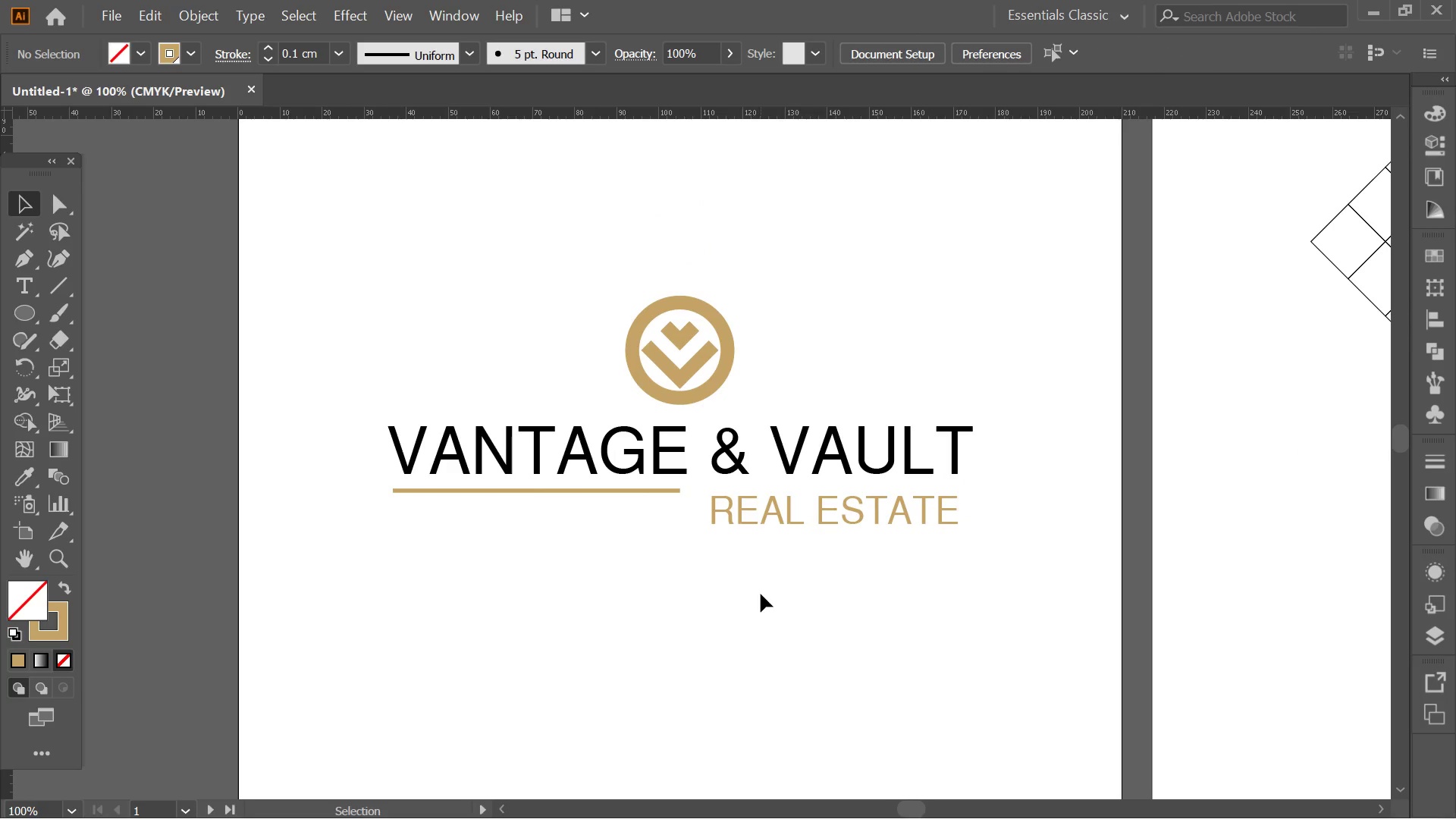 
hold_key(key=AltLeft, duration=0.38)
scroll: coordinate [656, 497], scroll_direction: up, amount: 1.0
 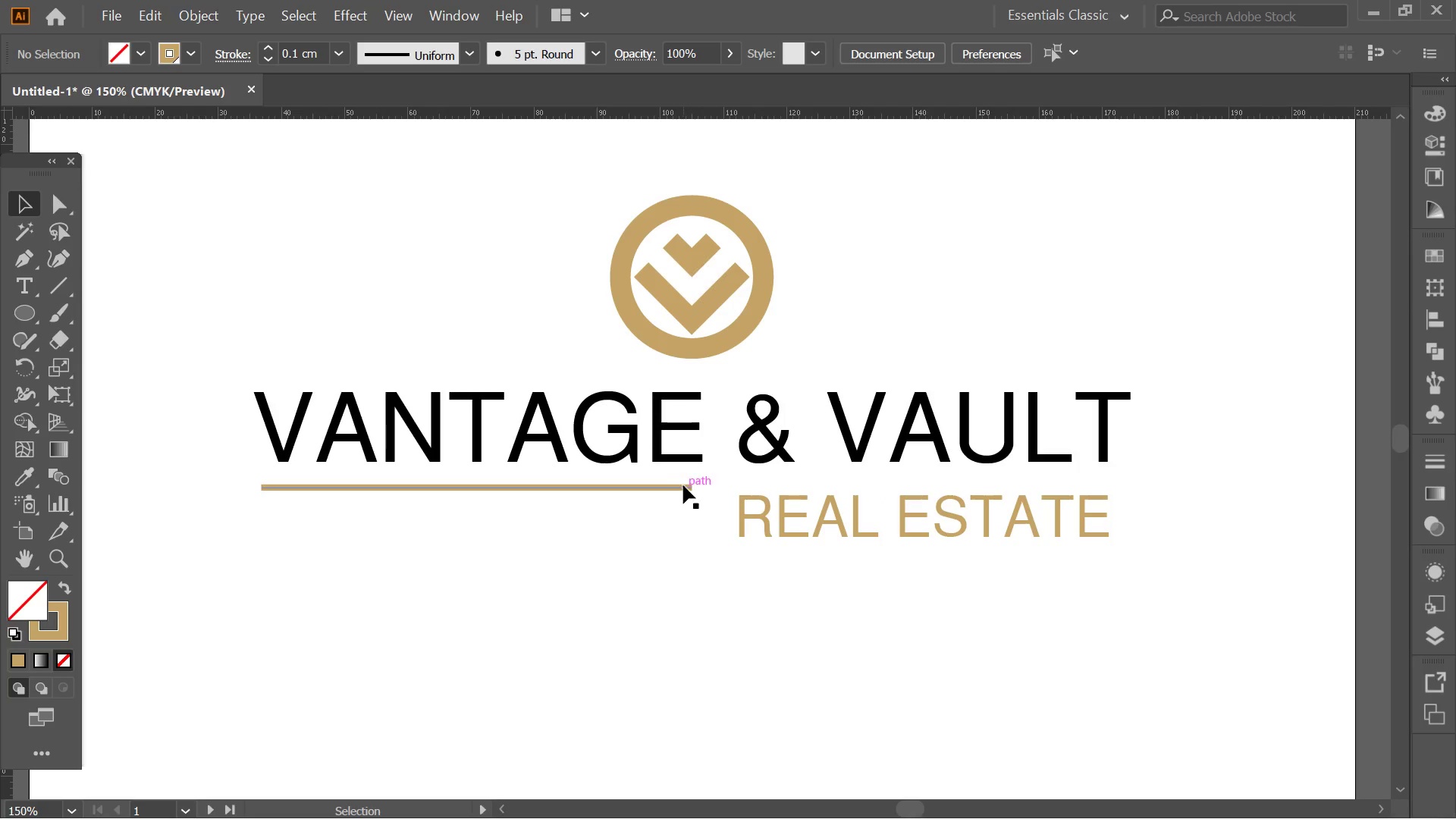 
left_click([683, 485])
 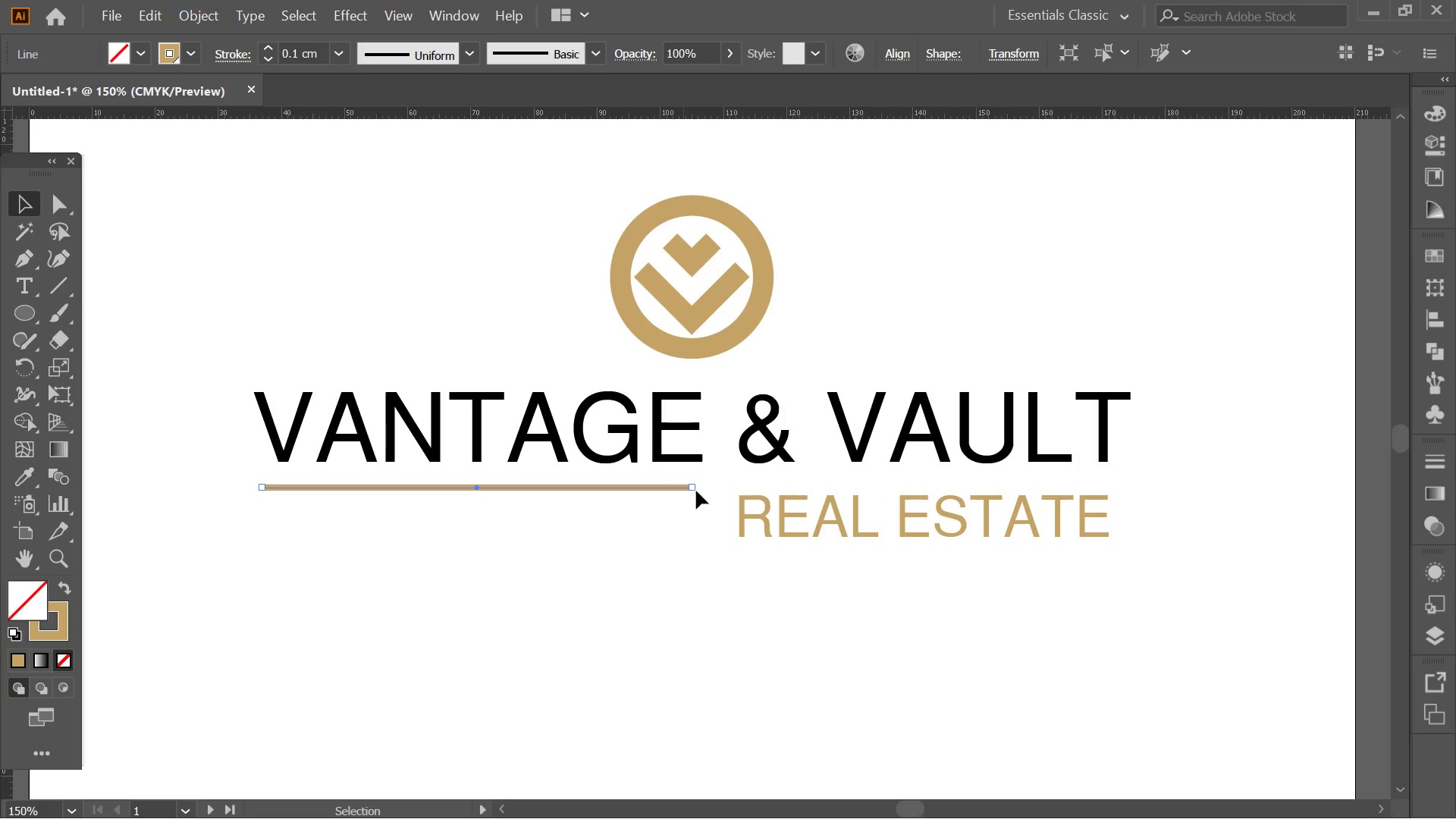 
left_click_drag(start_coordinate=[696, 489], to_coordinate=[701, 487])
 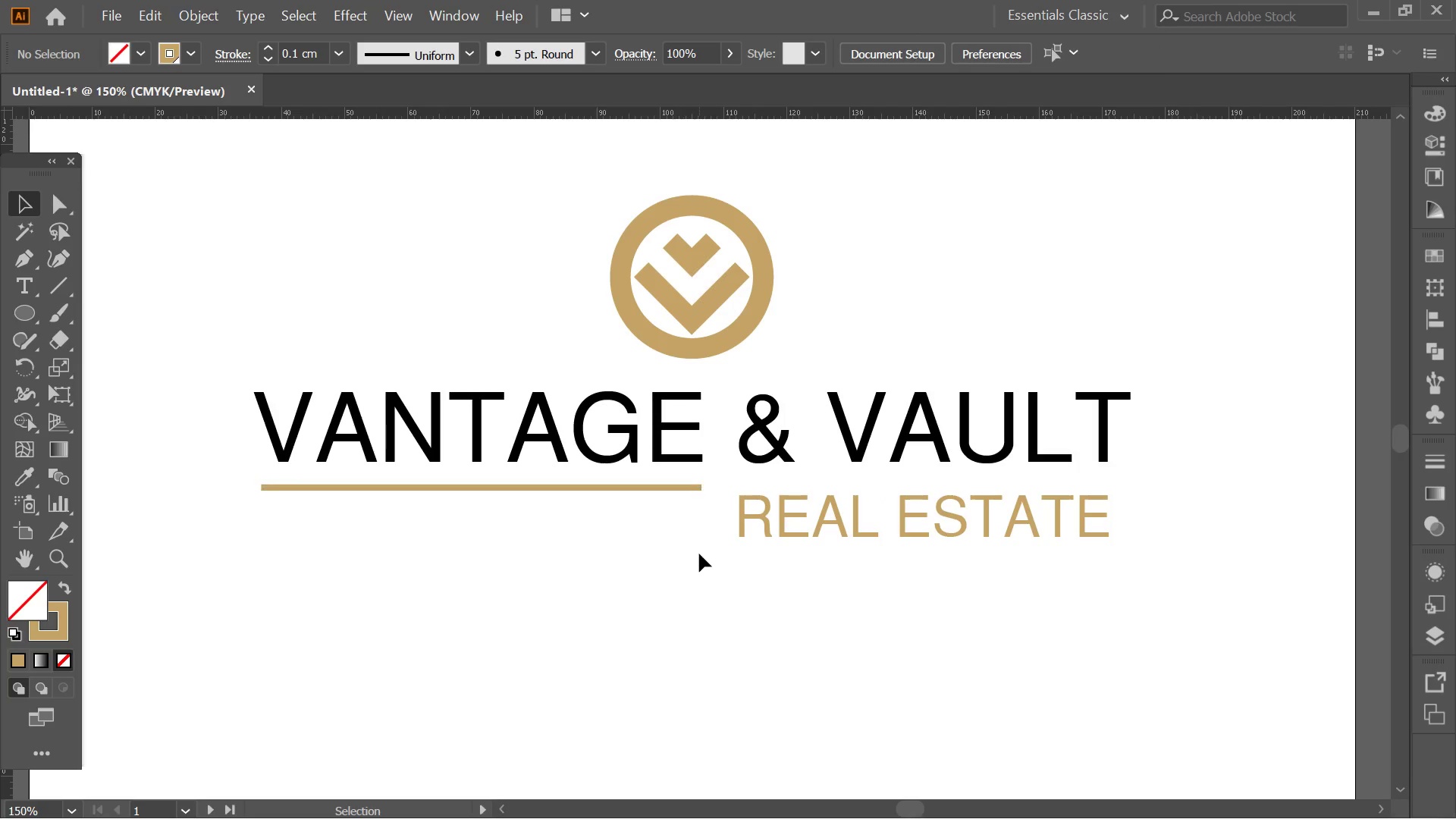 
hold_key(key=ShiftLeft, duration=2.05)
 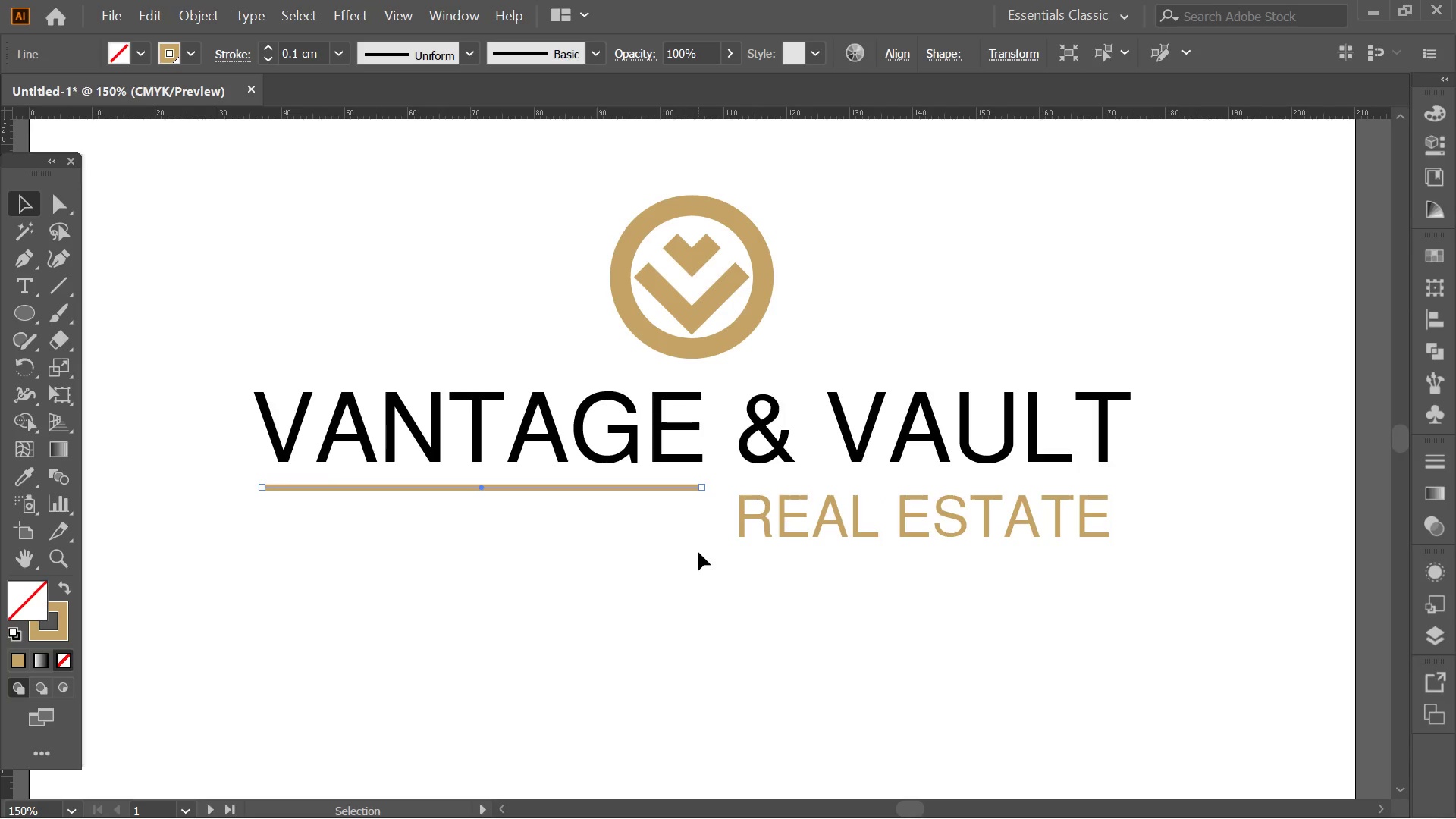 
left_click([698, 552])
 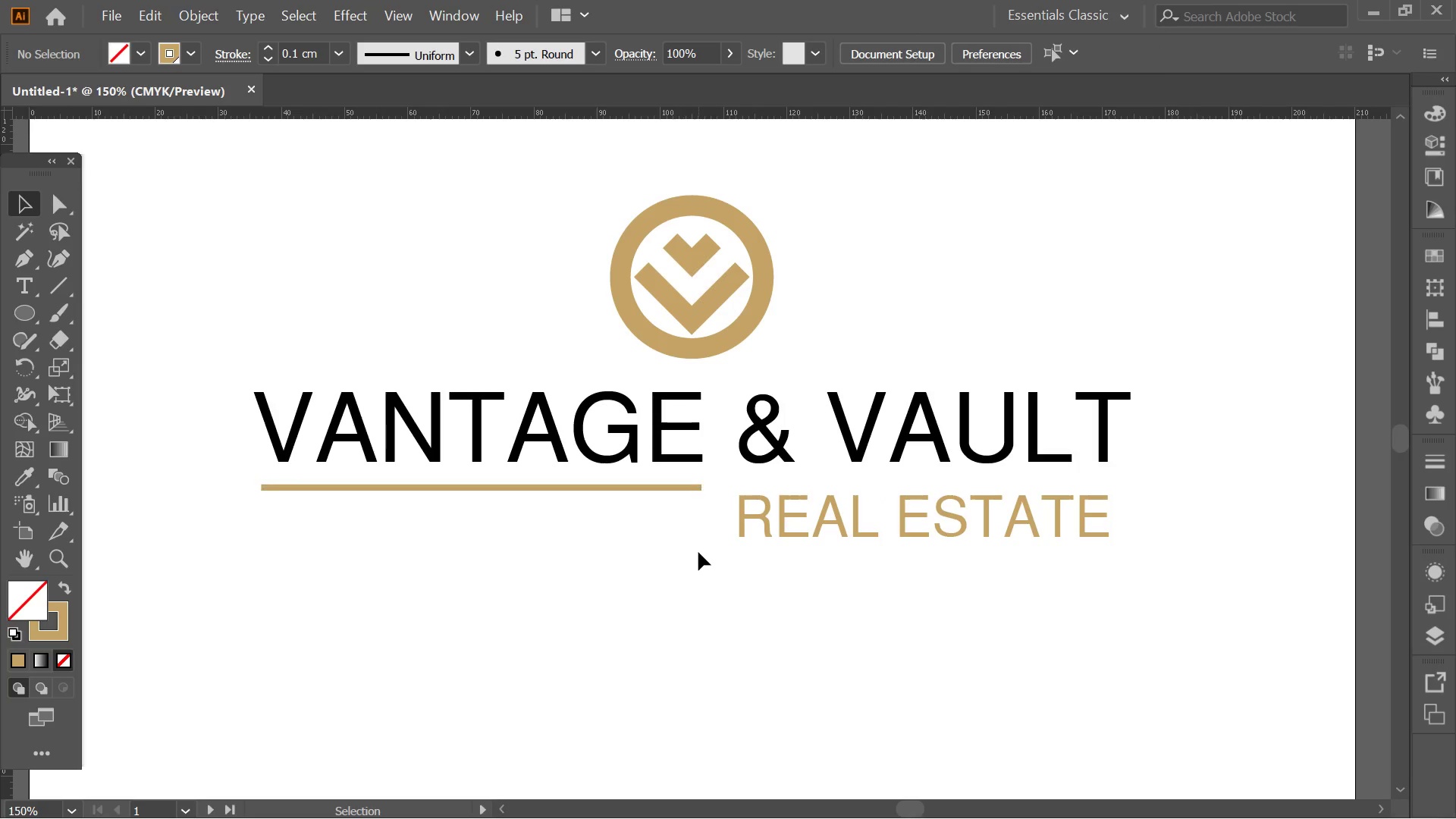 
hold_key(key=AltLeft, duration=0.38)
scroll: coordinate [719, 541], scroll_direction: down, amount: 2.0
 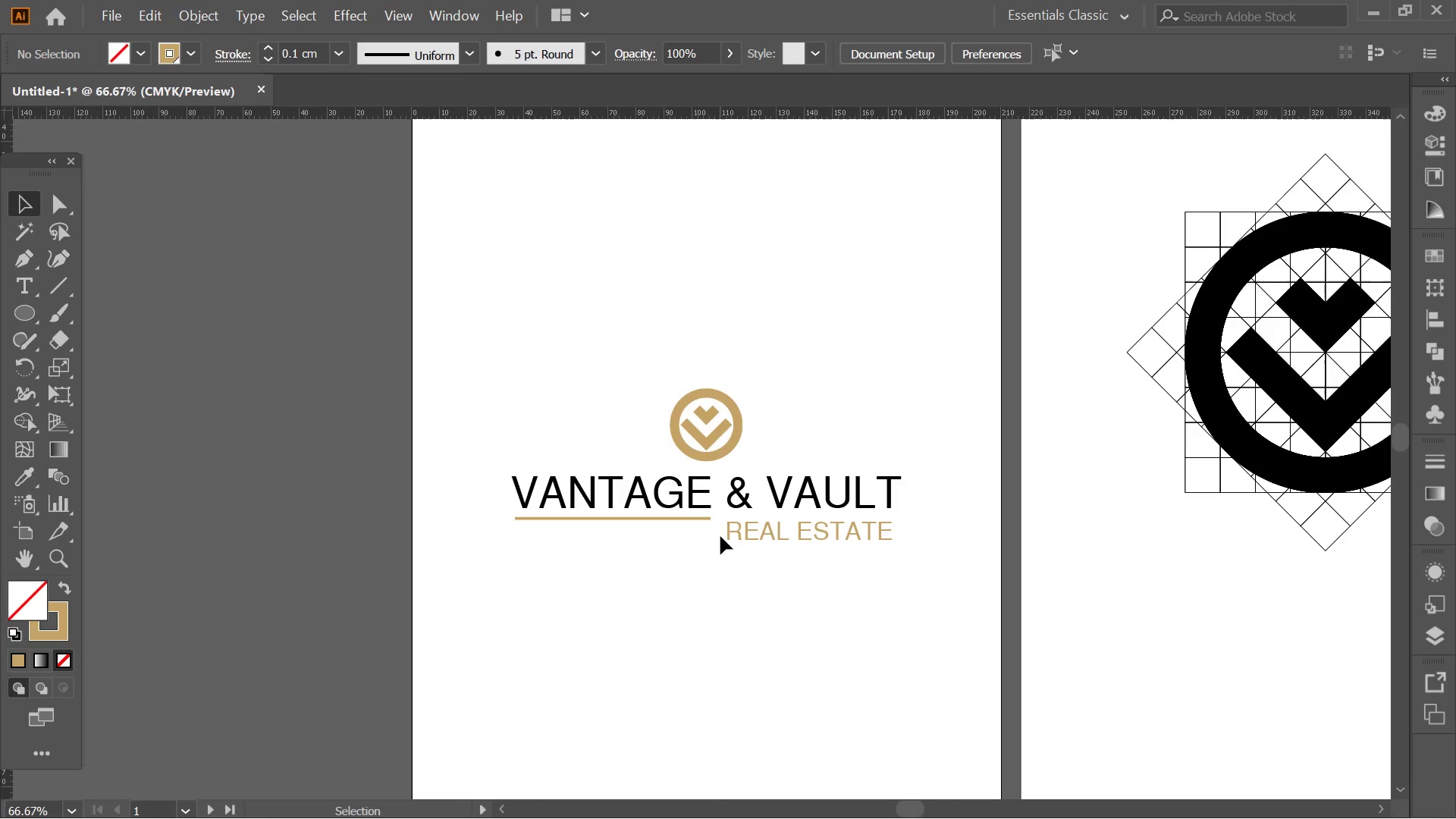 
key(Control+Z)
 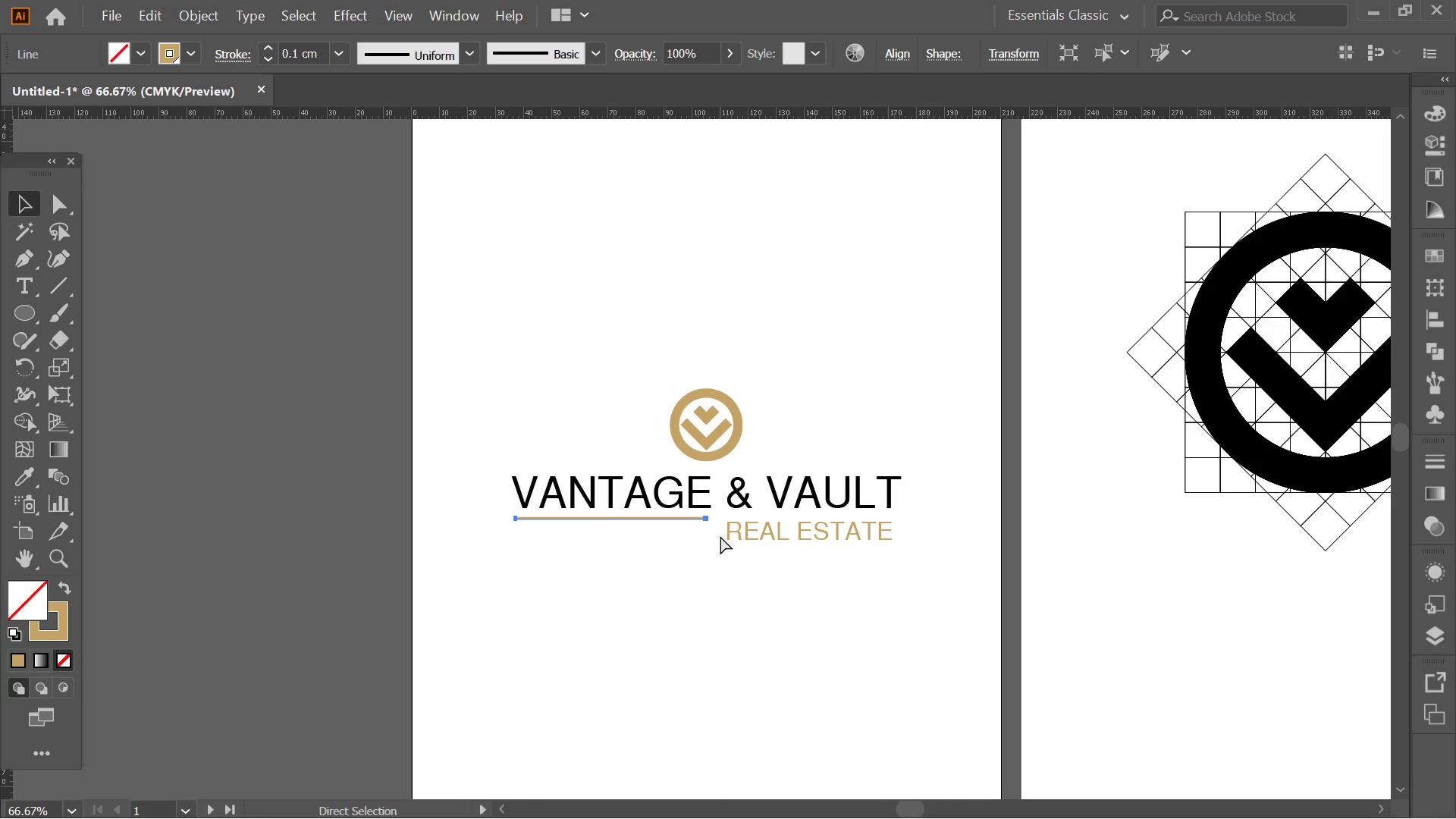 
key(Control+Z)
 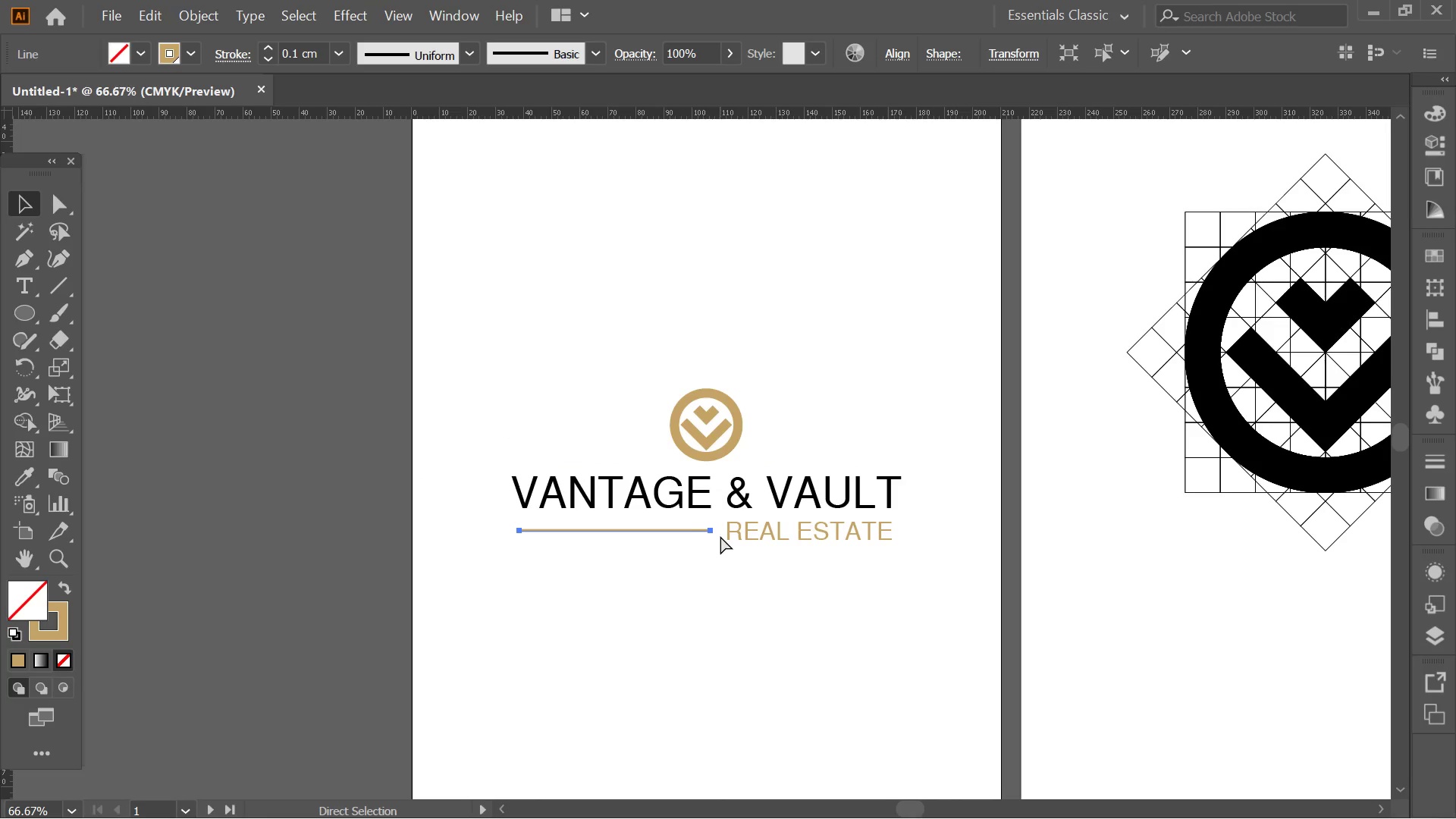 
key(Control+Z)
 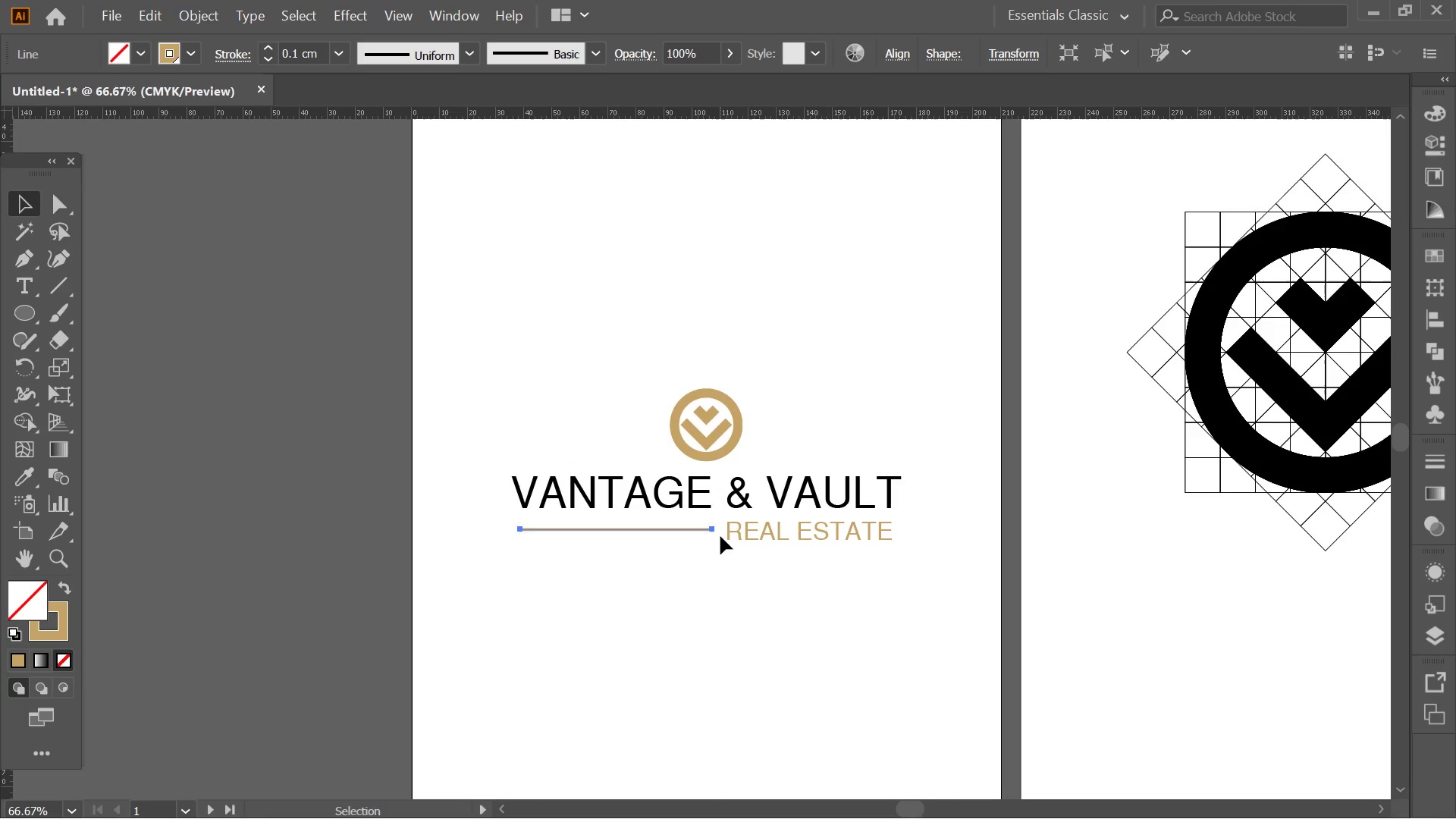 
key(Z)
 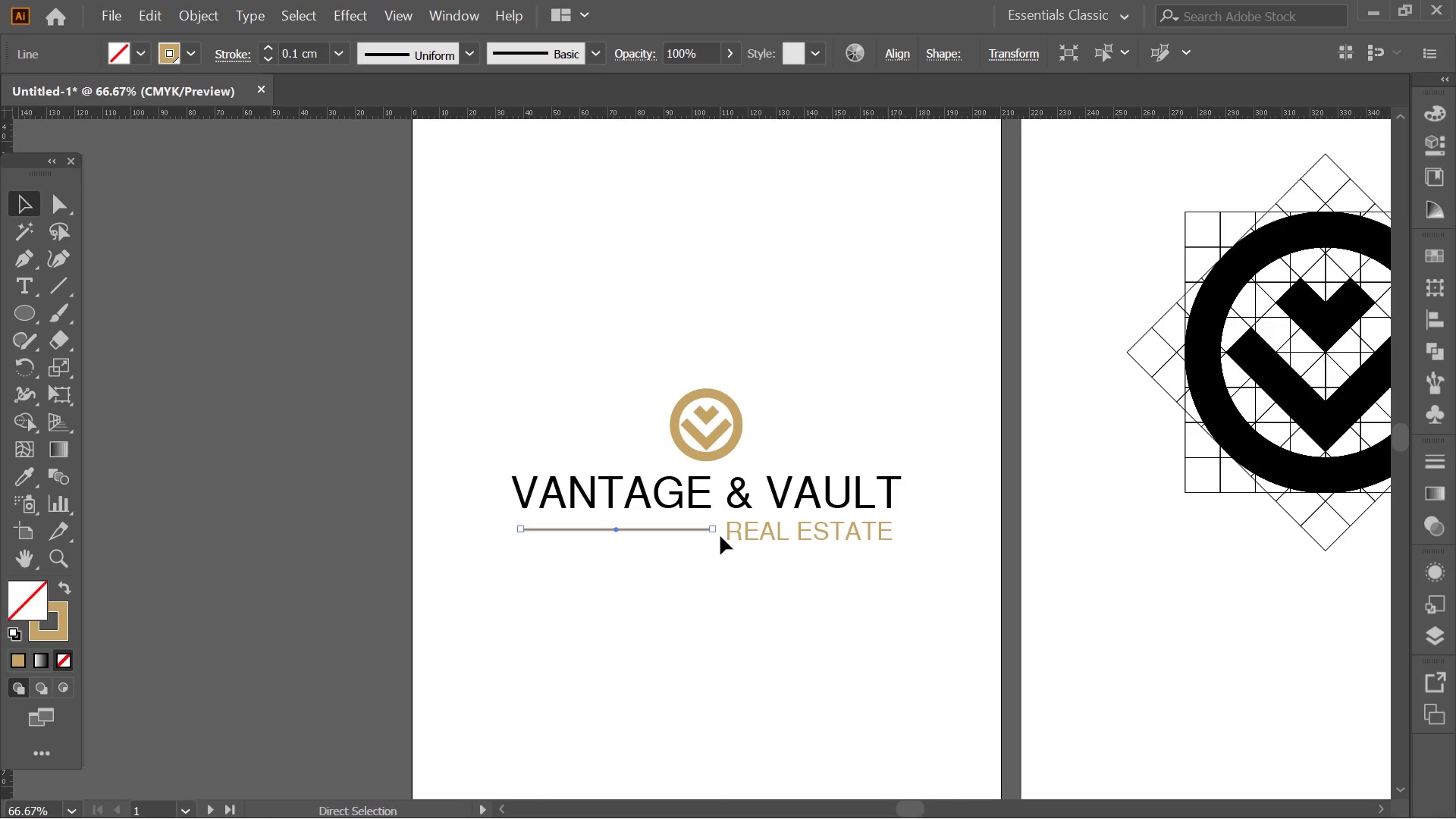 
key(Control+Z)
 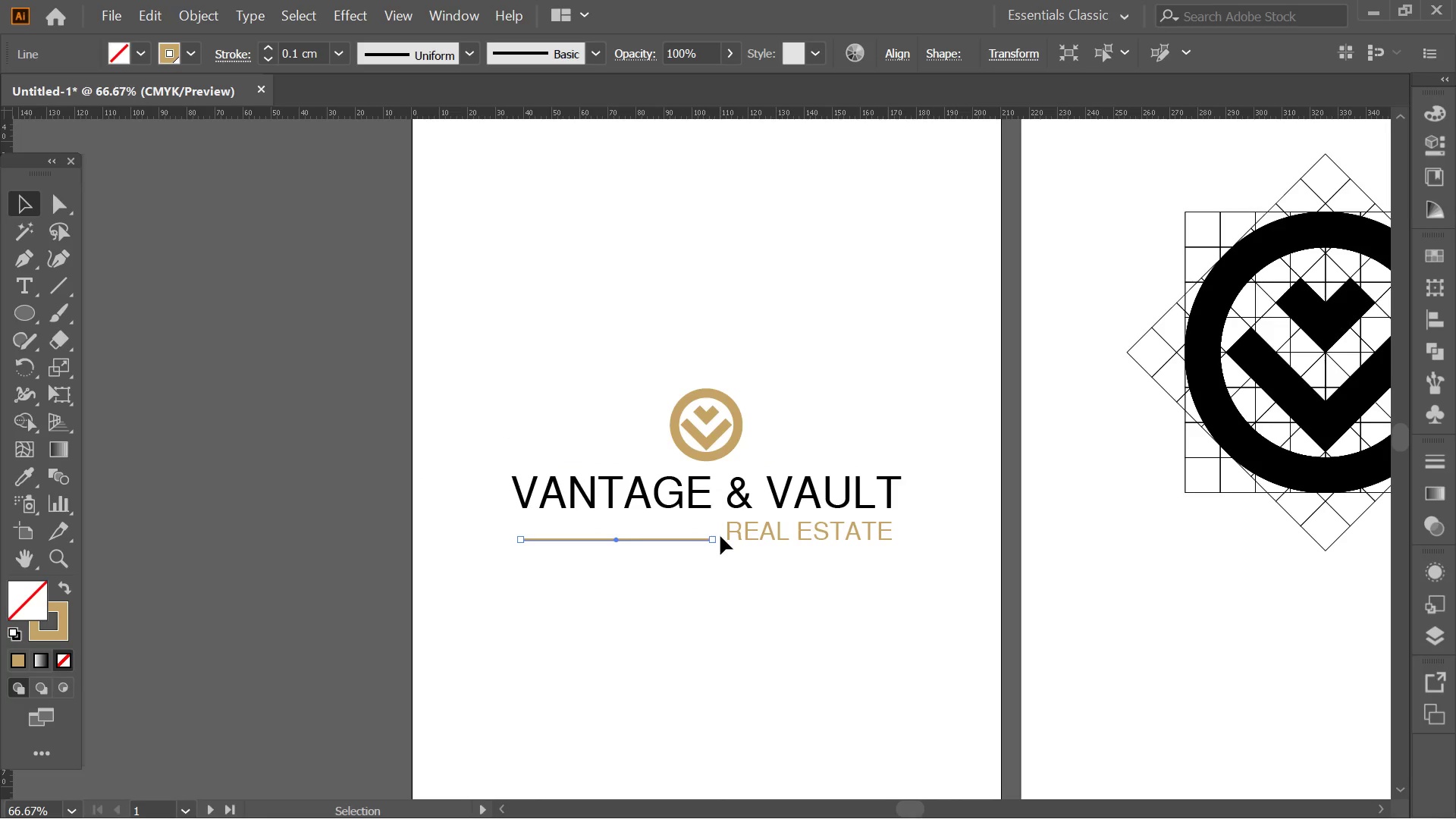 
left_click([763, 592])
 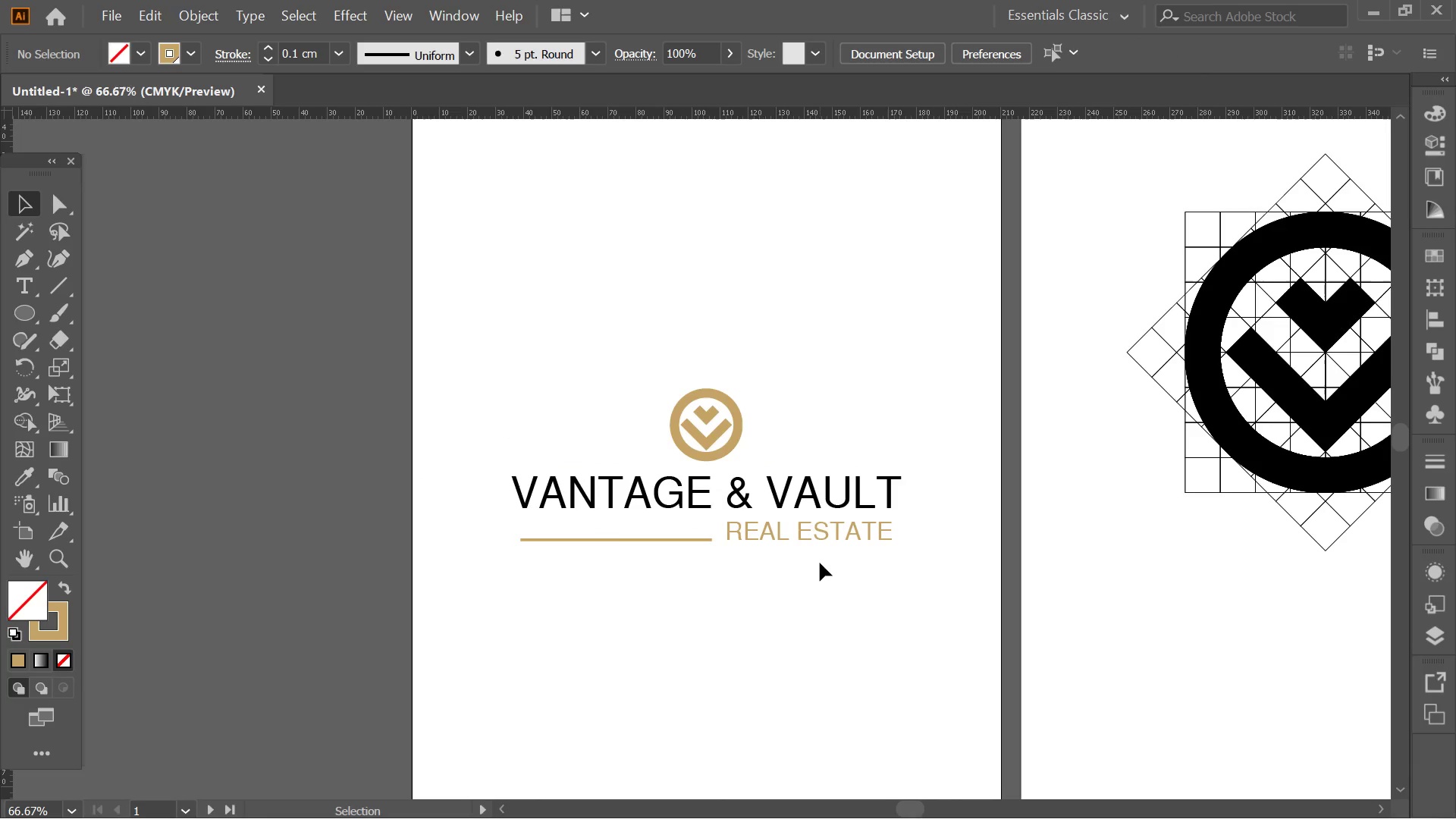 
hold_key(key=Space, duration=0.66)
 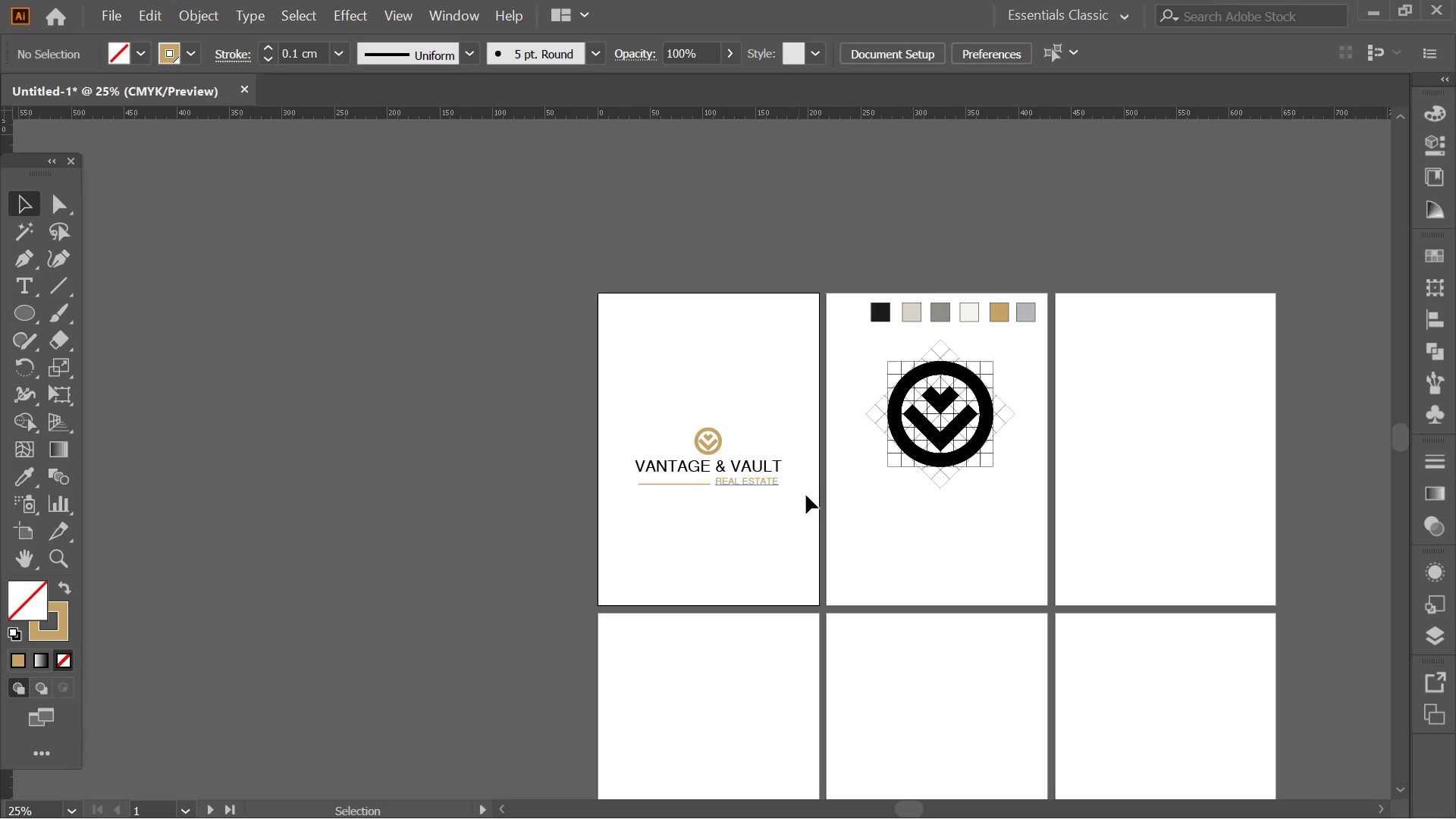 
left_click_drag(start_coordinate=[817, 527], to_coordinate=[739, 482])
 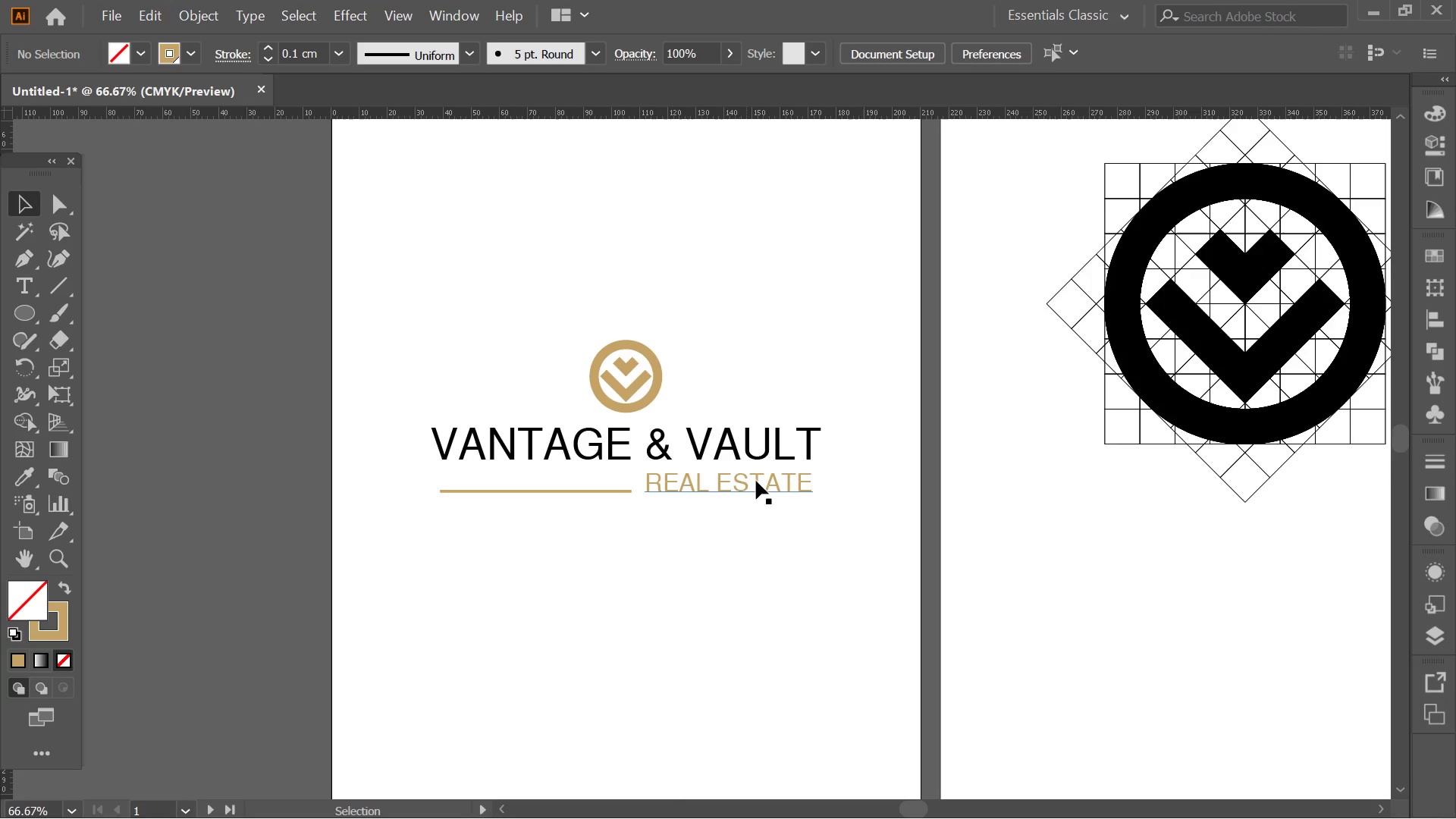 
key(Alt+AltLeft)
 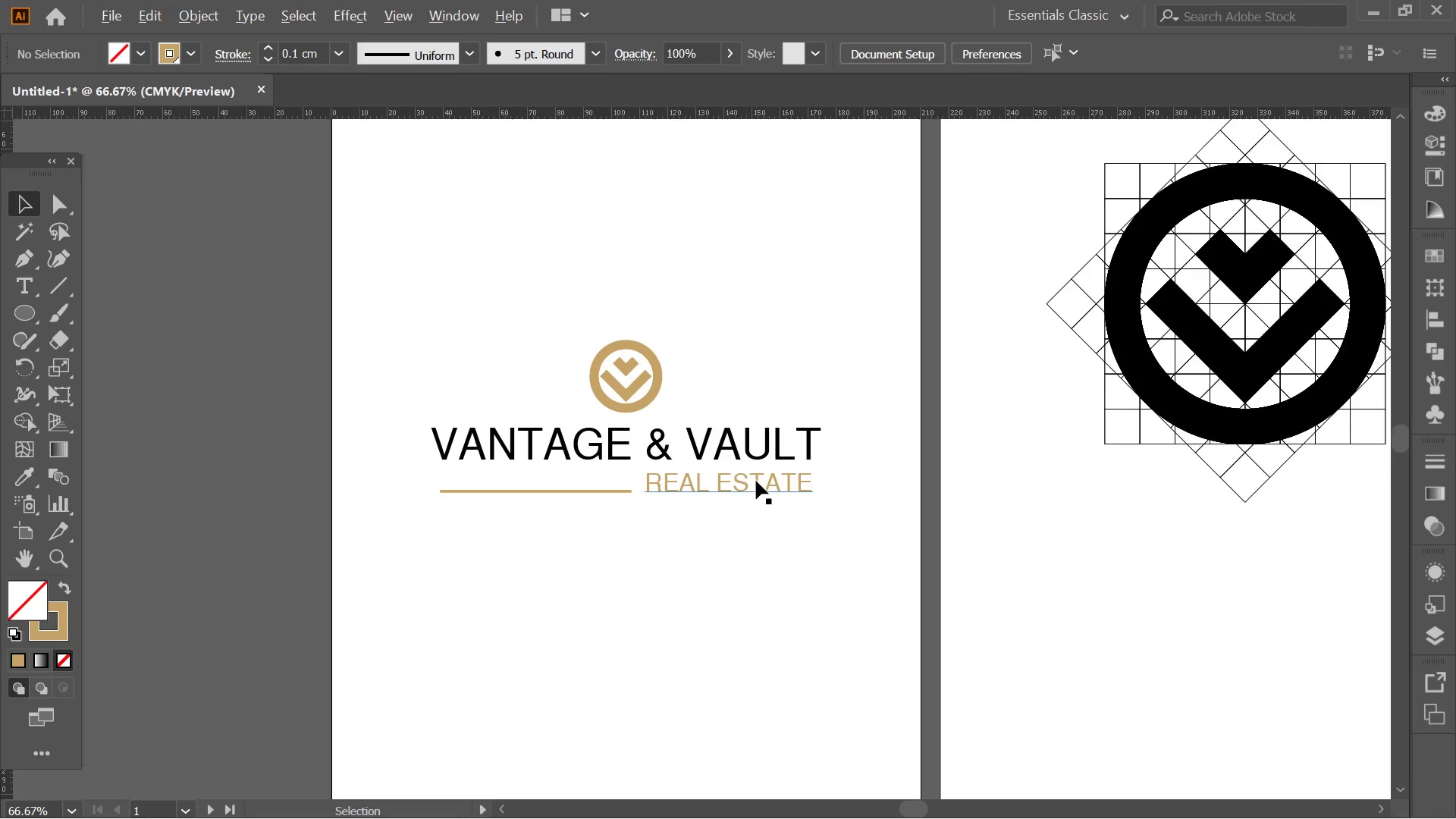 
hold_key(key=Space, duration=0.69)
 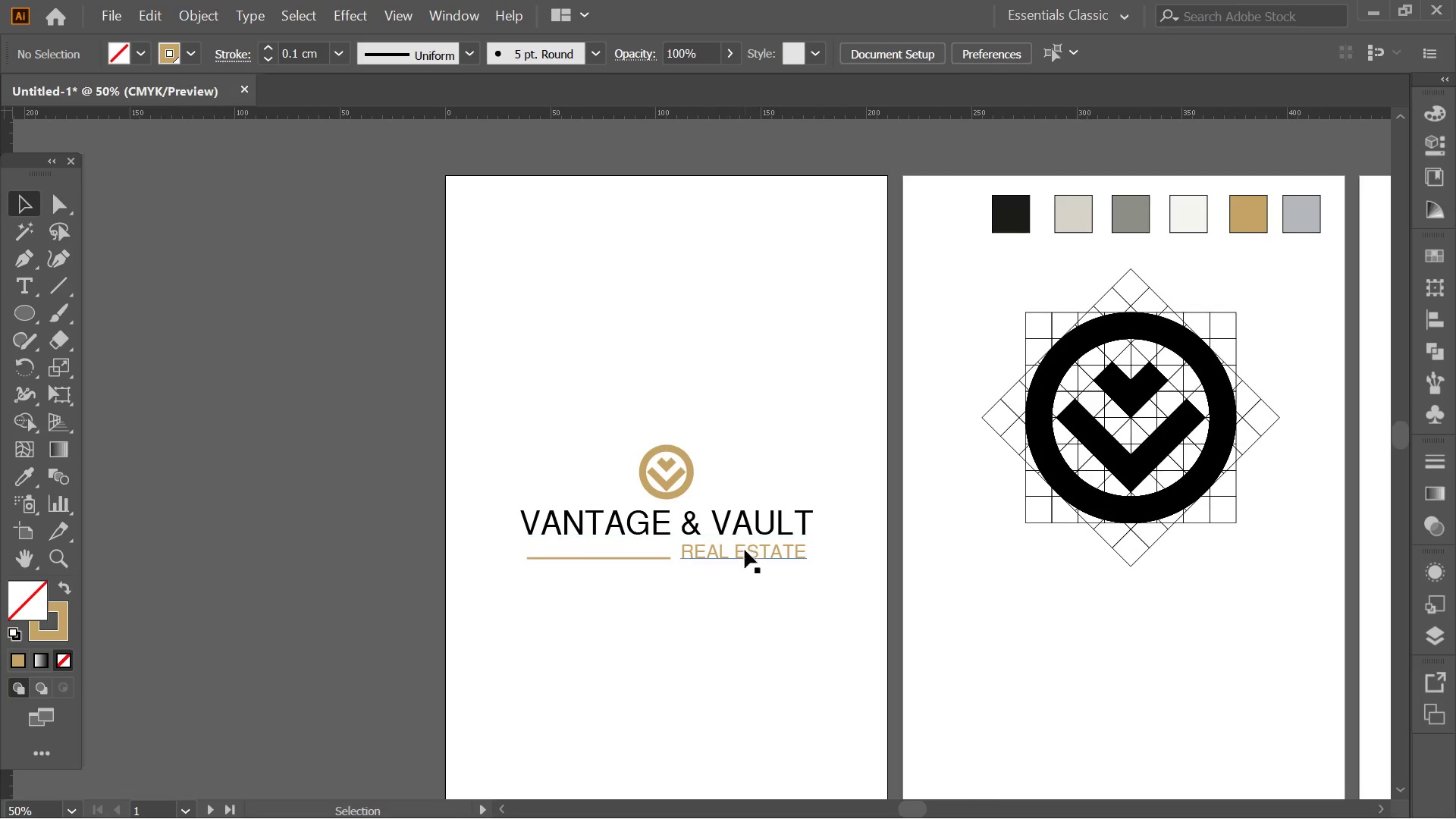 
left_click_drag(start_coordinate=[687, 503], to_coordinate=[645, 551])
 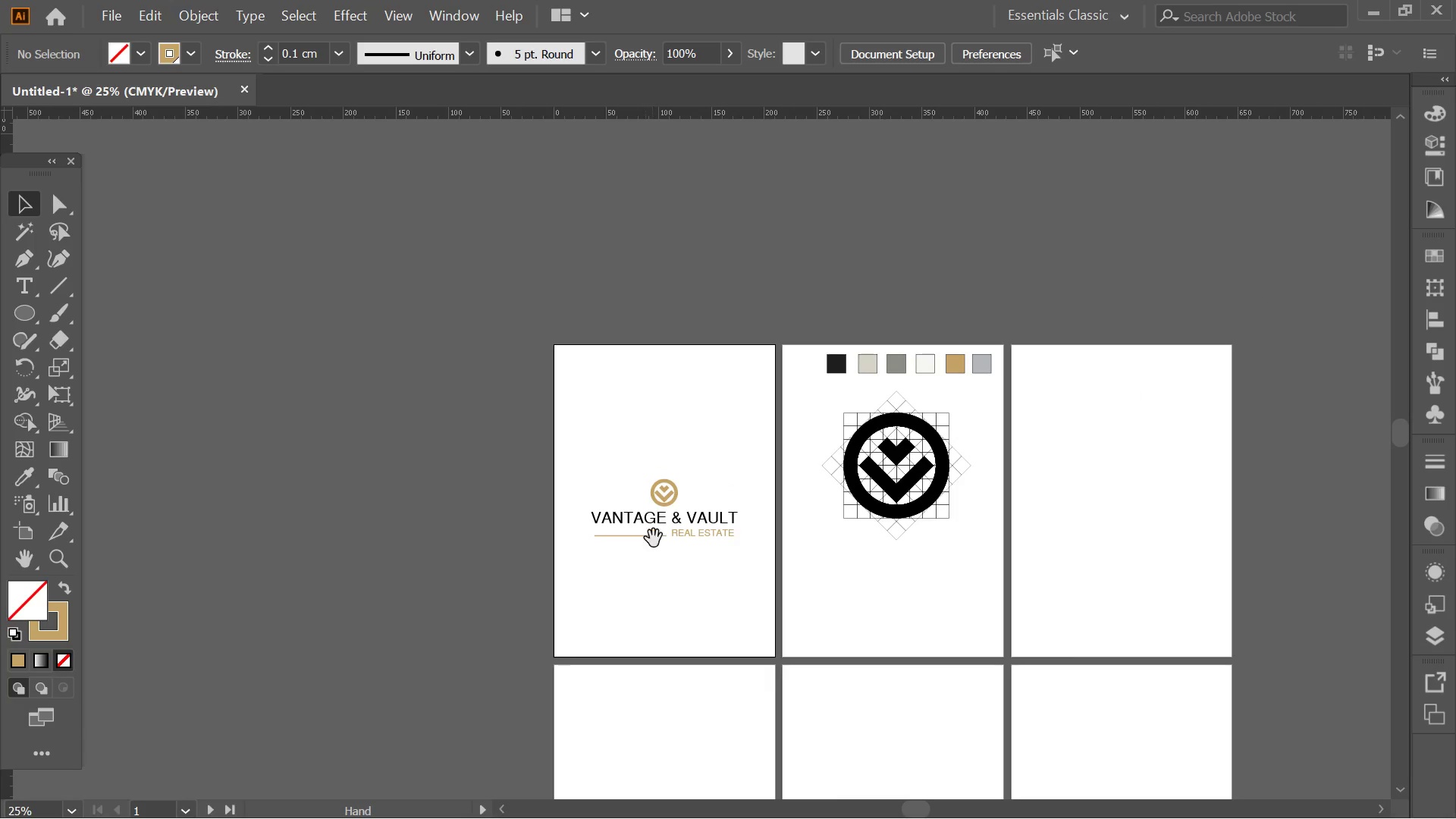 
scroll: coordinate [759, 481], scroll_direction: down, amount: 3.0
 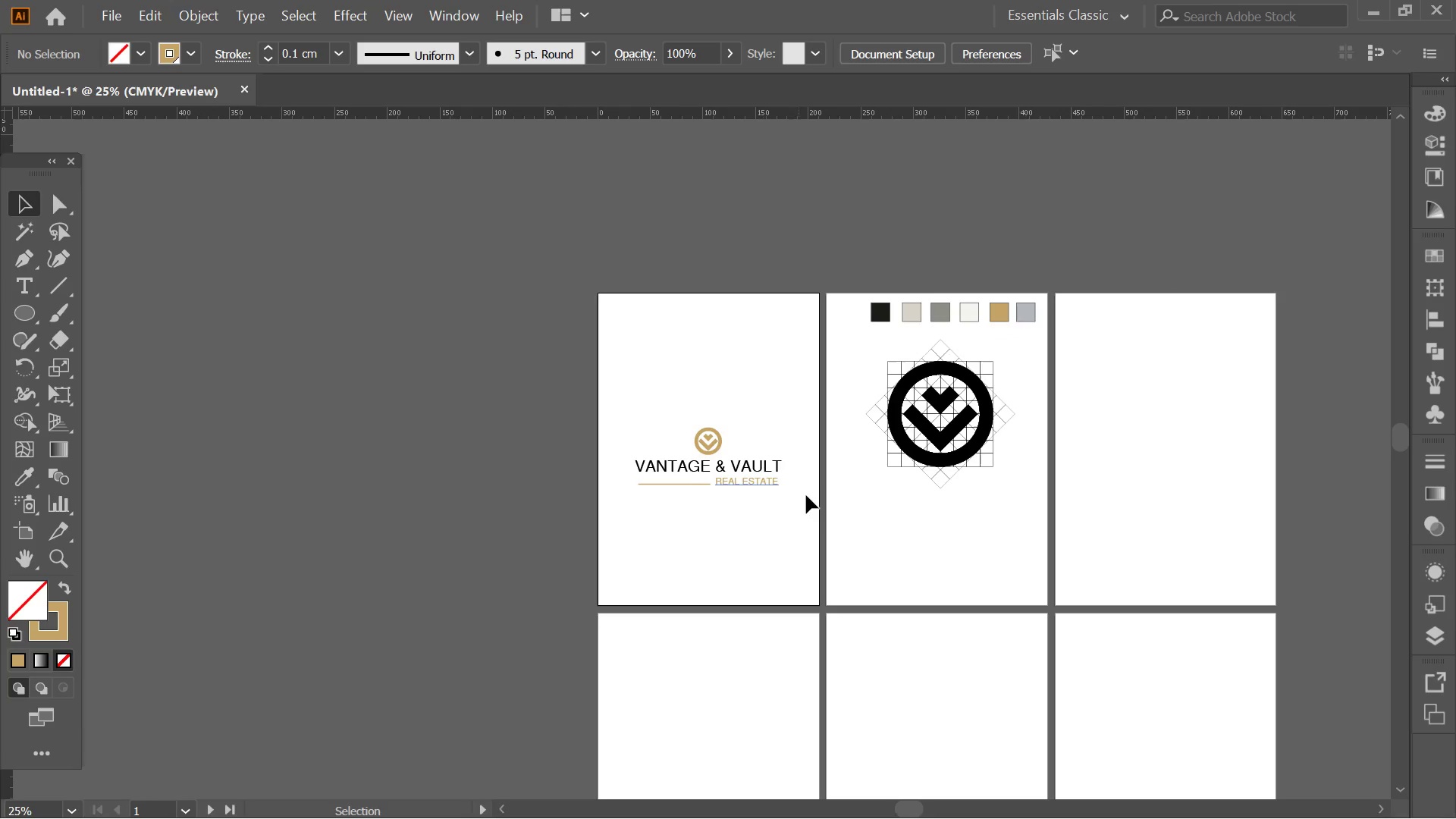 
hold_key(key=AltLeft, duration=0.36)
 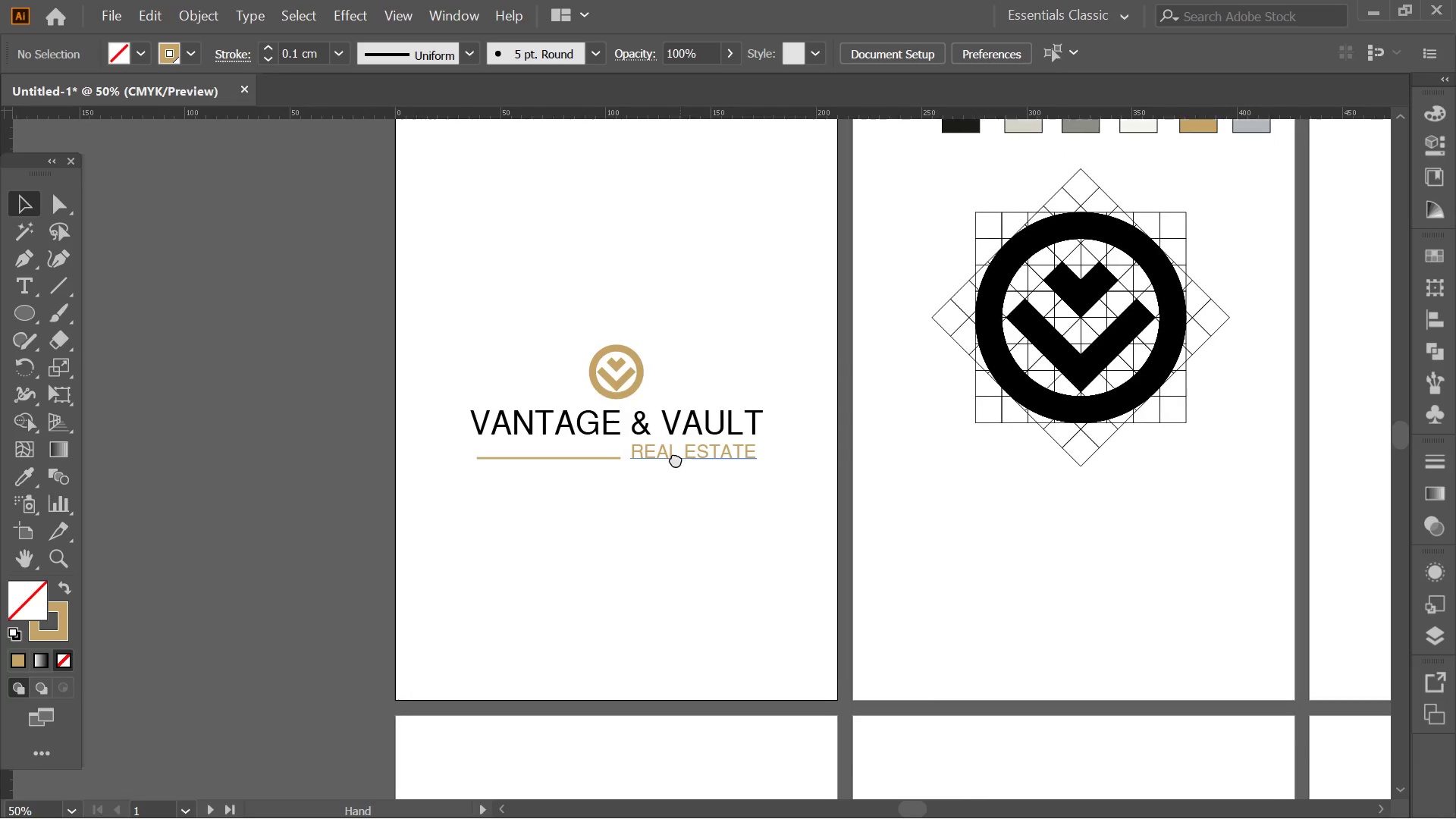 
hold_key(key=Space, duration=0.55)
 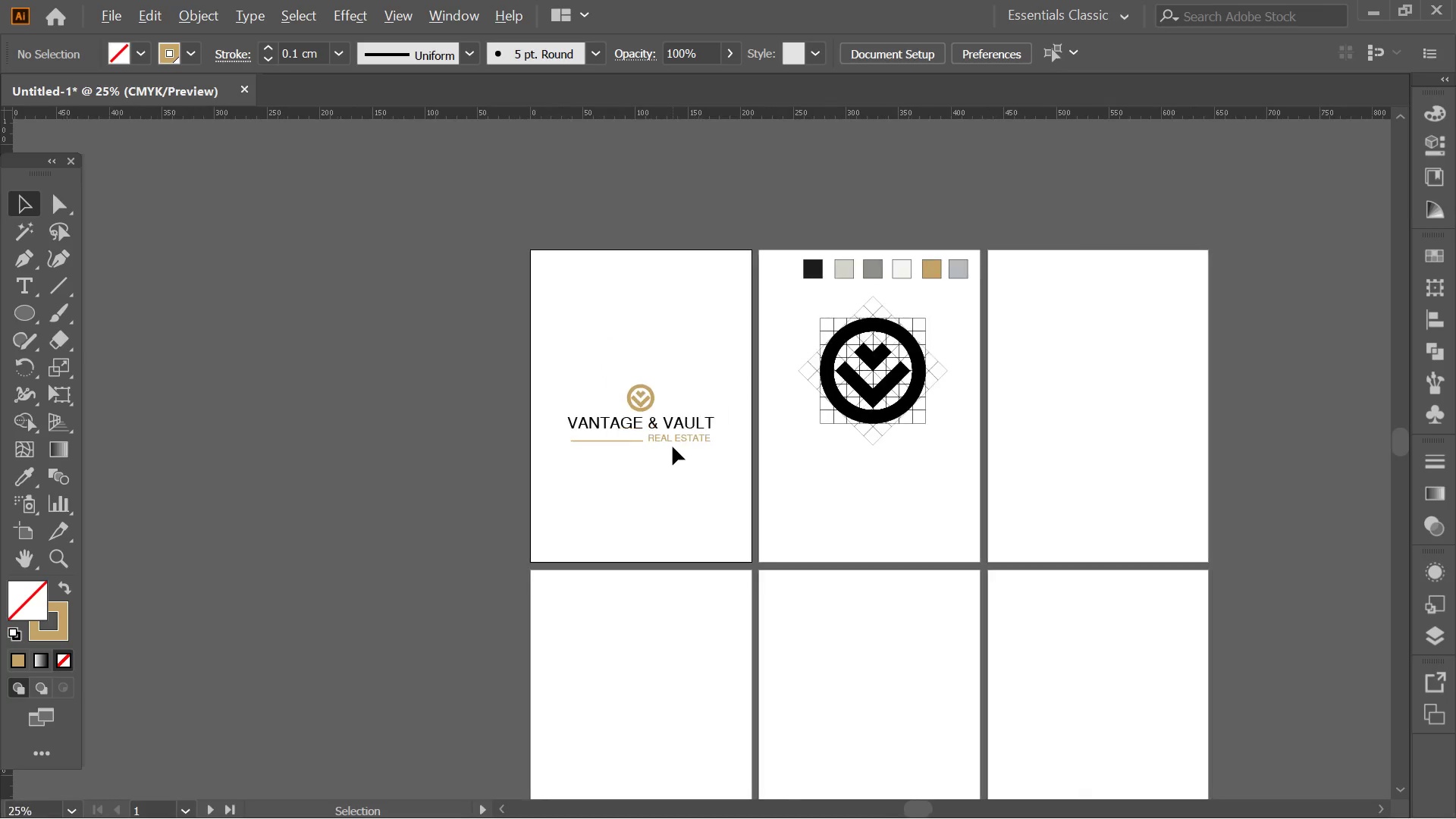 
left_click_drag(start_coordinate=[728, 567], to_coordinate=[673, 449])
 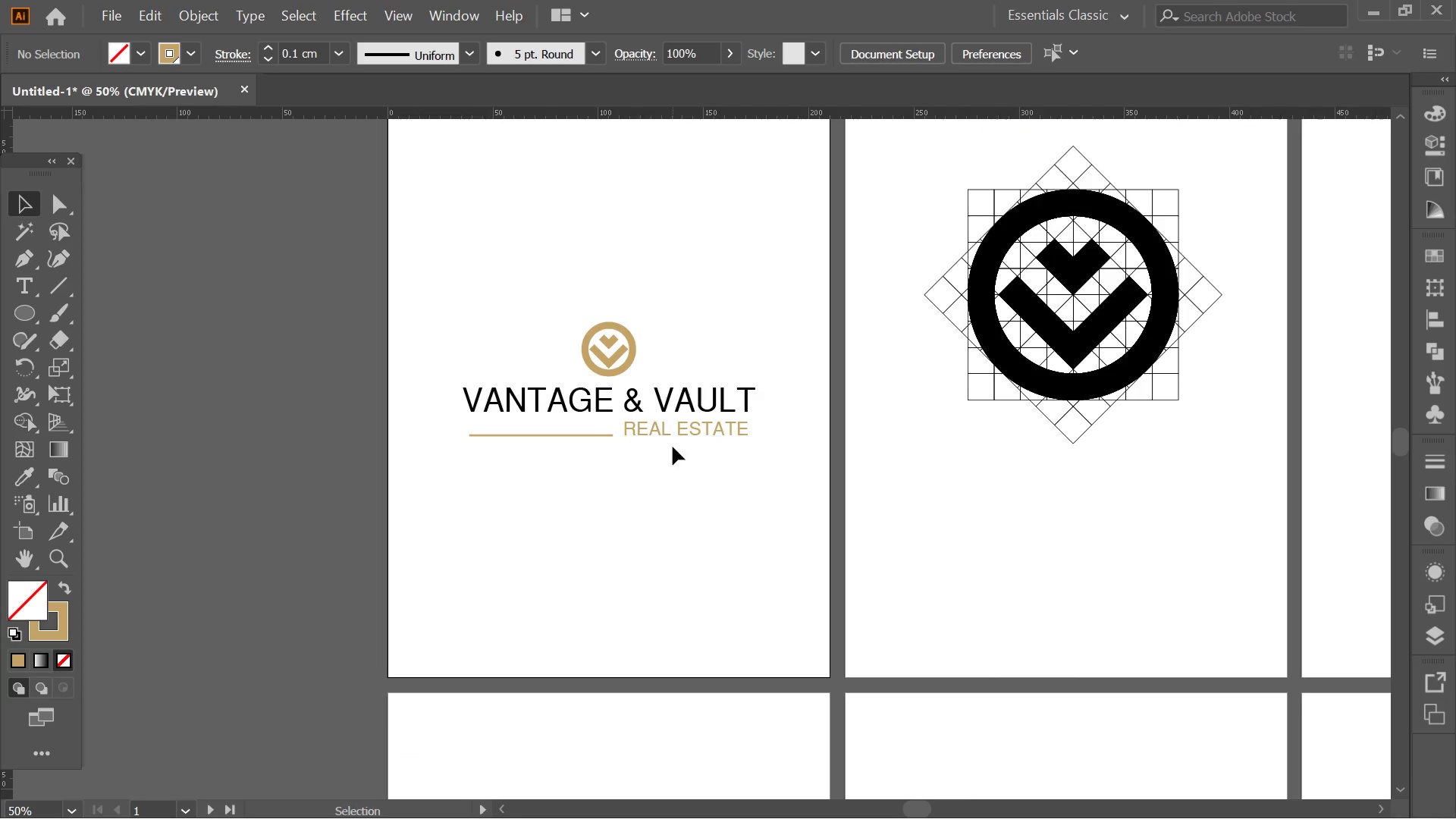 
scroll: coordinate [664, 512], scroll_direction: up, amount: 2.0
 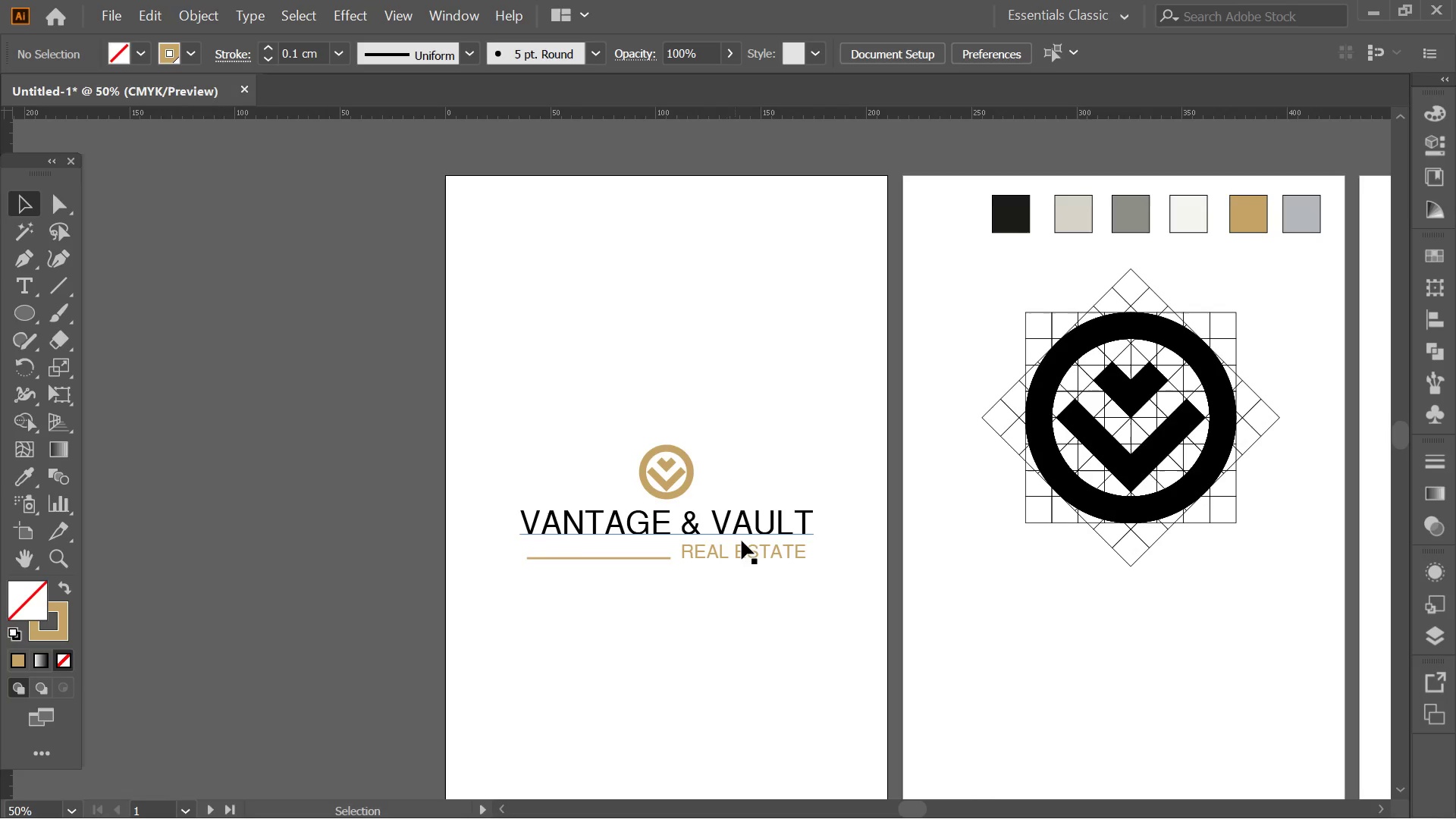 
key(Alt+AltLeft)
 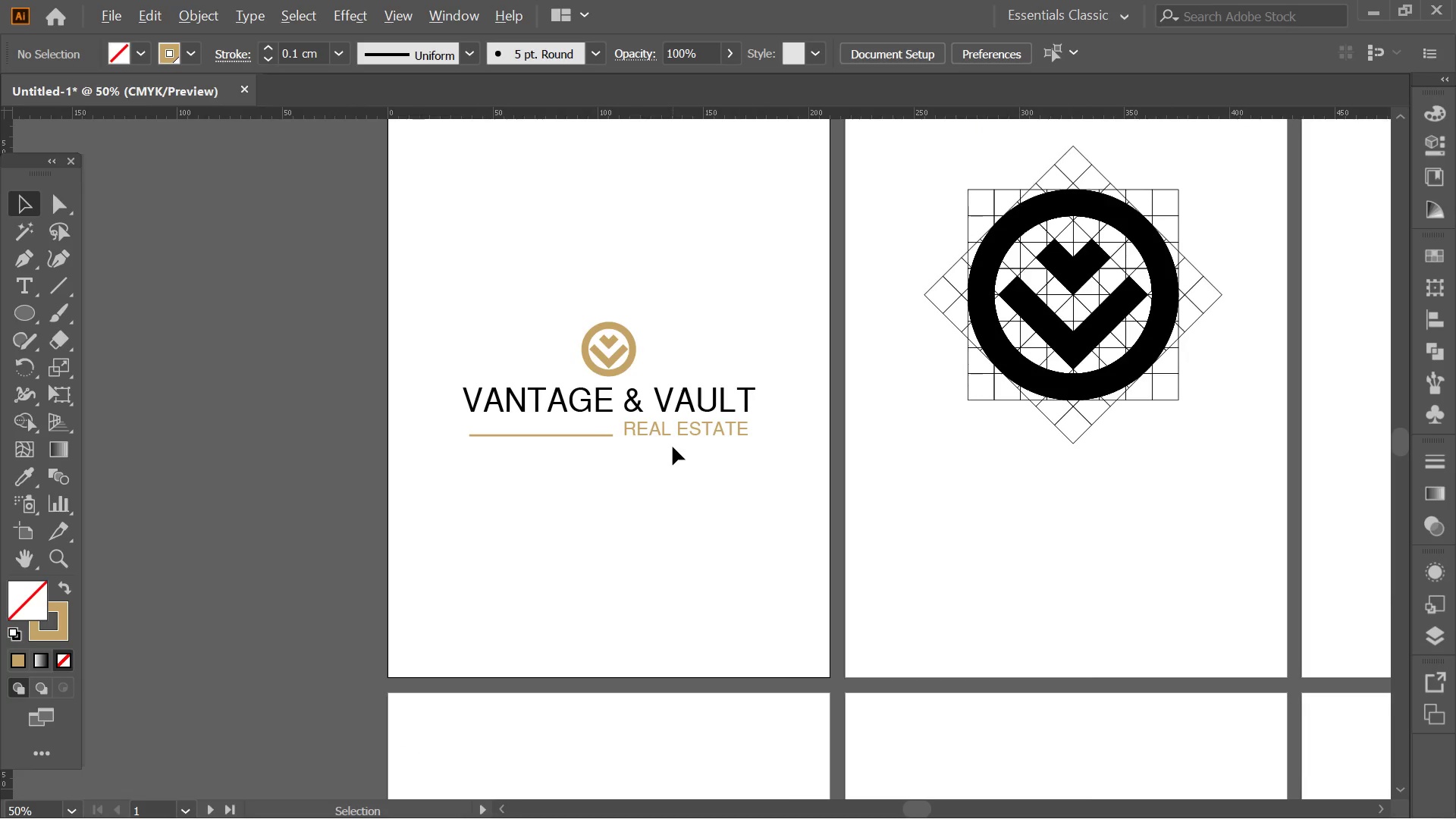 
hold_key(key=Space, duration=0.42)
 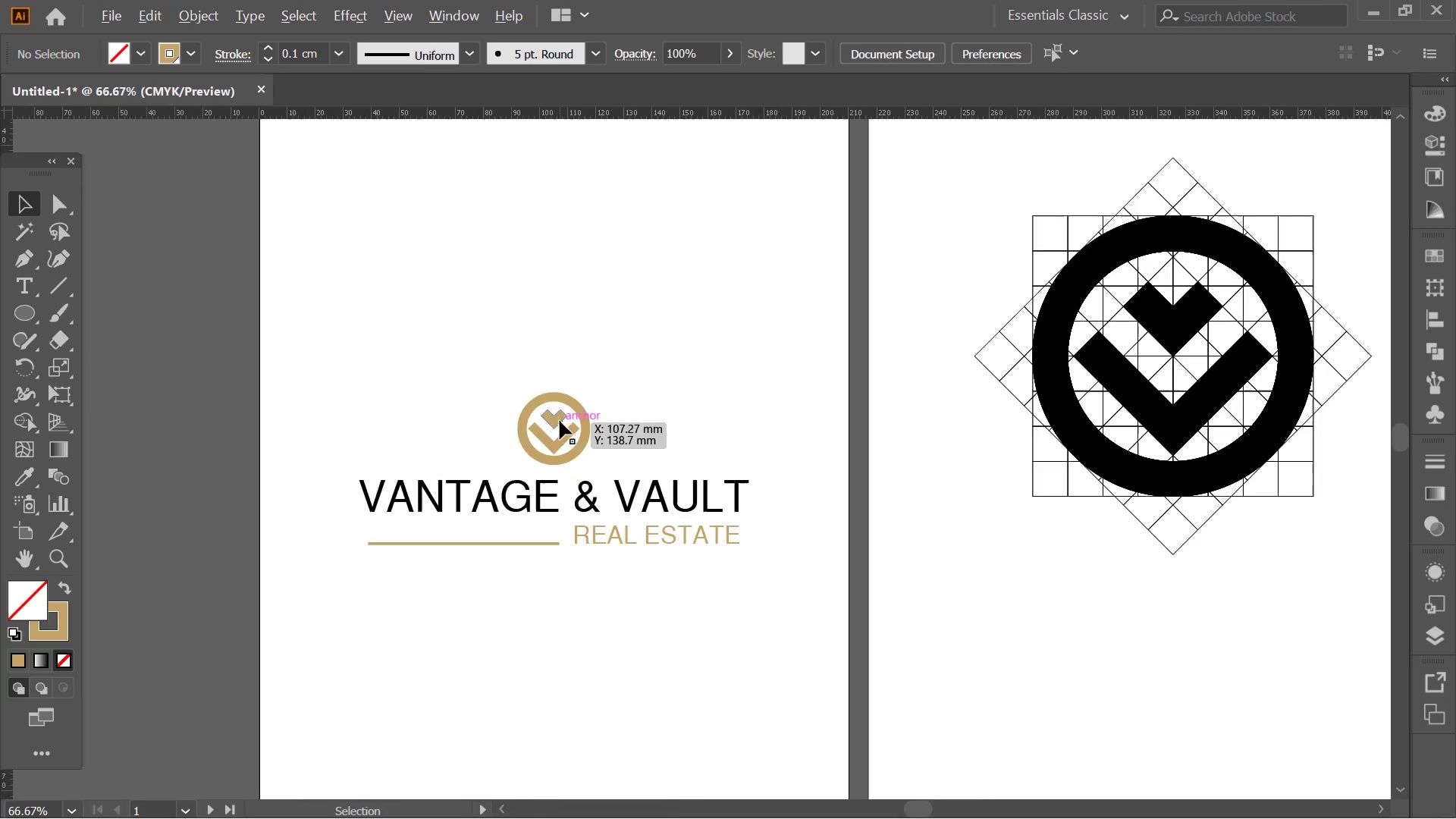 
left_click_drag(start_coordinate=[671, 445], to_coordinate=[588, 472])
 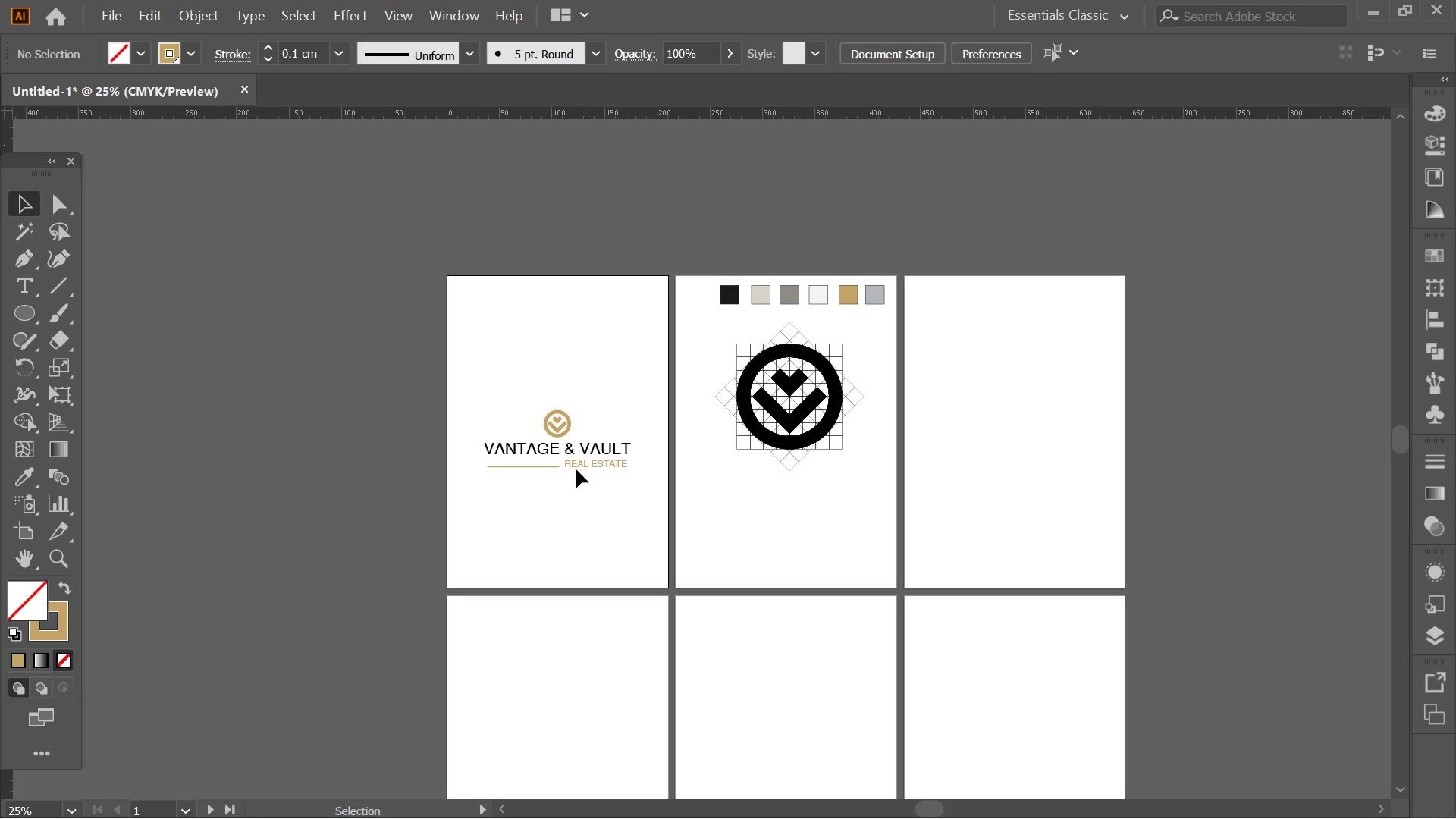 
scroll: coordinate [673, 447], scroll_direction: down, amount: 2.0
 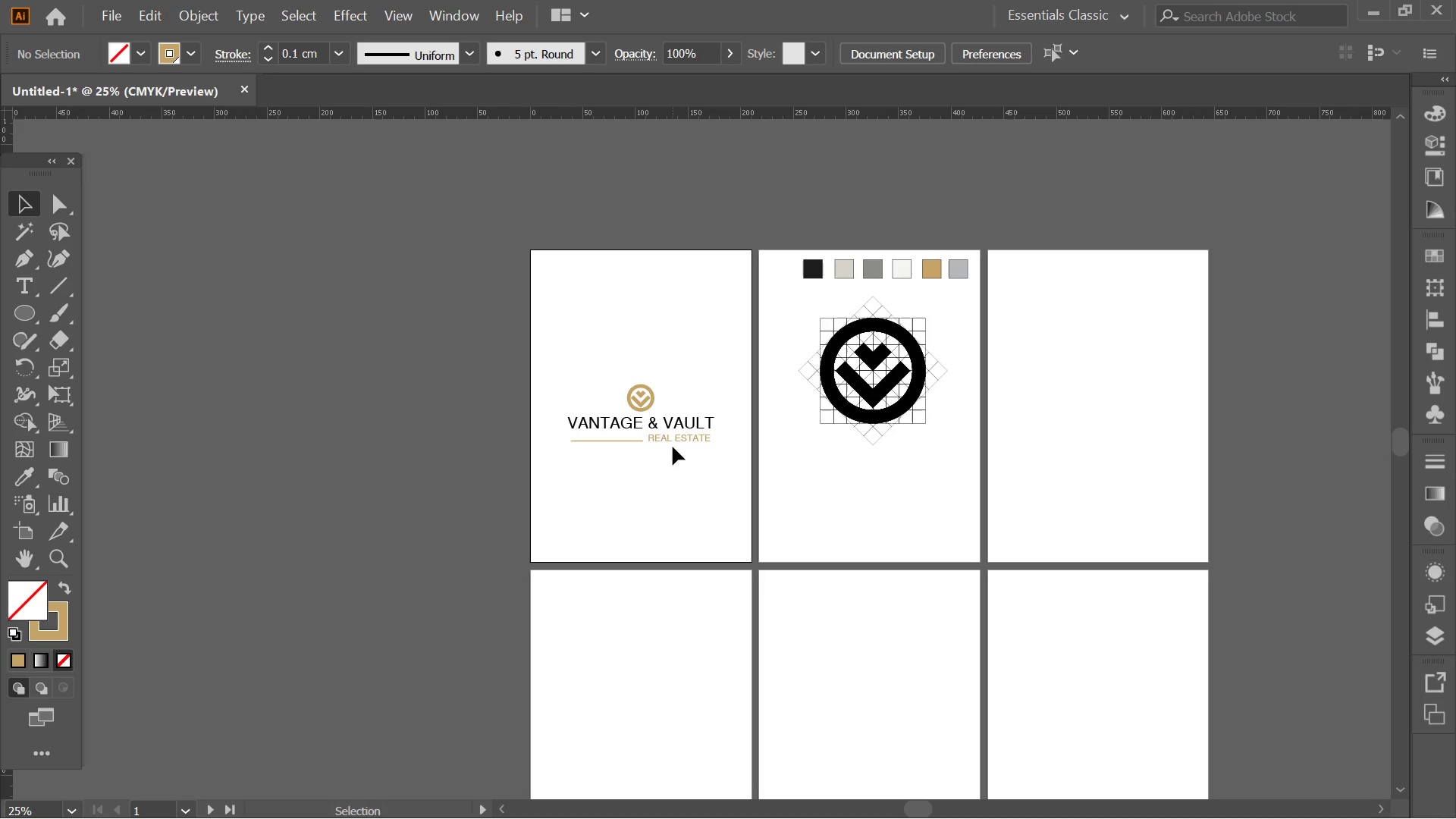 
hold_key(key=AltLeft, duration=0.44)
scroll: coordinate [560, 421], scroll_direction: up, amount: 3.0
 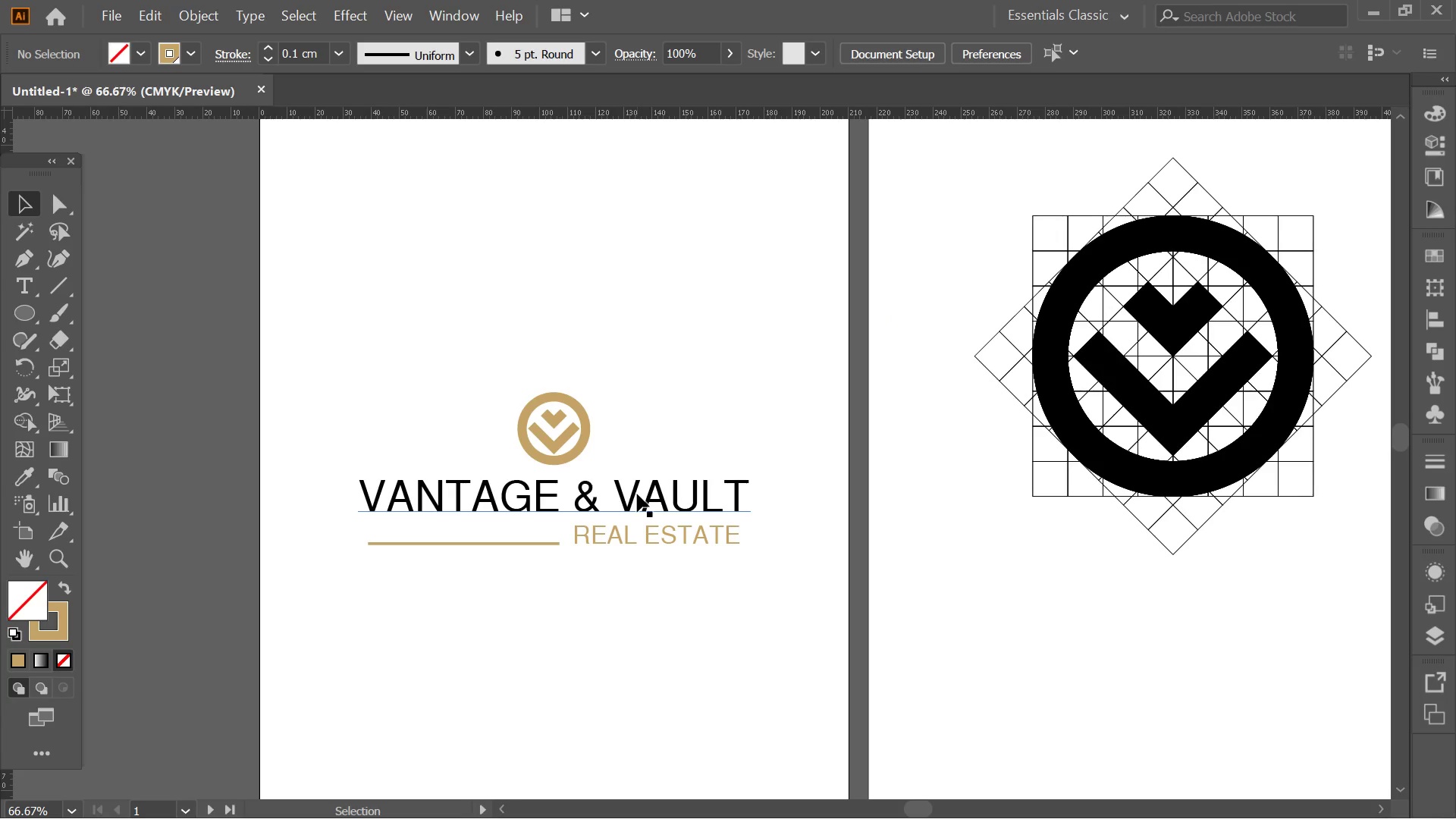 
left_click([637, 494])
 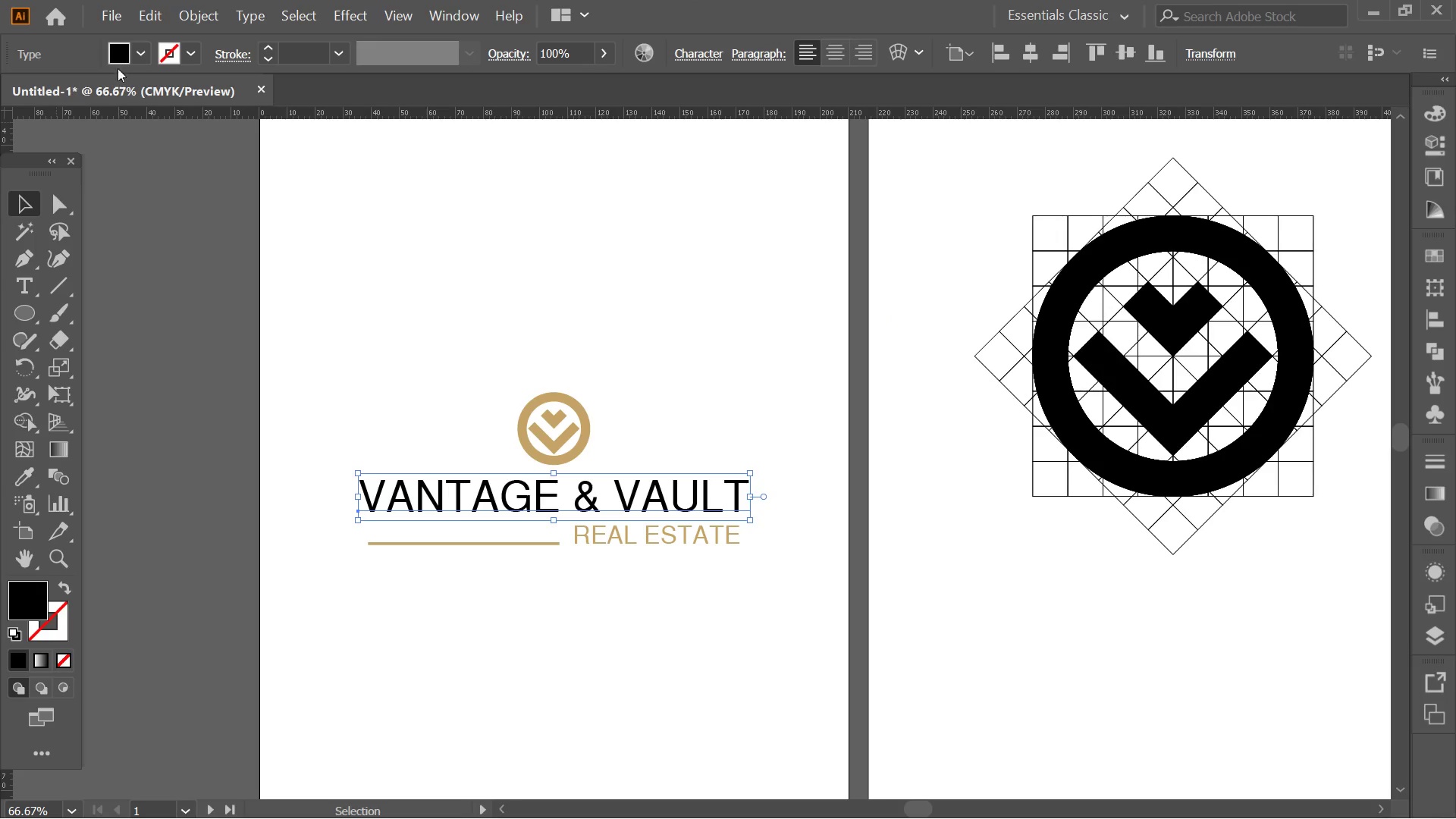 
left_click([149, 64])
 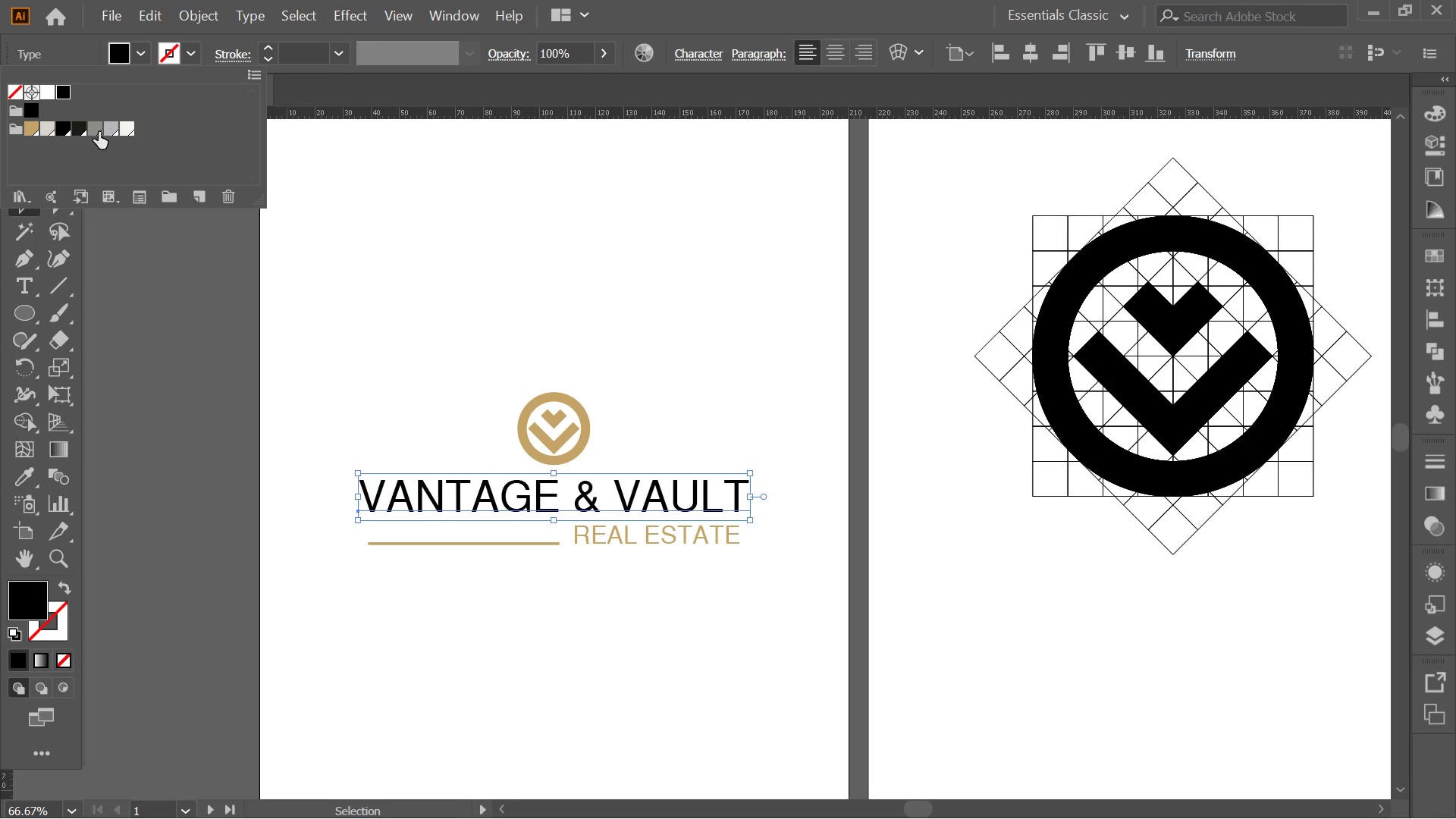 
left_click([94, 130])
 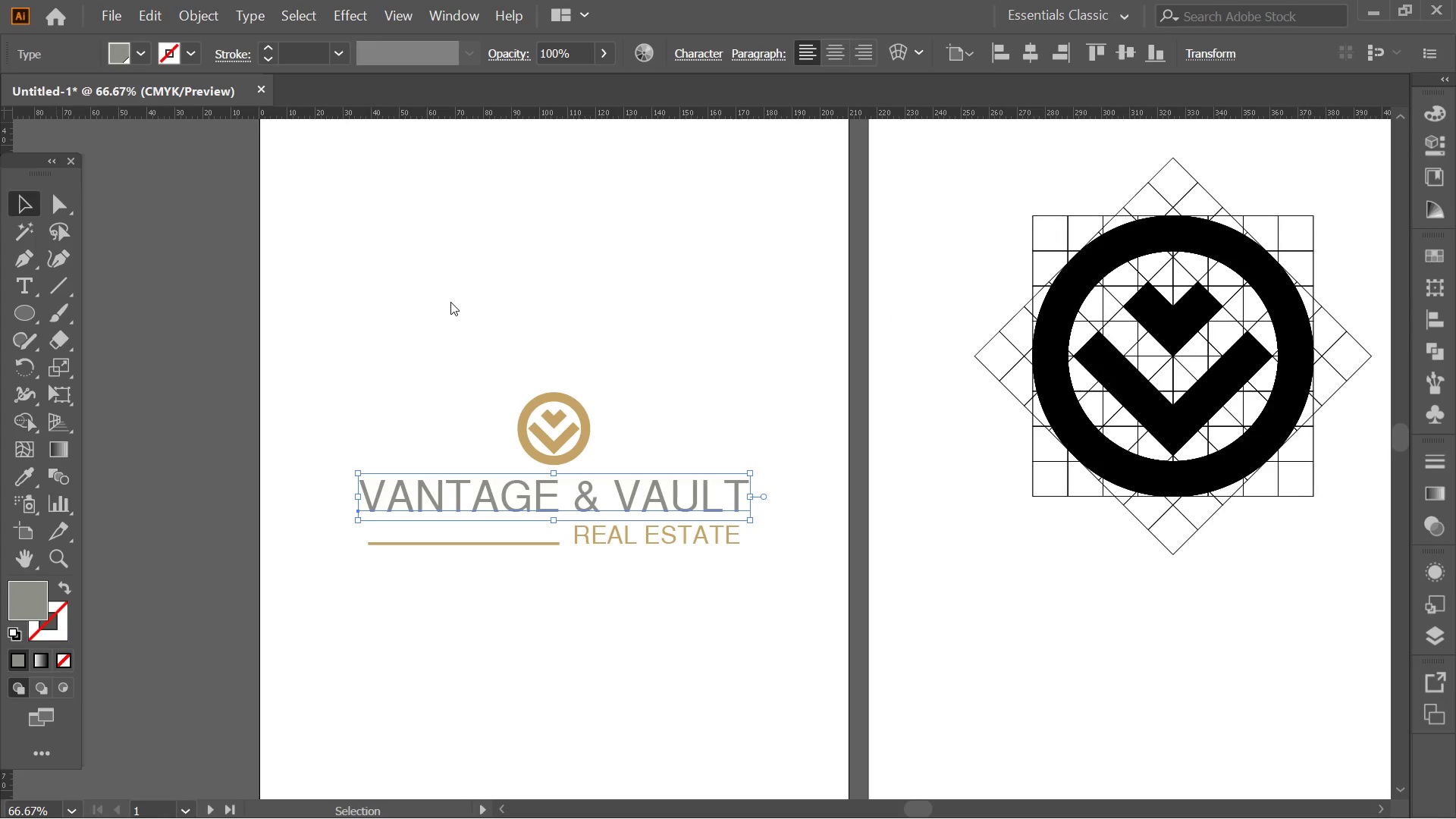 
double_click([450, 302])
 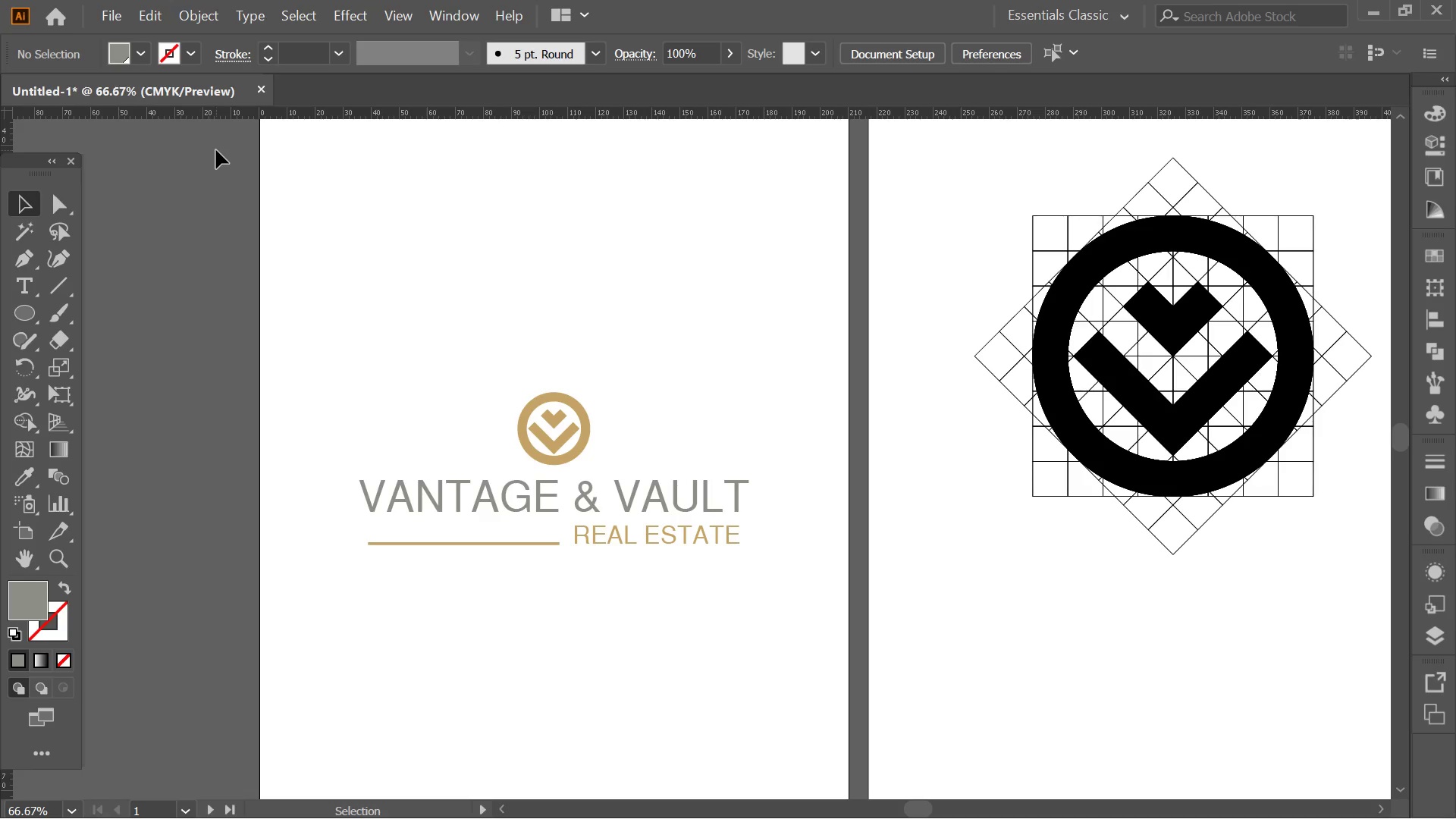 
left_click([142, 57])
 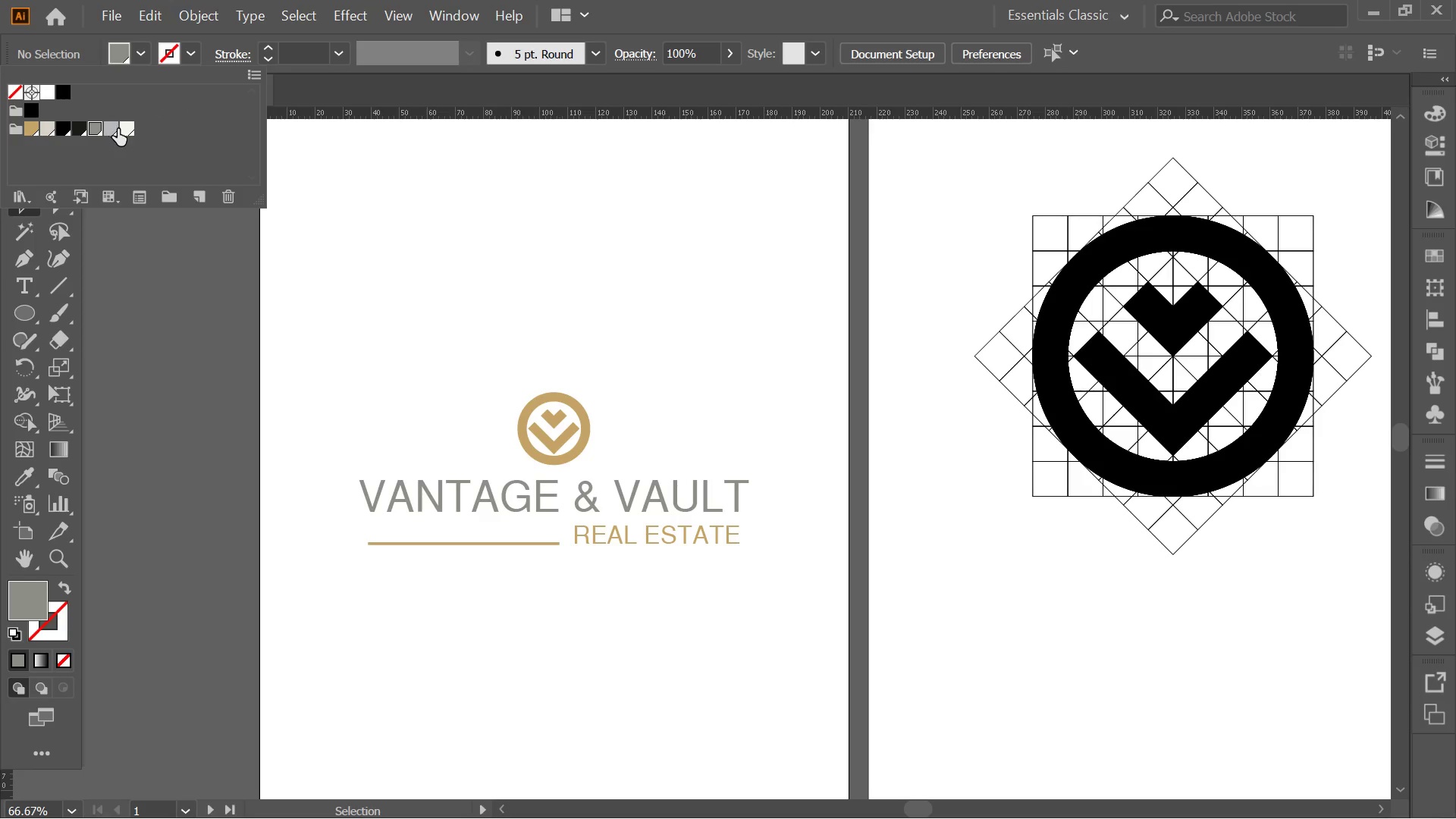 
double_click([130, 130])
 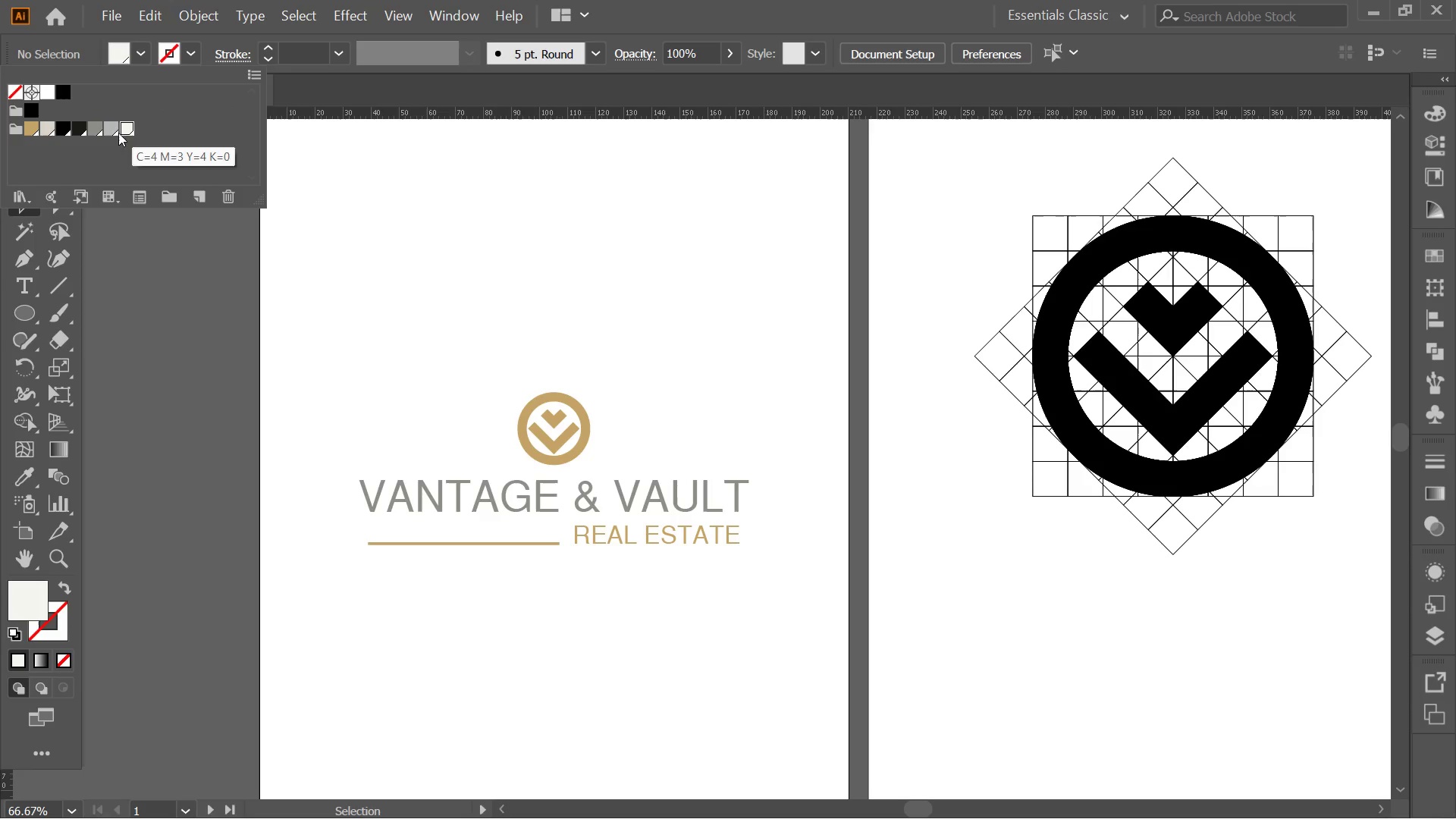 
left_click([99, 132])
 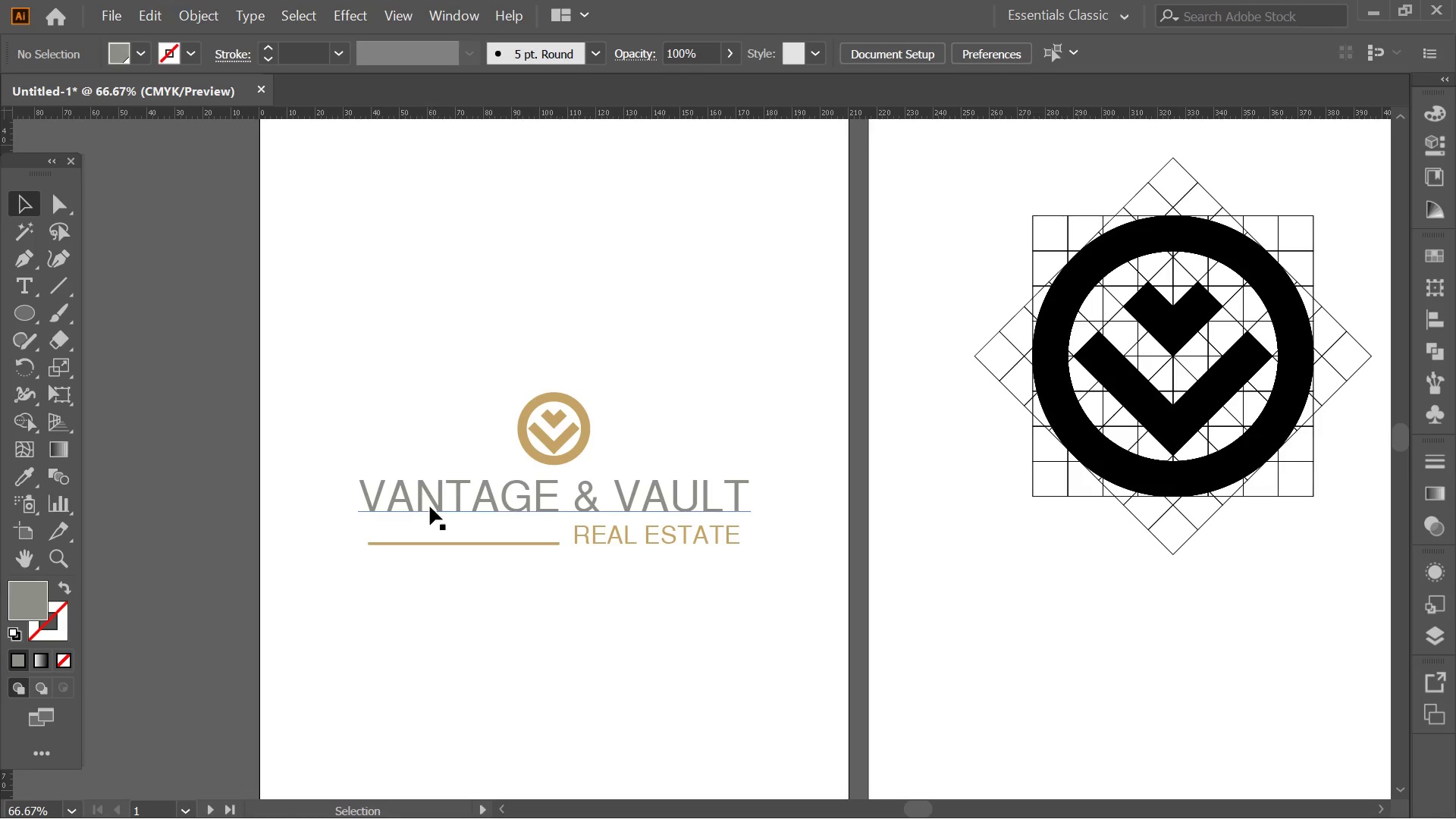 
double_click([413, 495])
 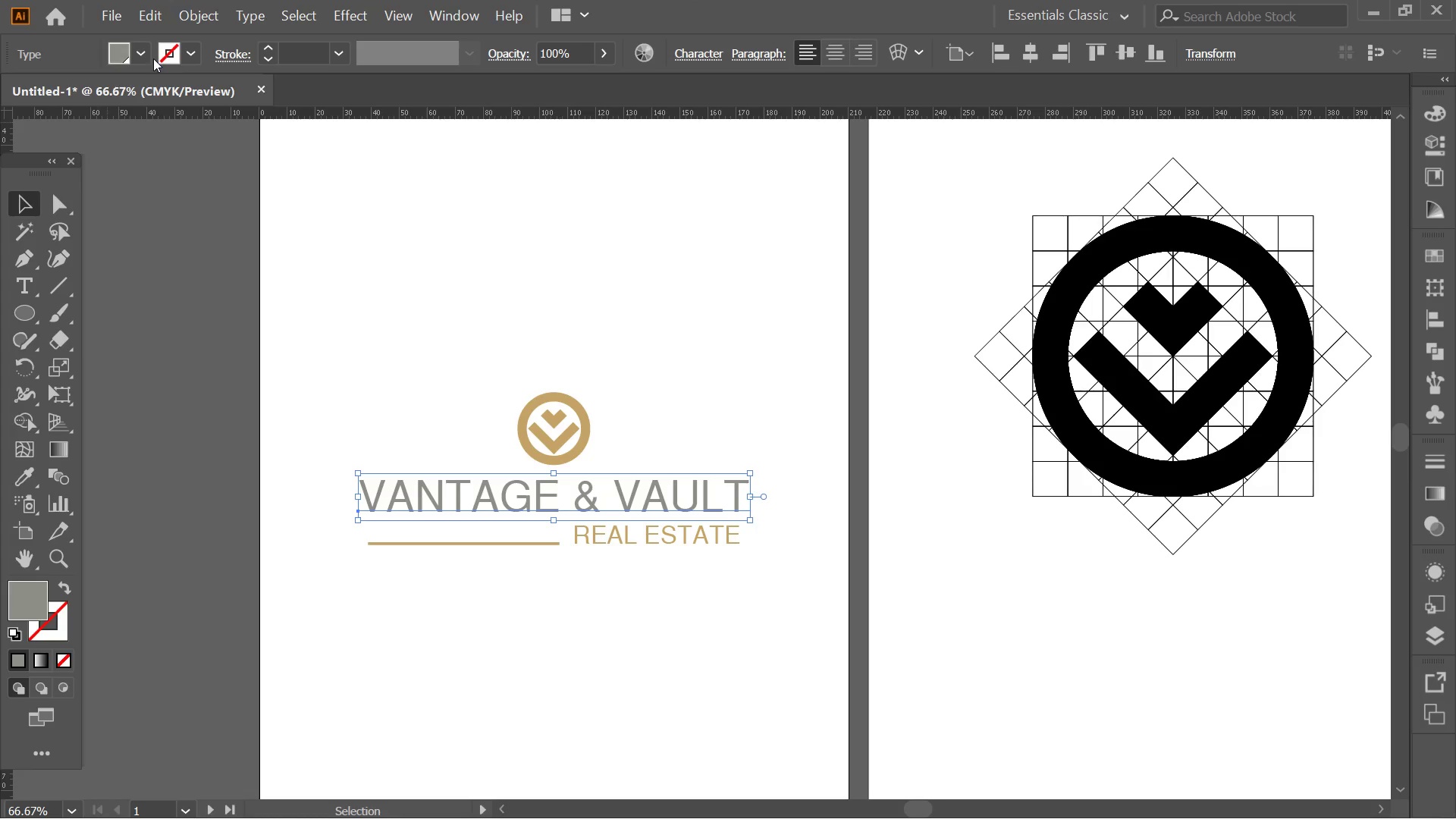 
left_click([134, 50])
 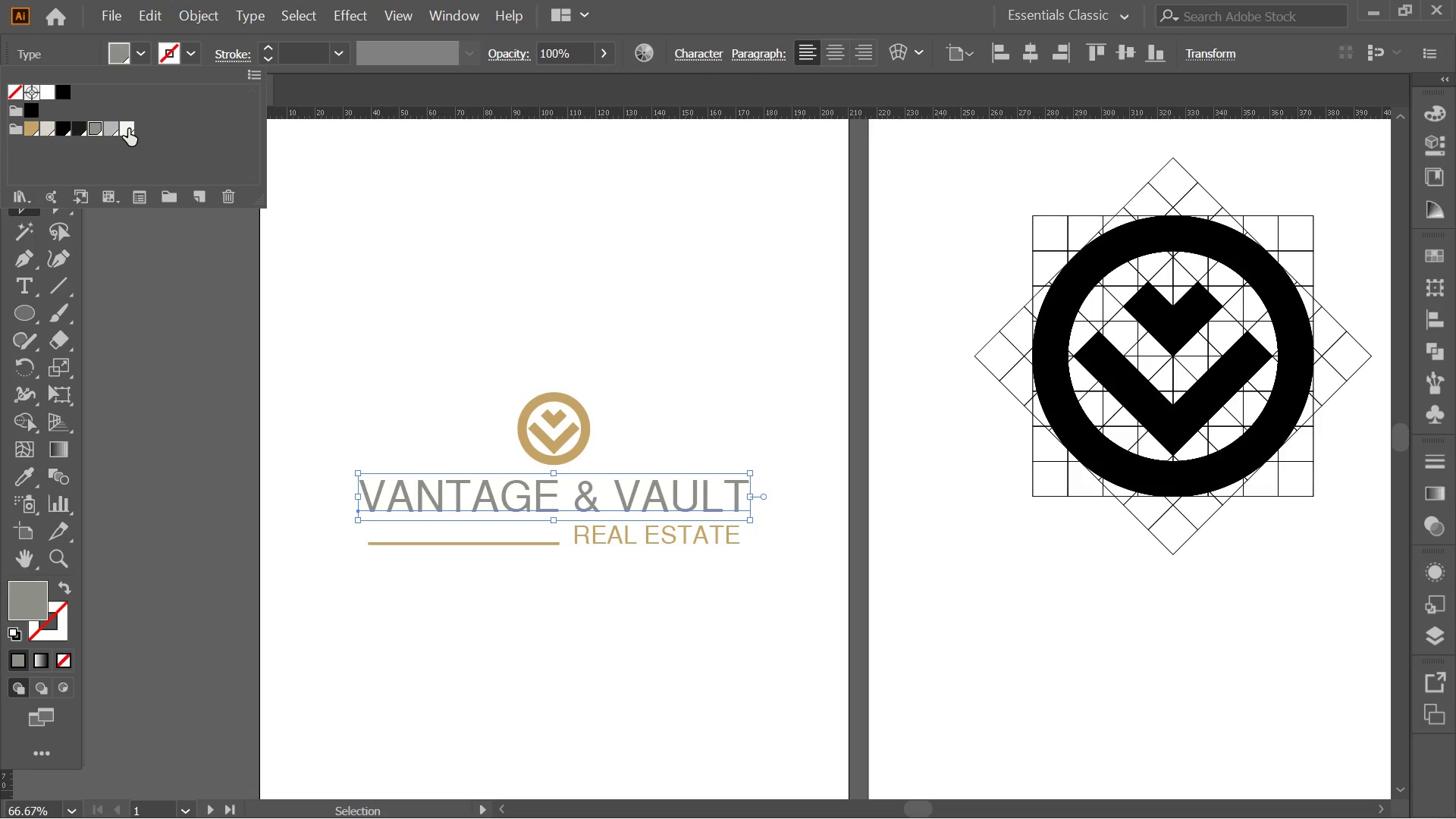 
left_click([128, 129])
 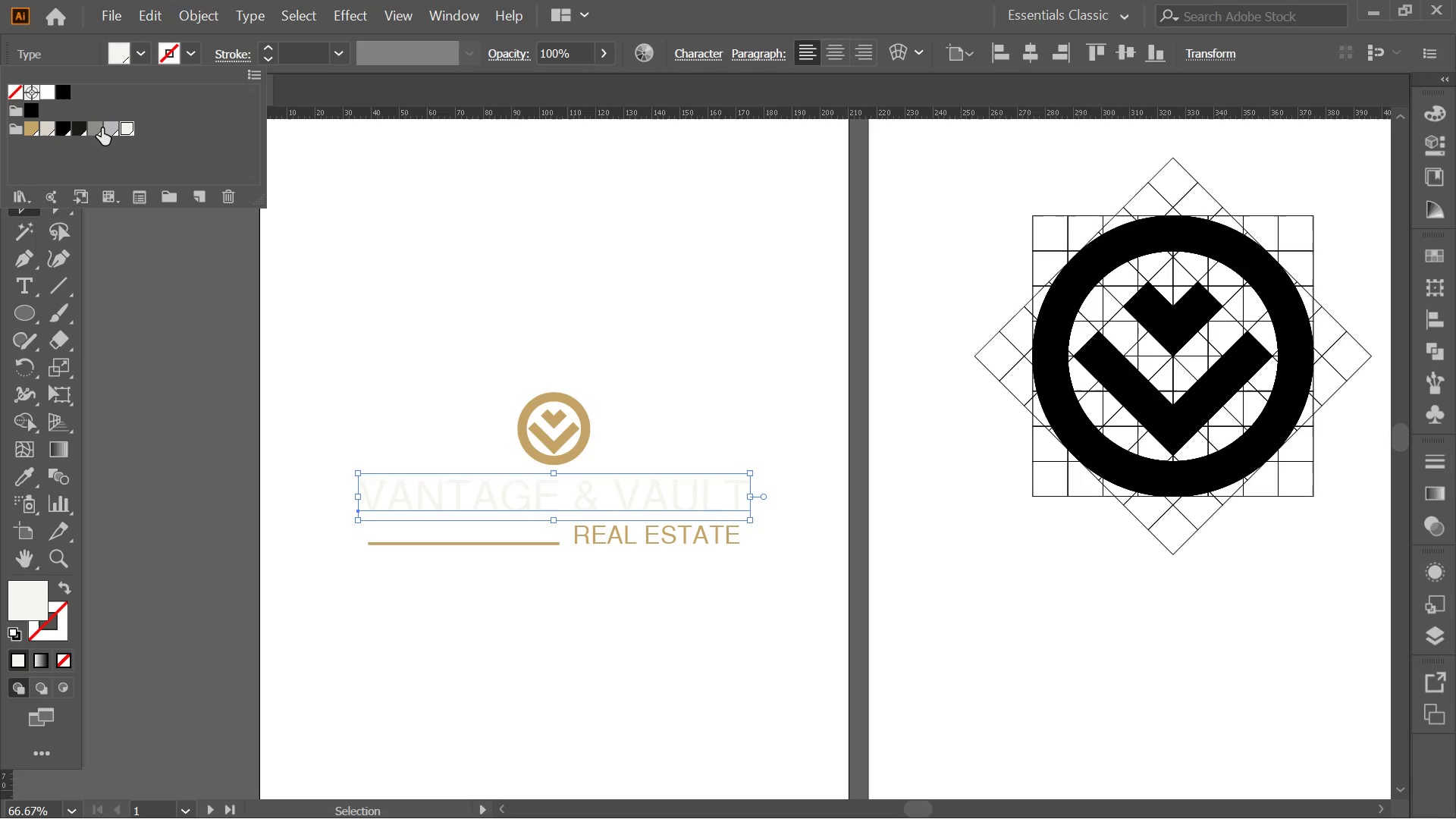 
left_click([109, 128])
 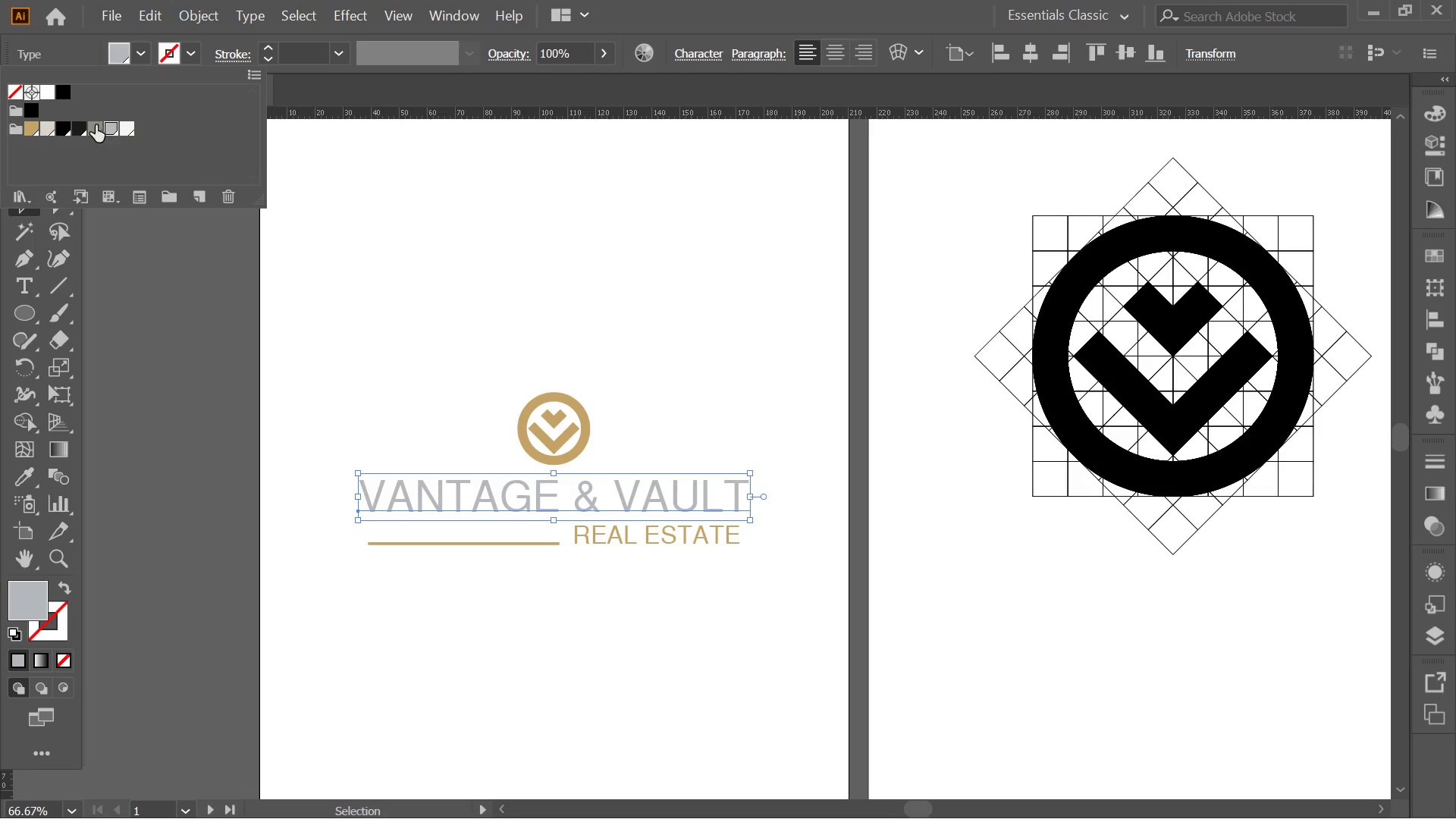 
left_click([96, 125])
 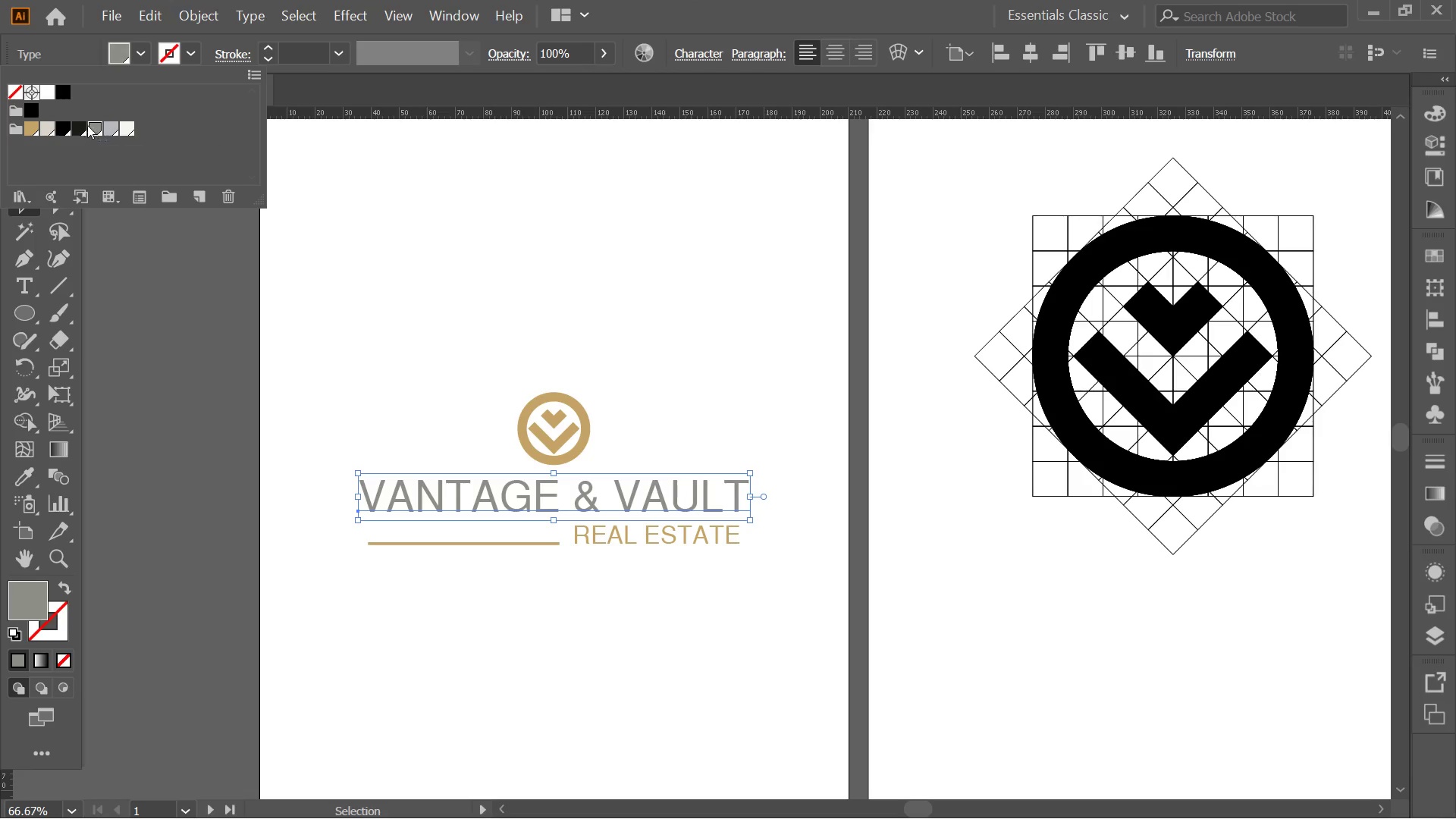 
left_click([81, 125])
 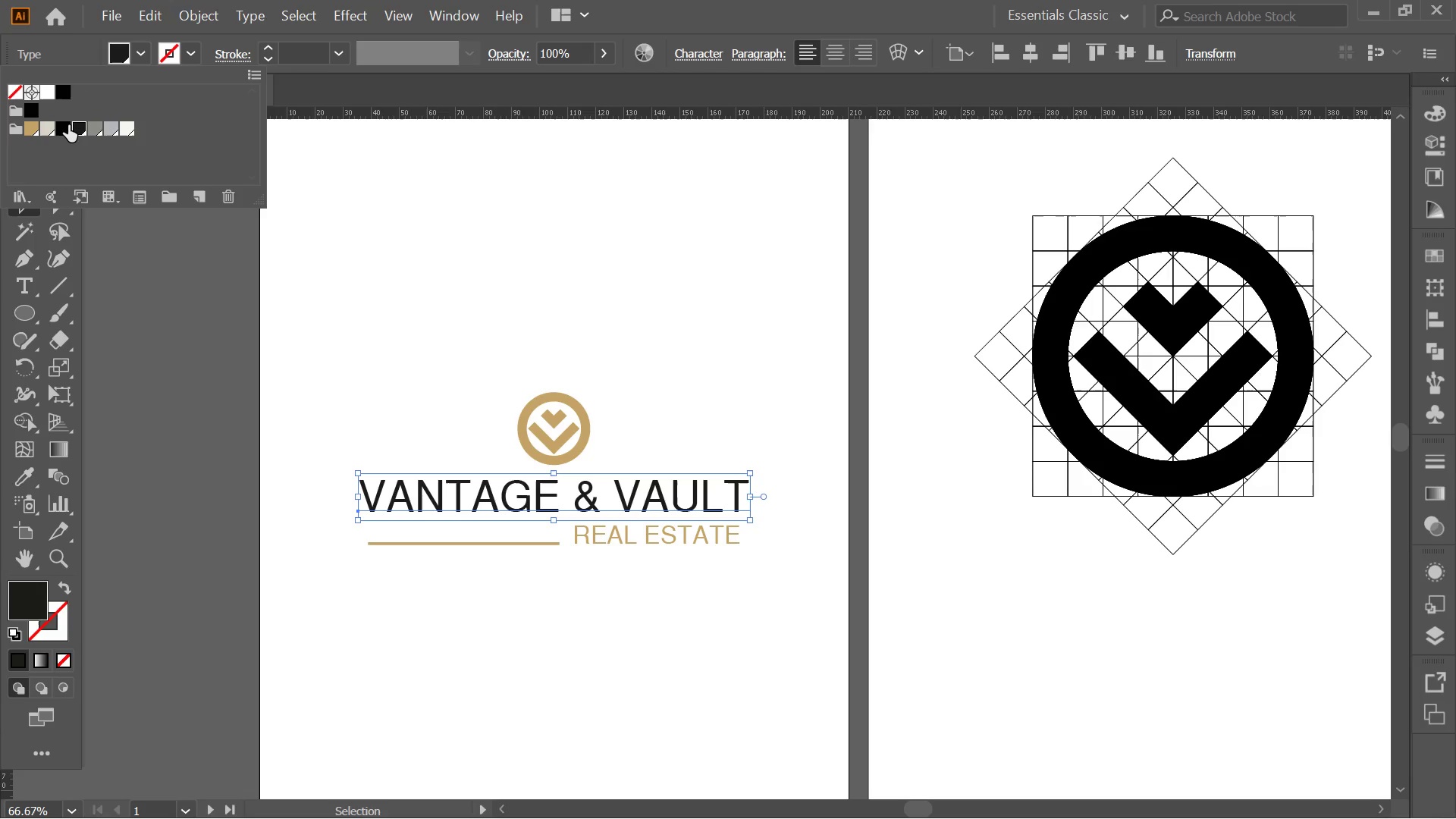 
left_click([66, 125])
 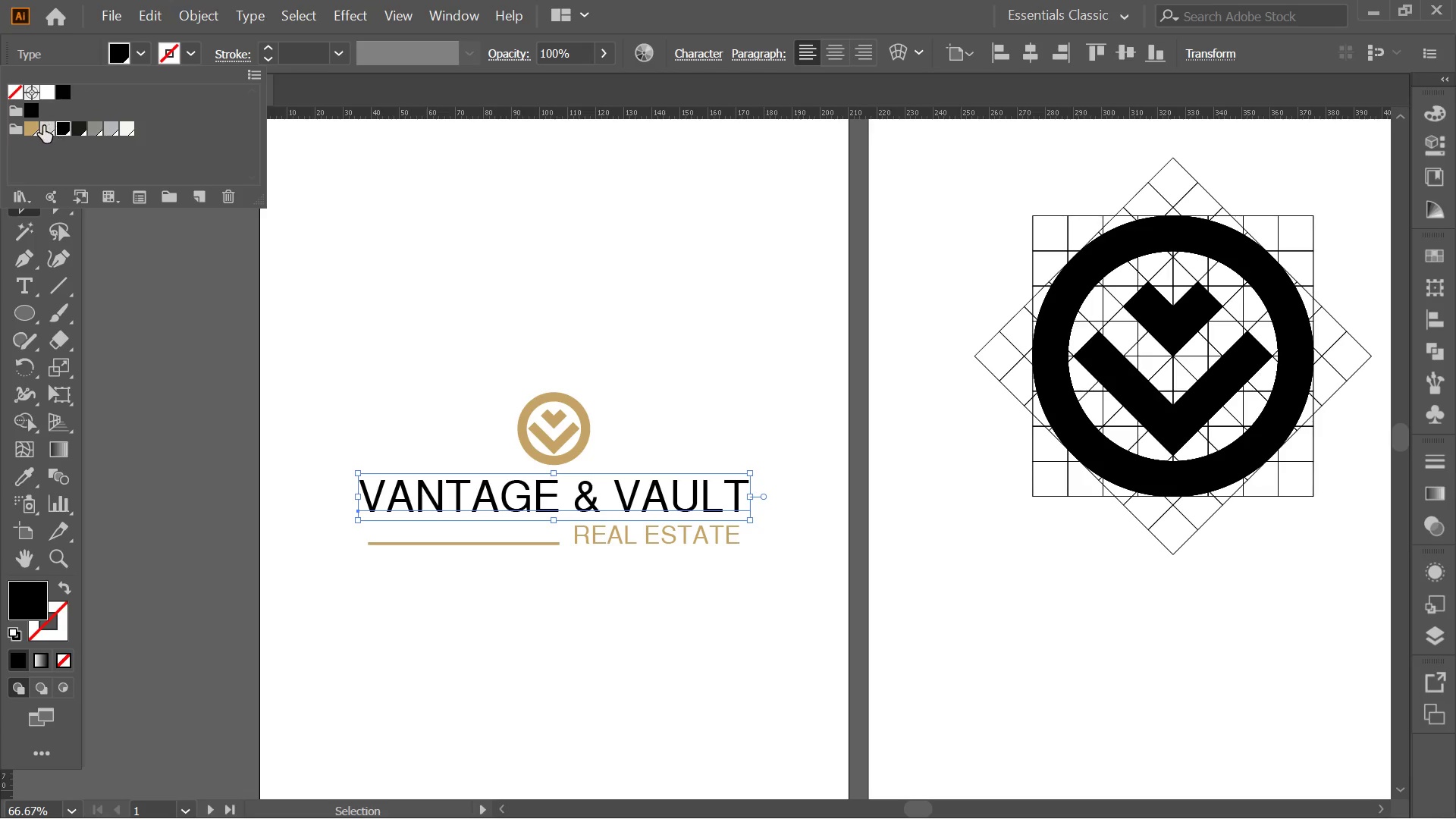 
double_click([43, 126])
 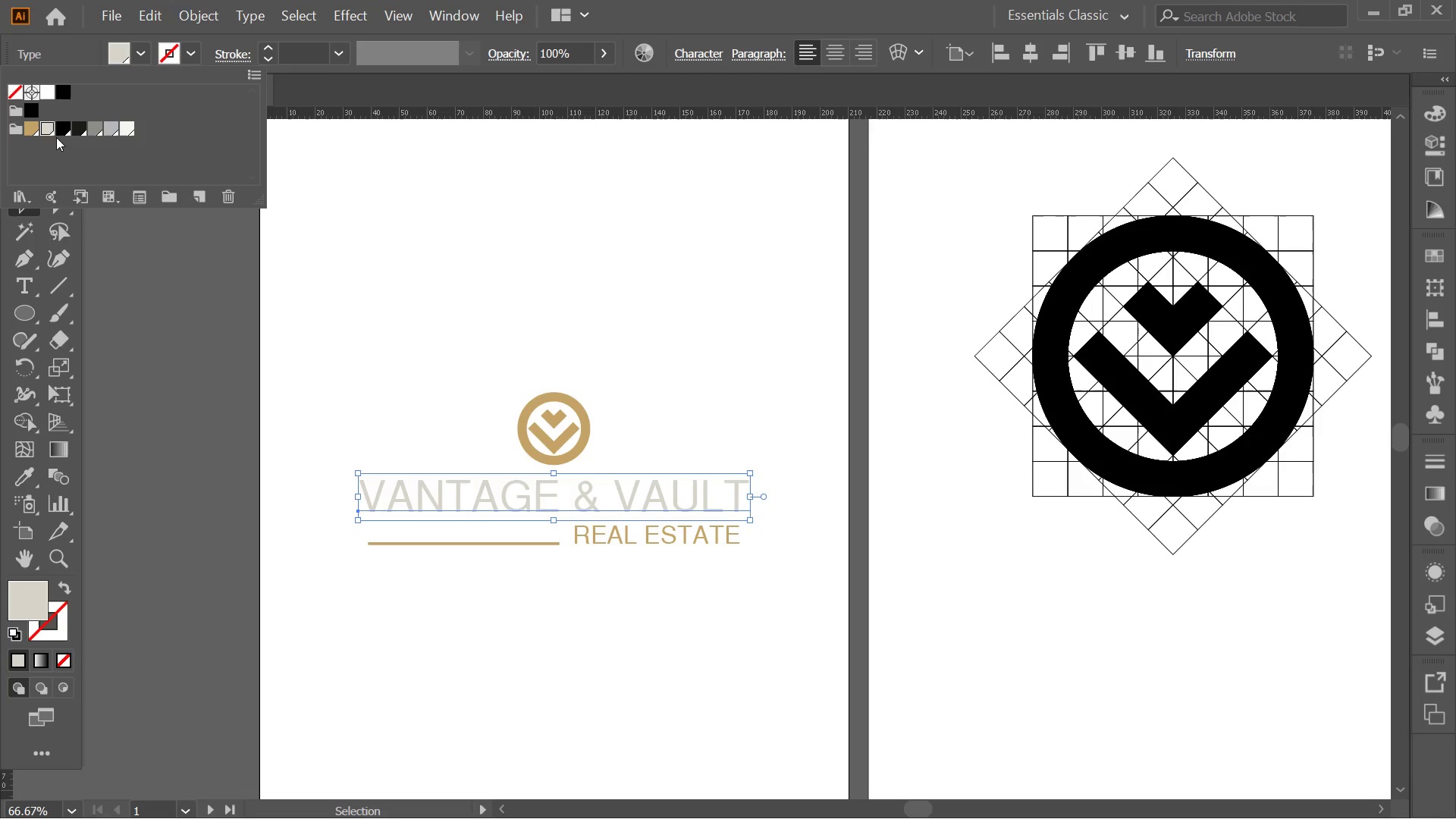 
triple_click([58, 137])
 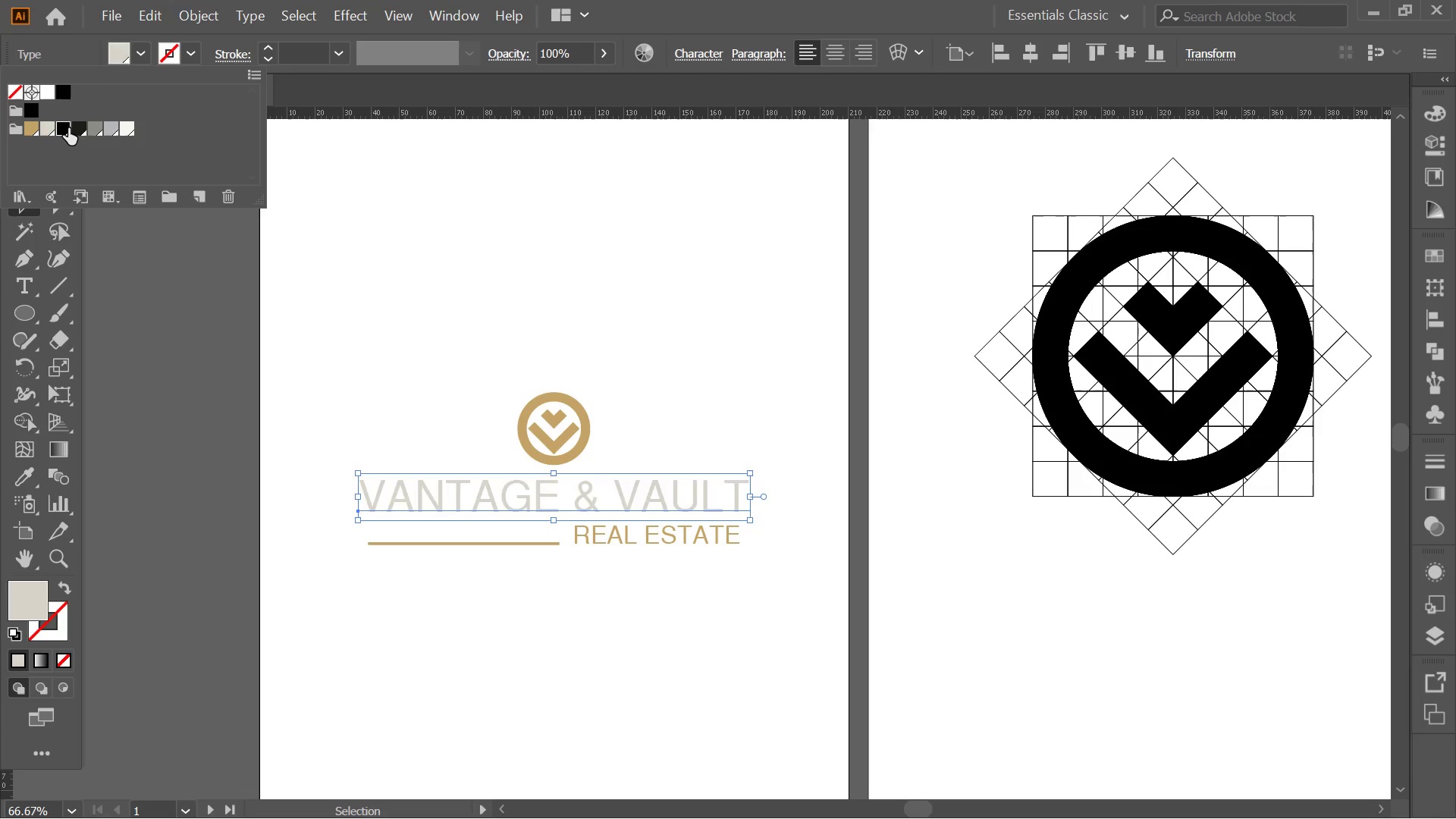 
double_click([500, 258])
 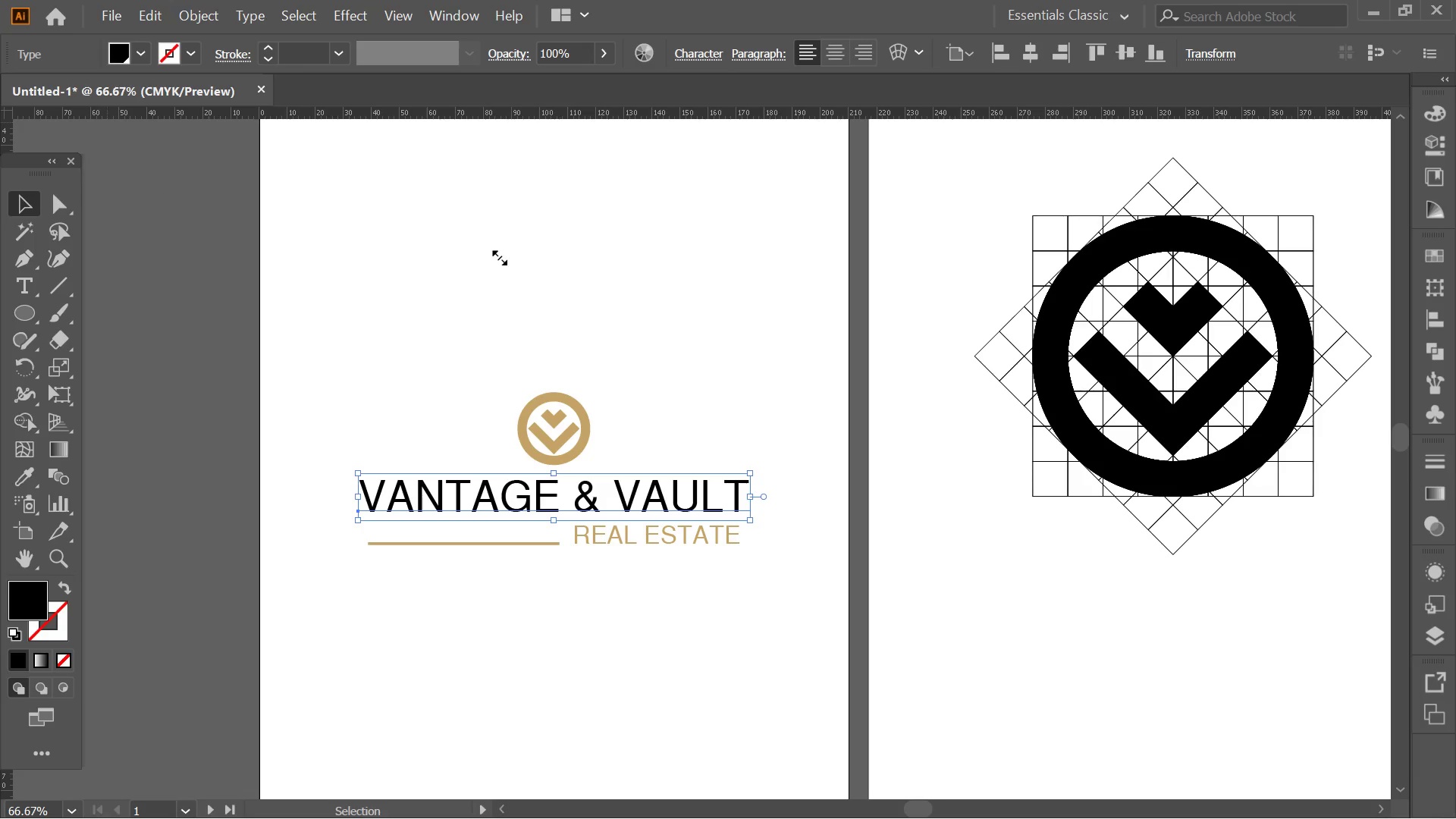 
triple_click([500, 258])
 